 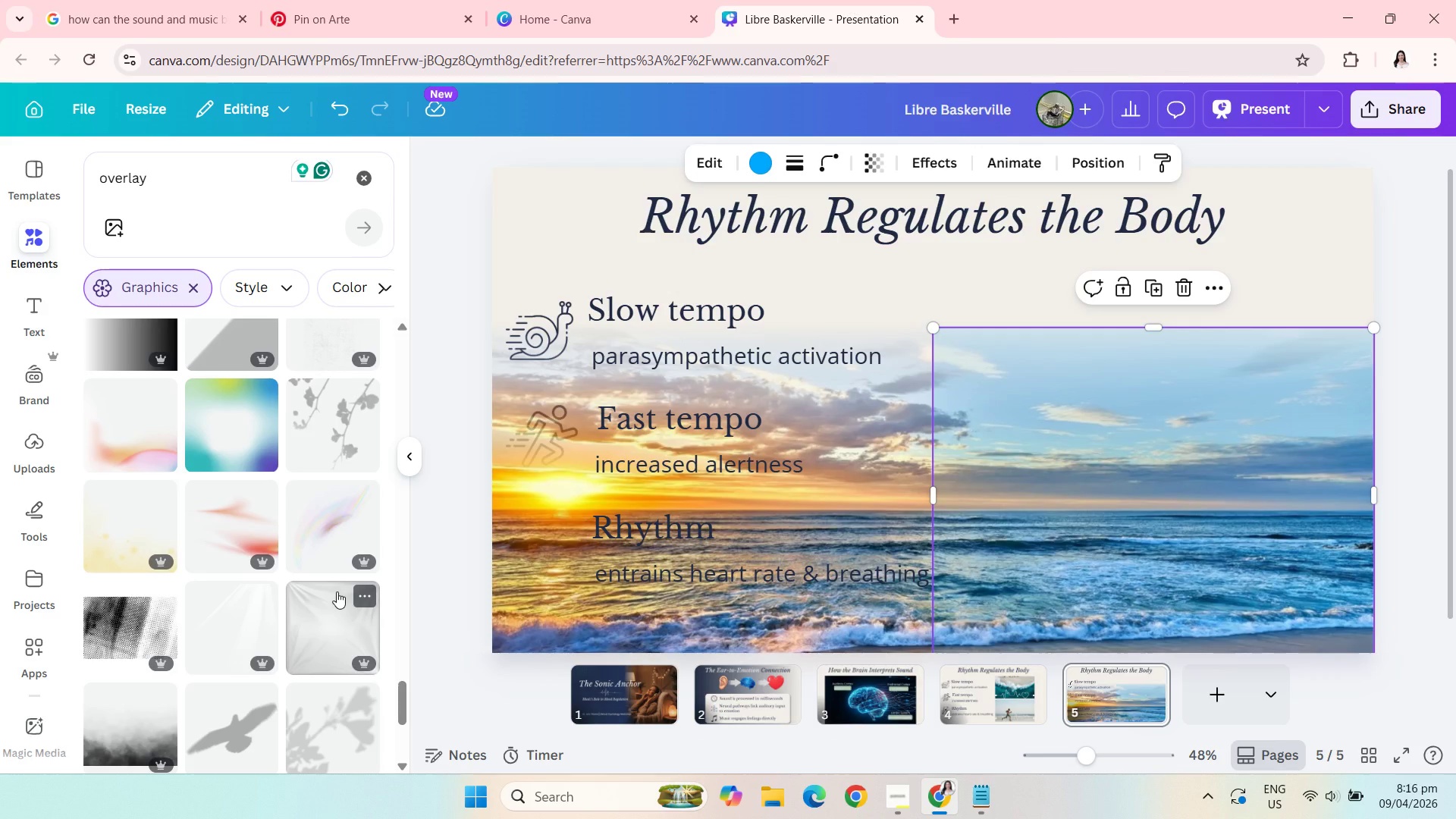 
left_click([236, 435])
 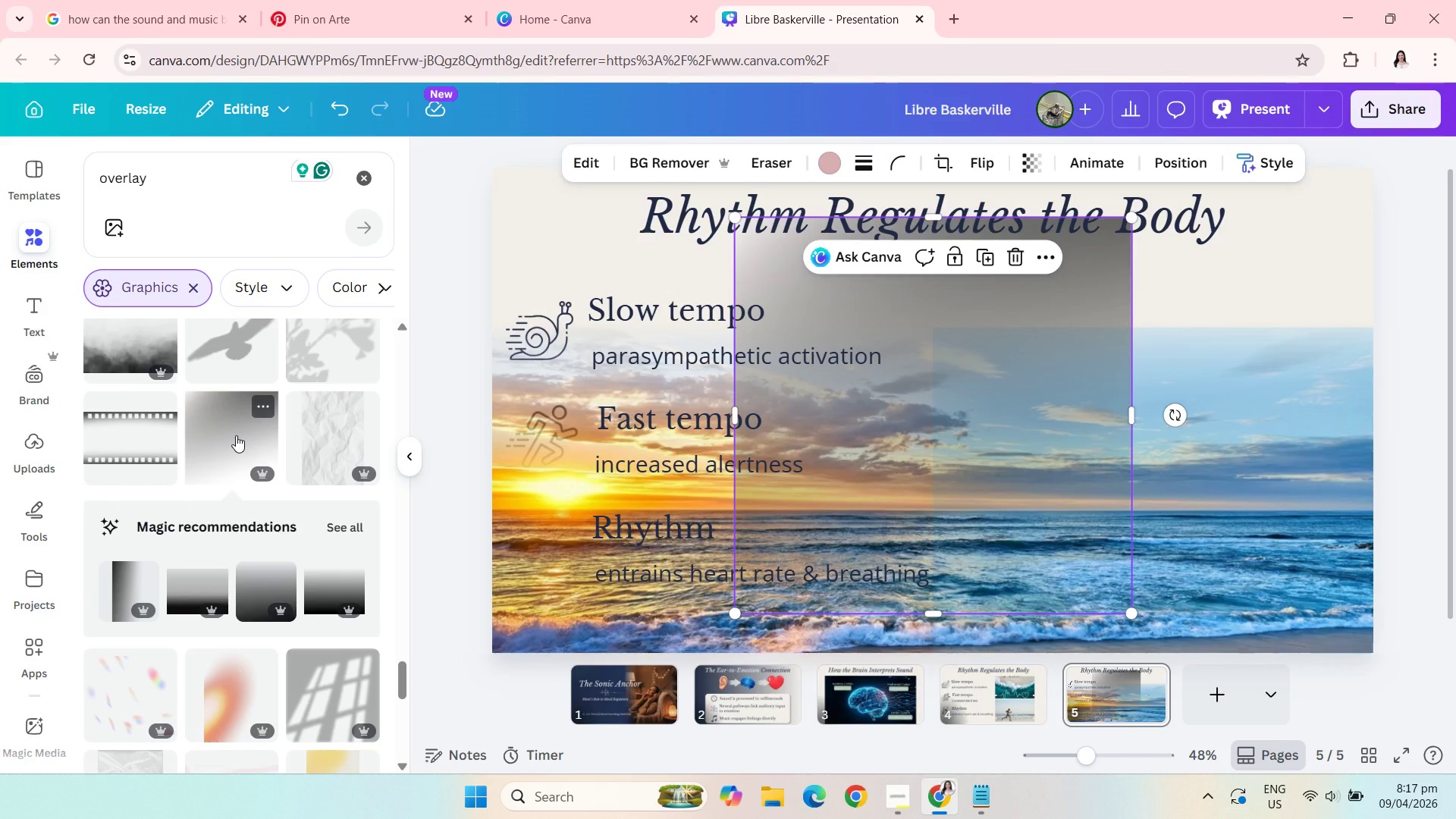 
key(Backspace)
 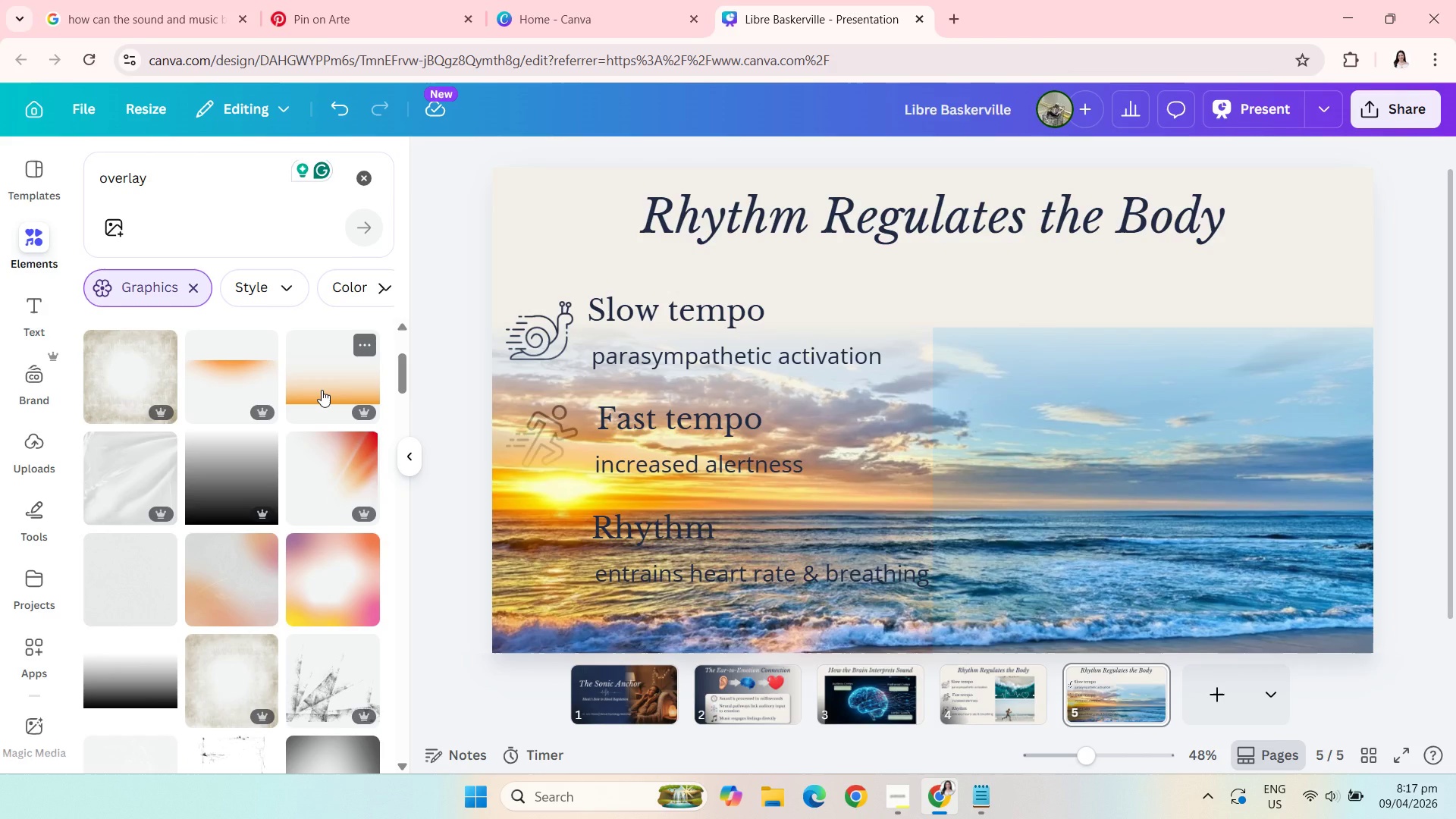 
wait(5.79)
 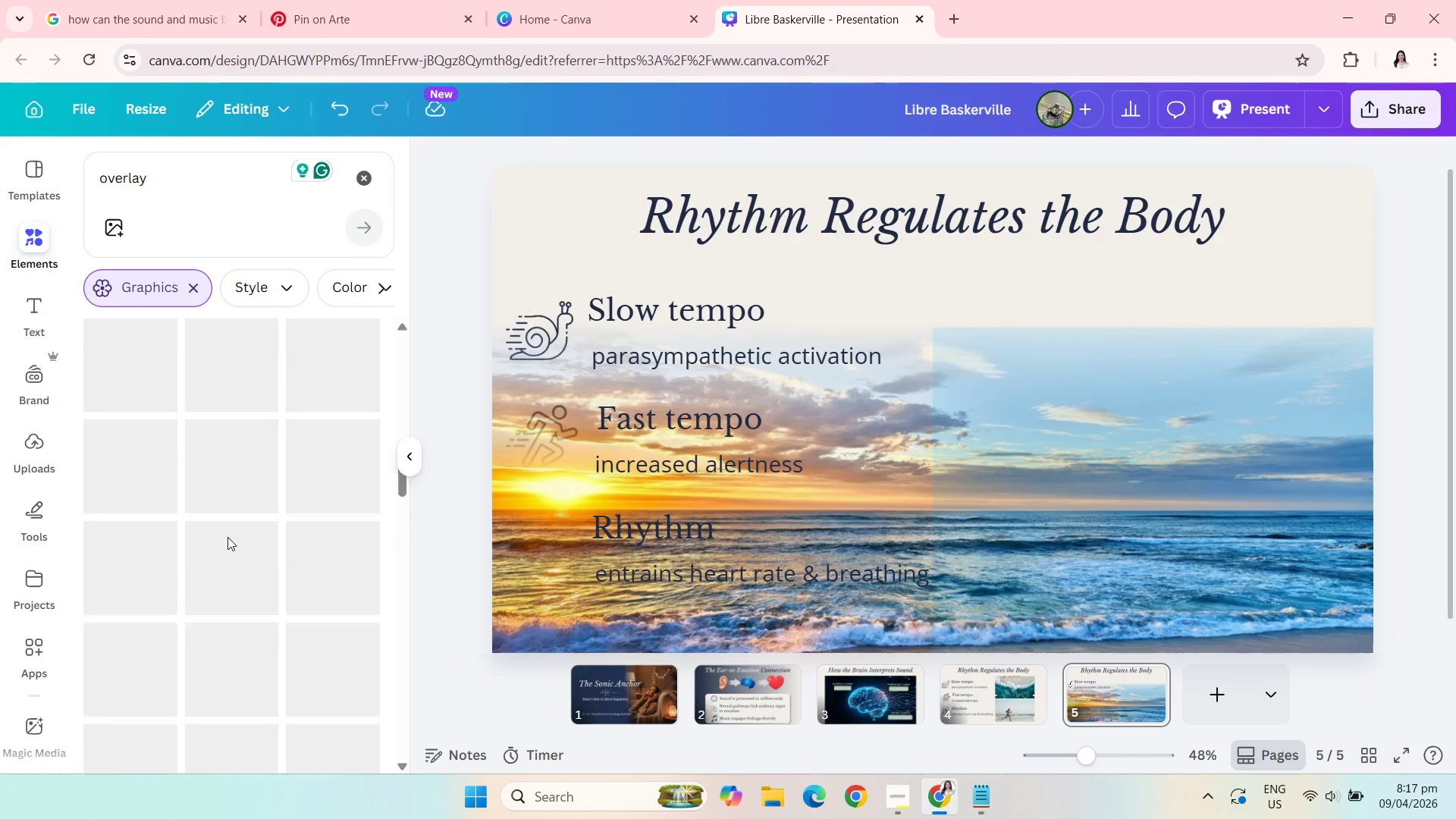 
mouse_move([274, 377])
 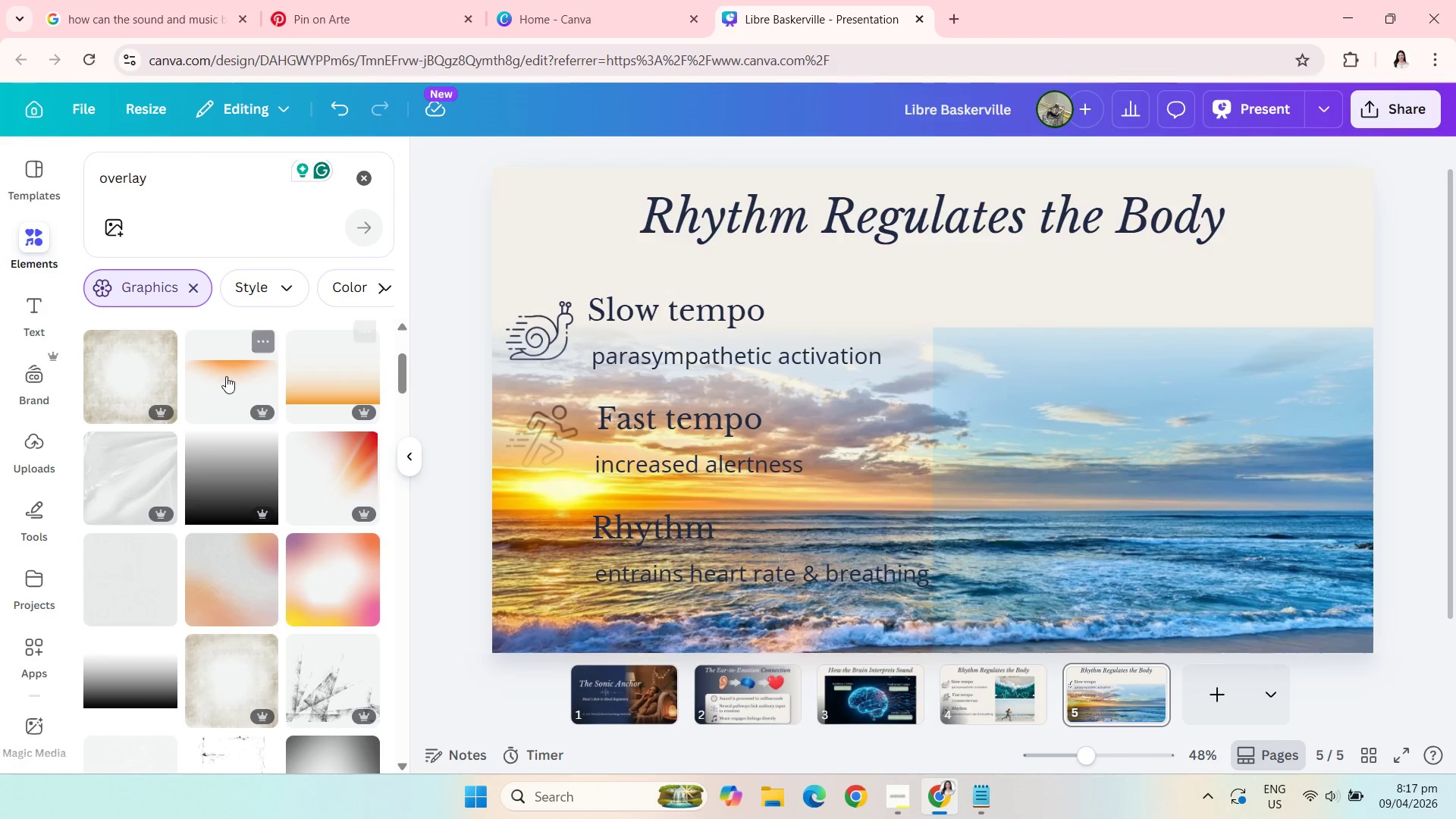 
left_click([224, 377])
 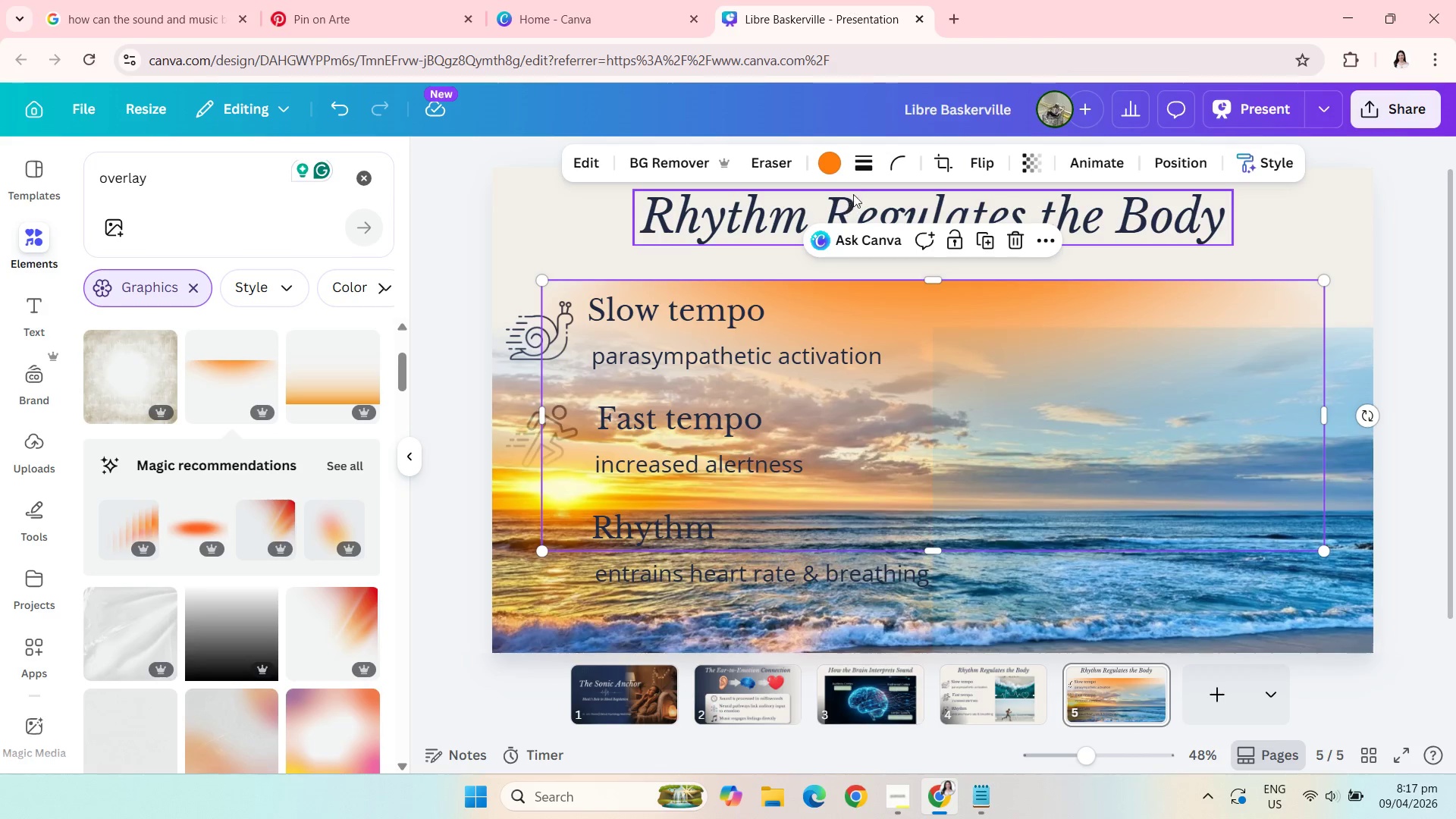 
left_click([840, 156])
 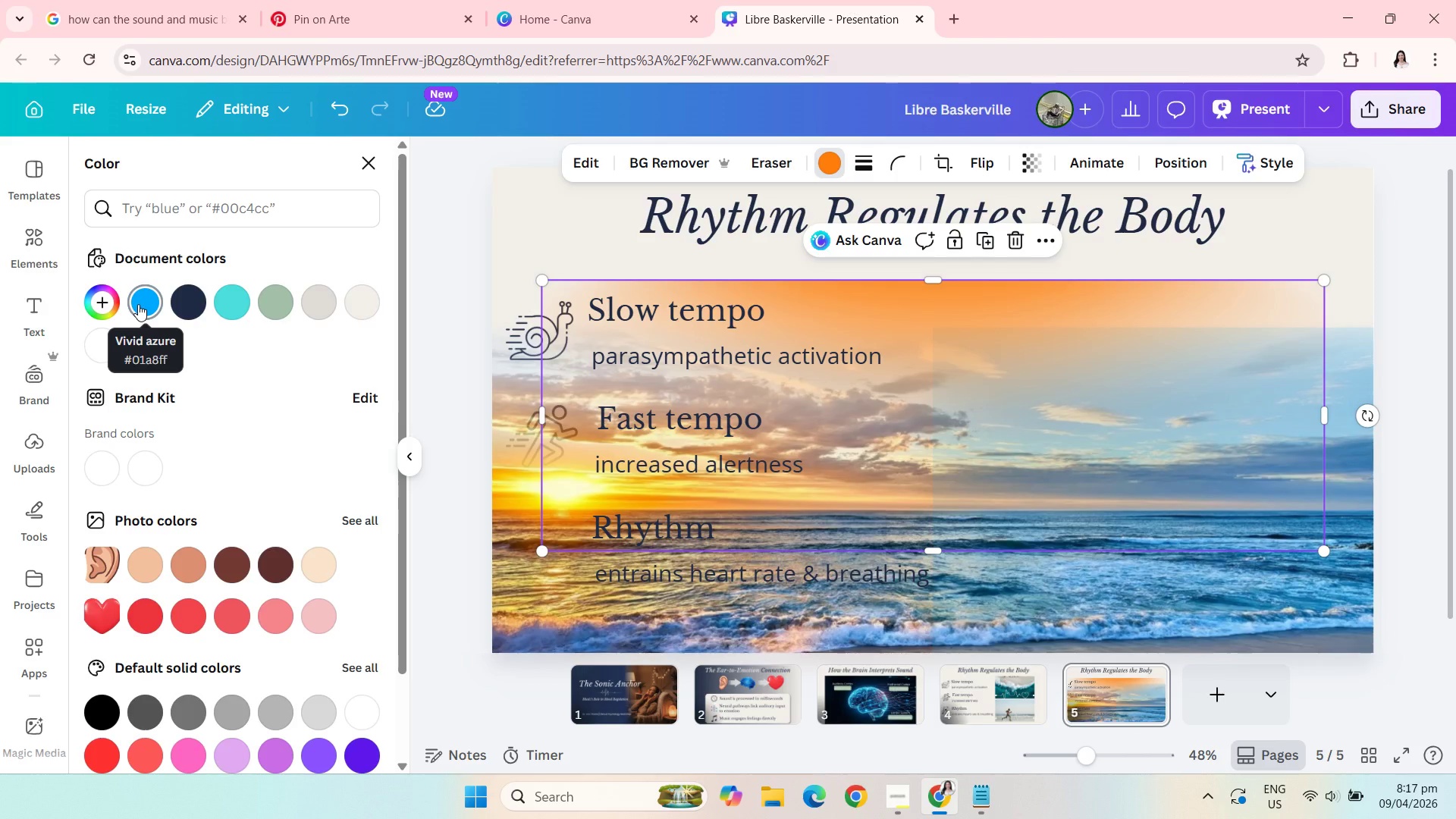 
left_click([138, 304])
 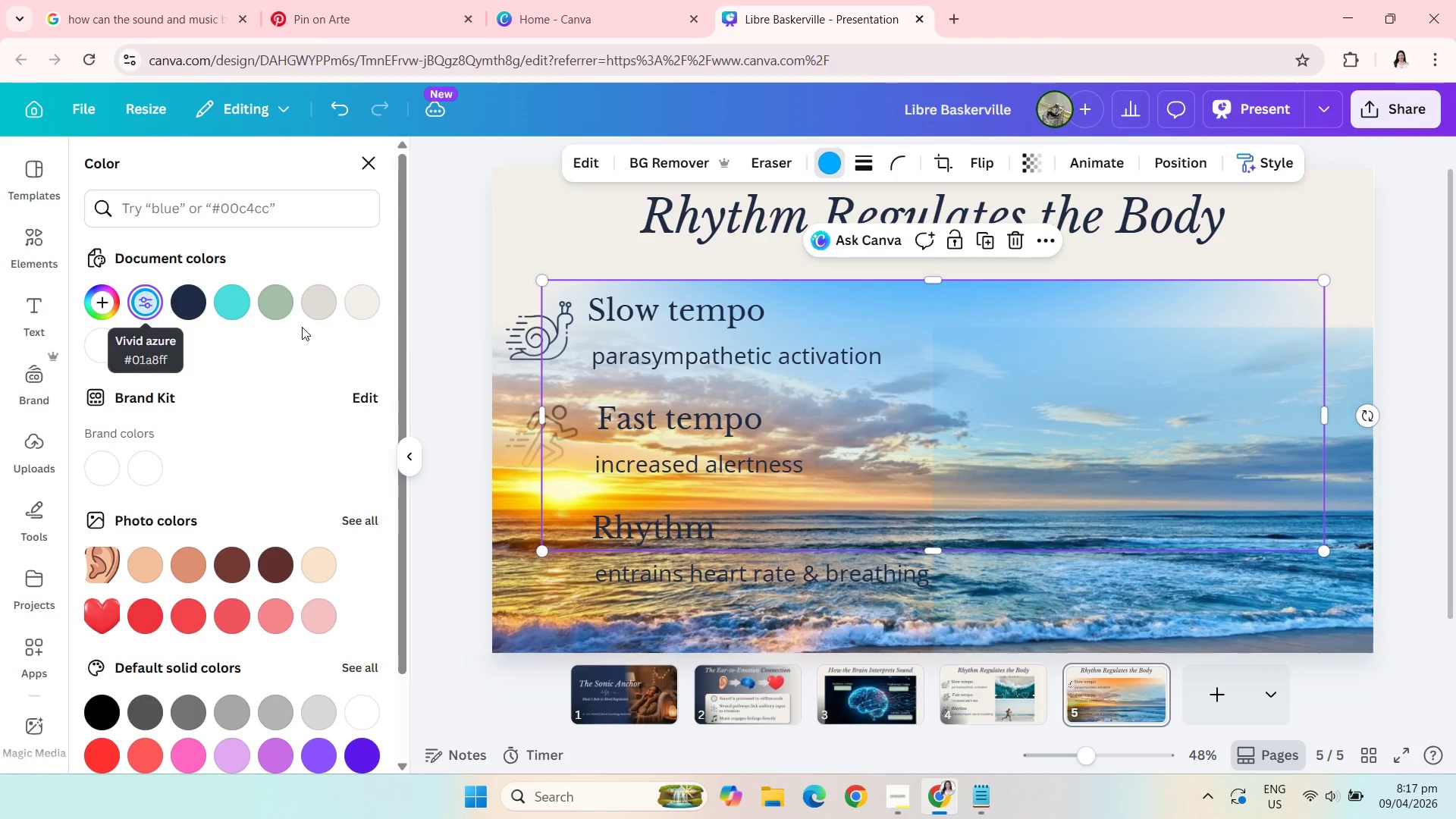 
wait(5.91)
 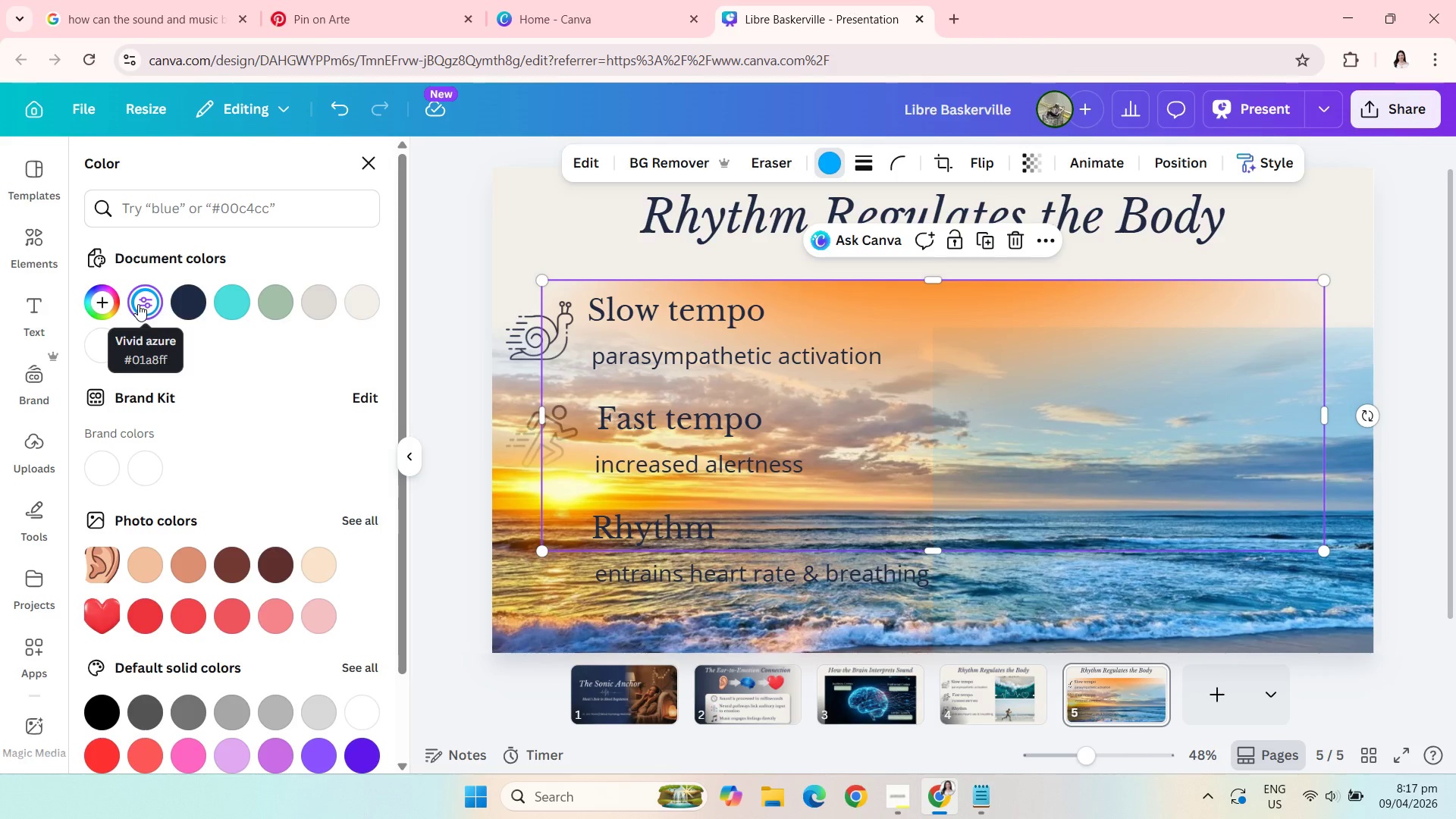 
left_click_drag(start_coordinate=[969, 311], to_coordinate=[1019, 315])
 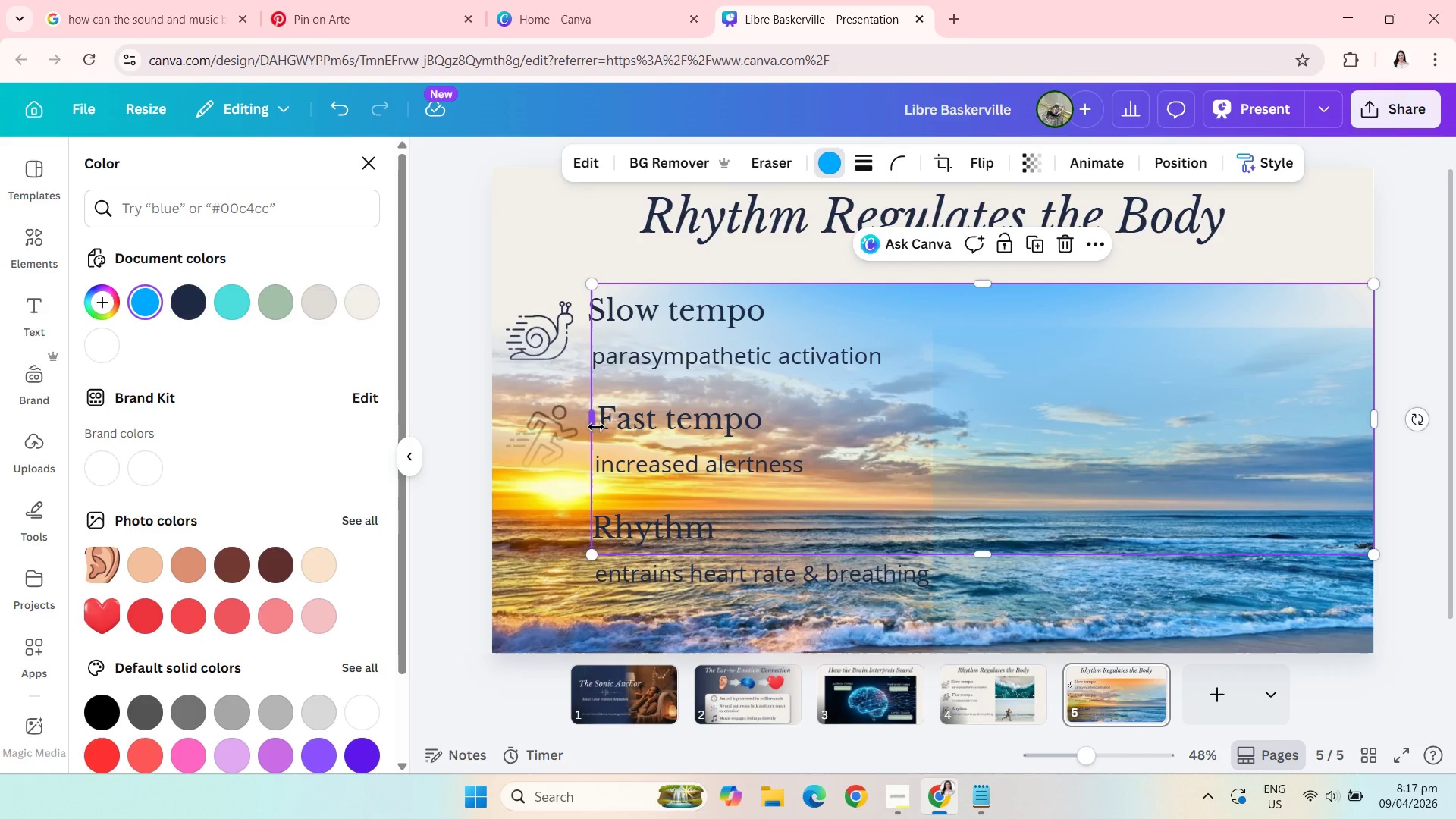 
left_click_drag(start_coordinate=[595, 425], to_coordinate=[937, 403])
 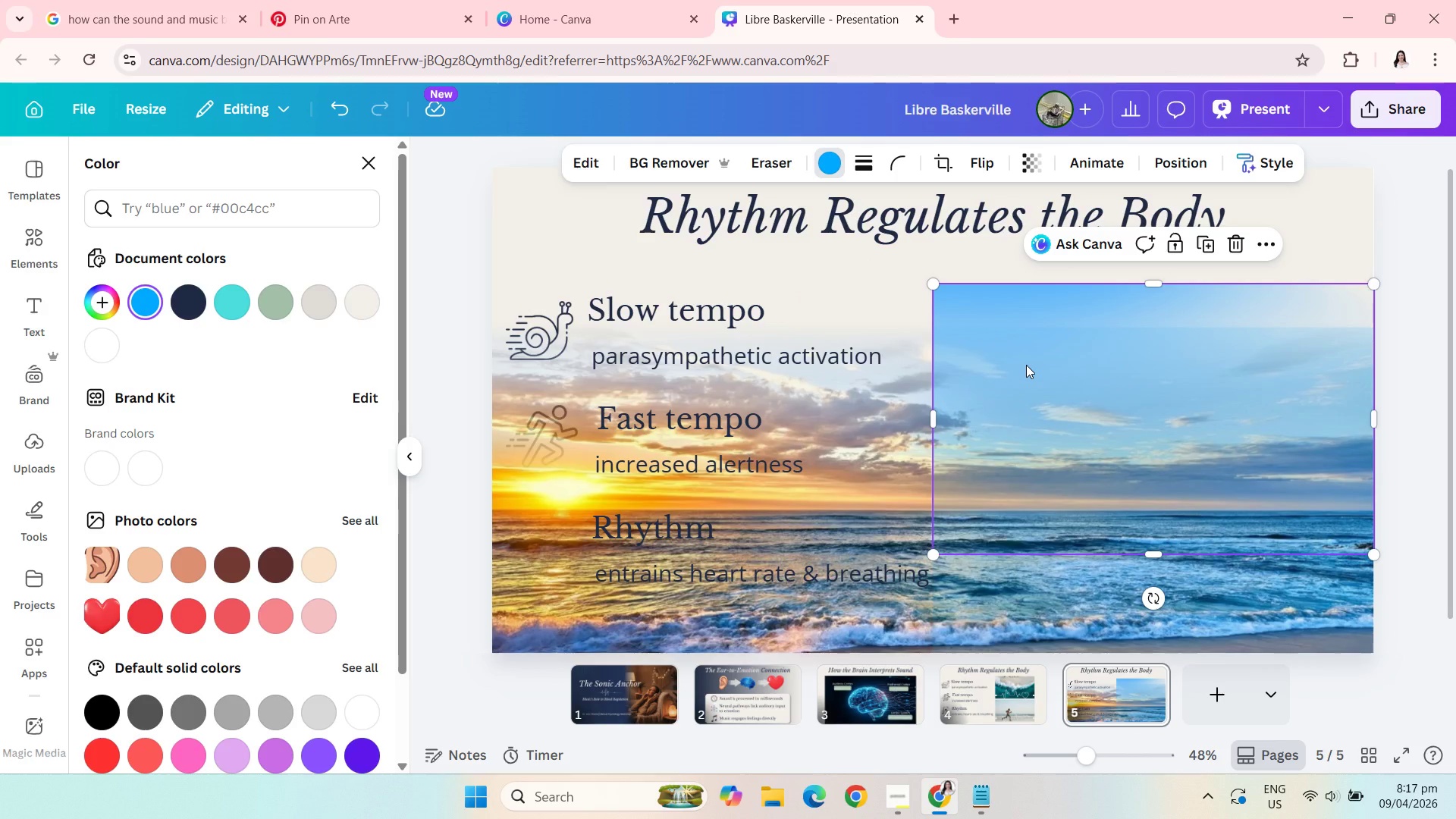 
key(Control+Z)
 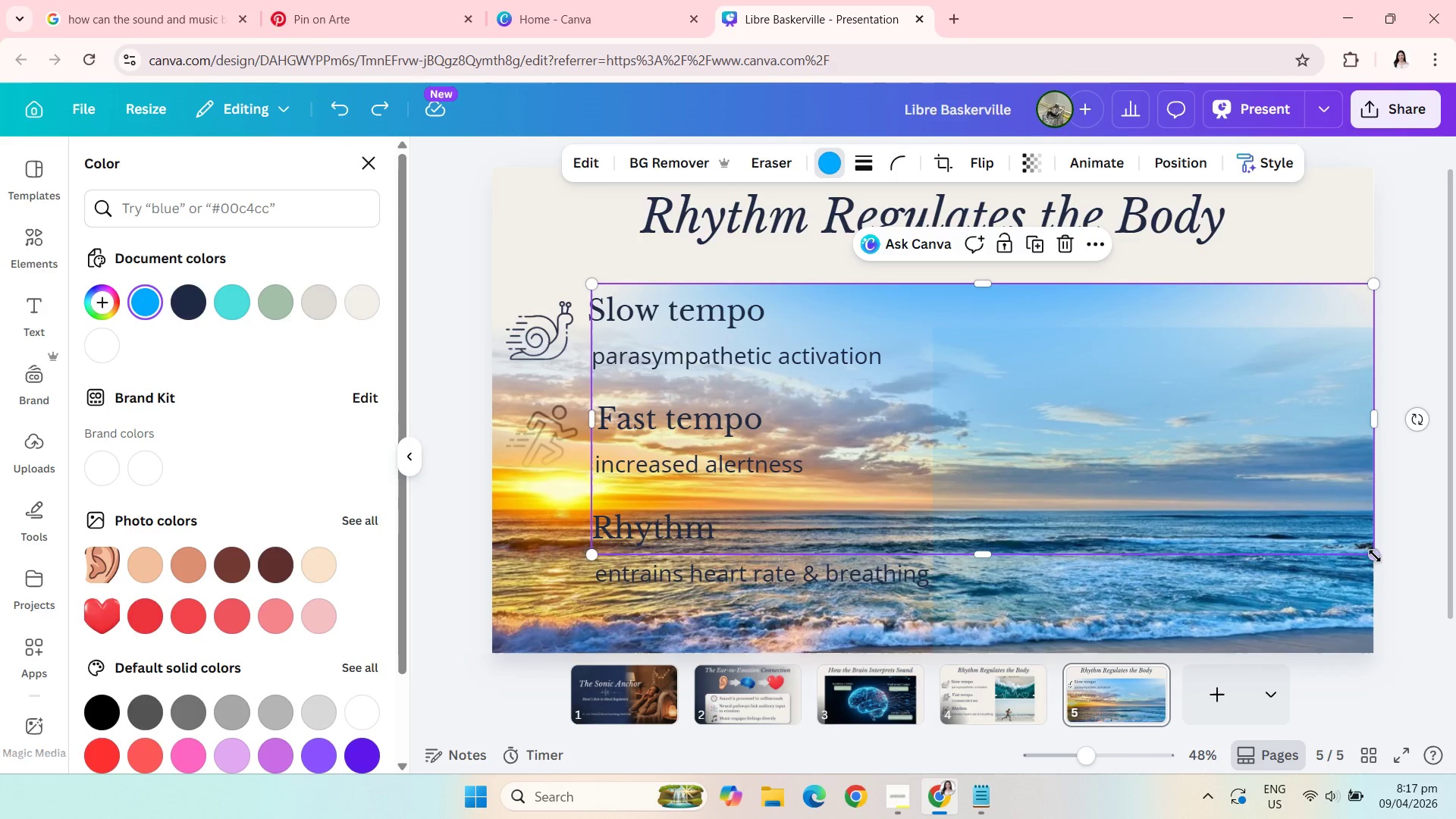 
left_click_drag(start_coordinate=[1372, 560], to_coordinate=[973, 410])
 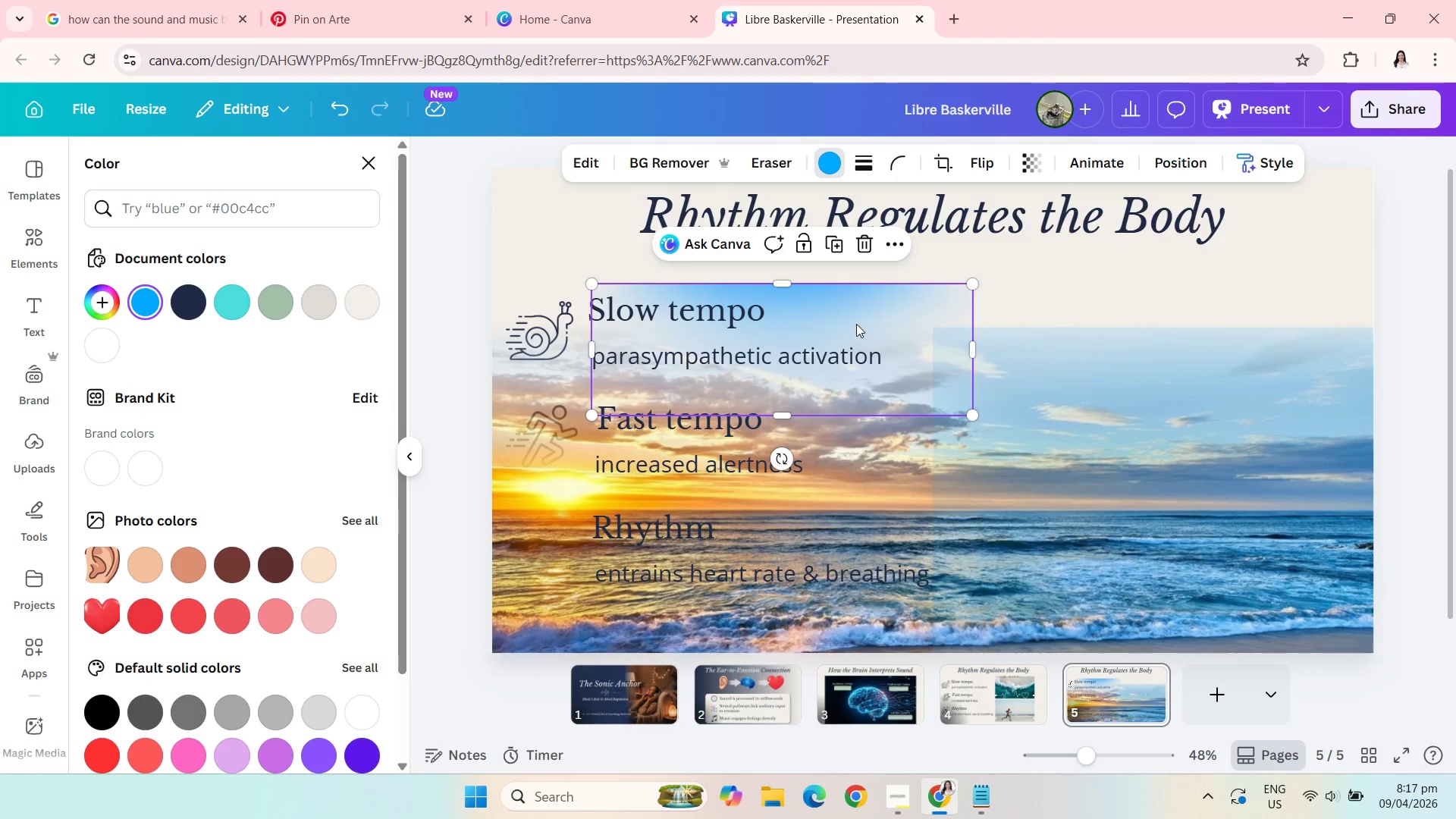 
left_click_drag(start_coordinate=[856, 323], to_coordinate=[1197, 370])
 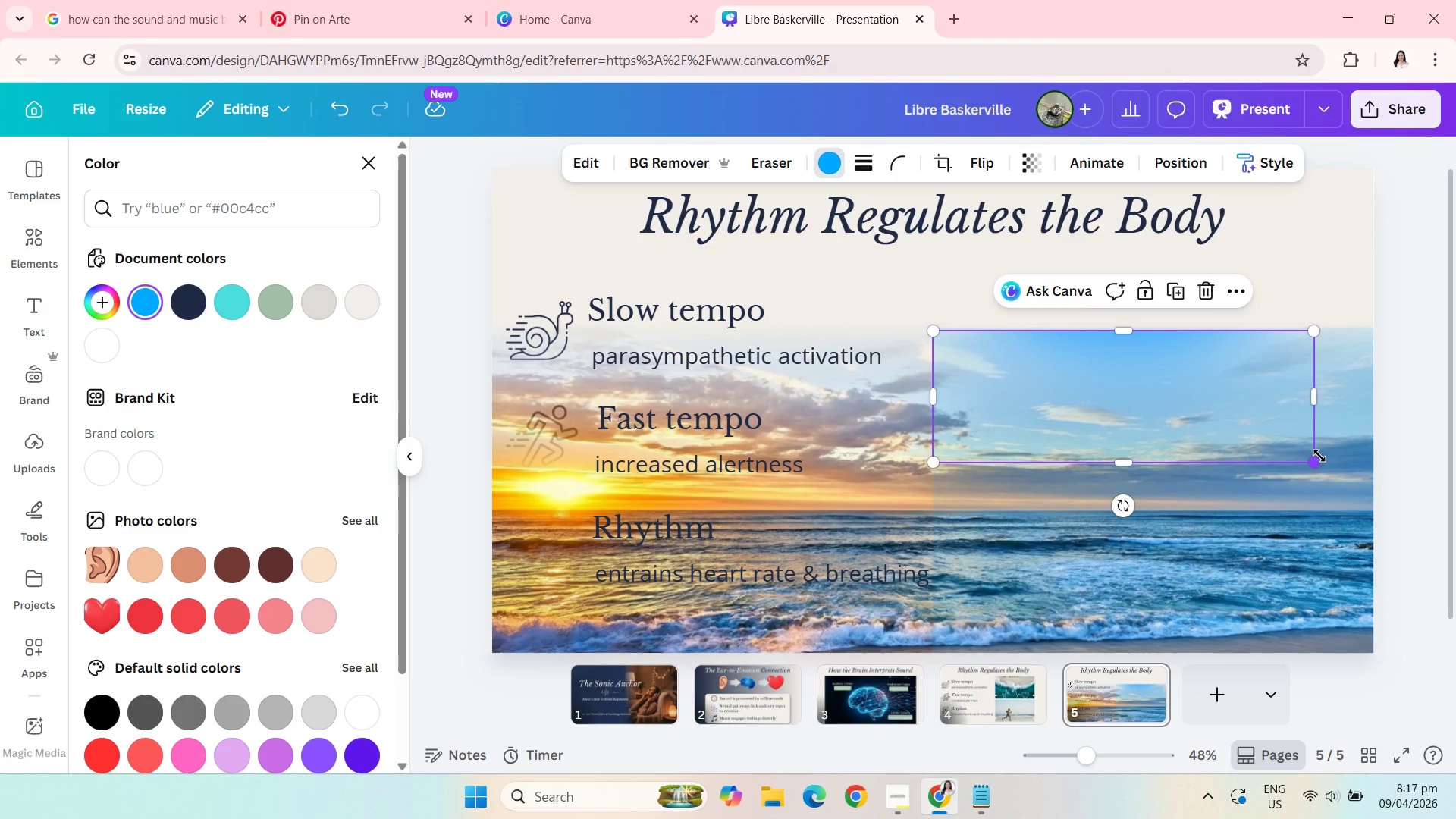 
left_click_drag(start_coordinate=[1317, 461], to_coordinate=[1378, 476])
 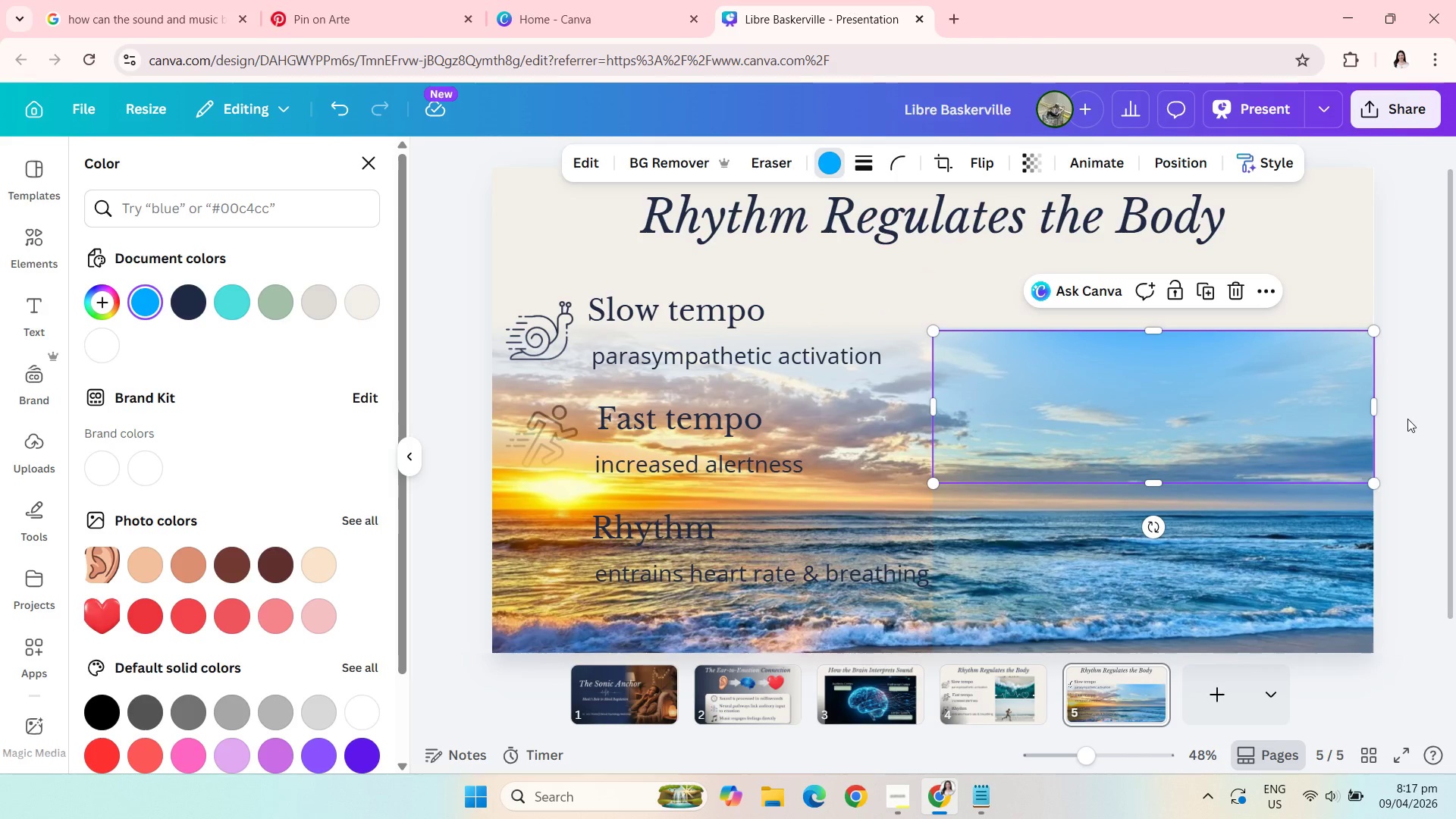 
left_click([1407, 419])
 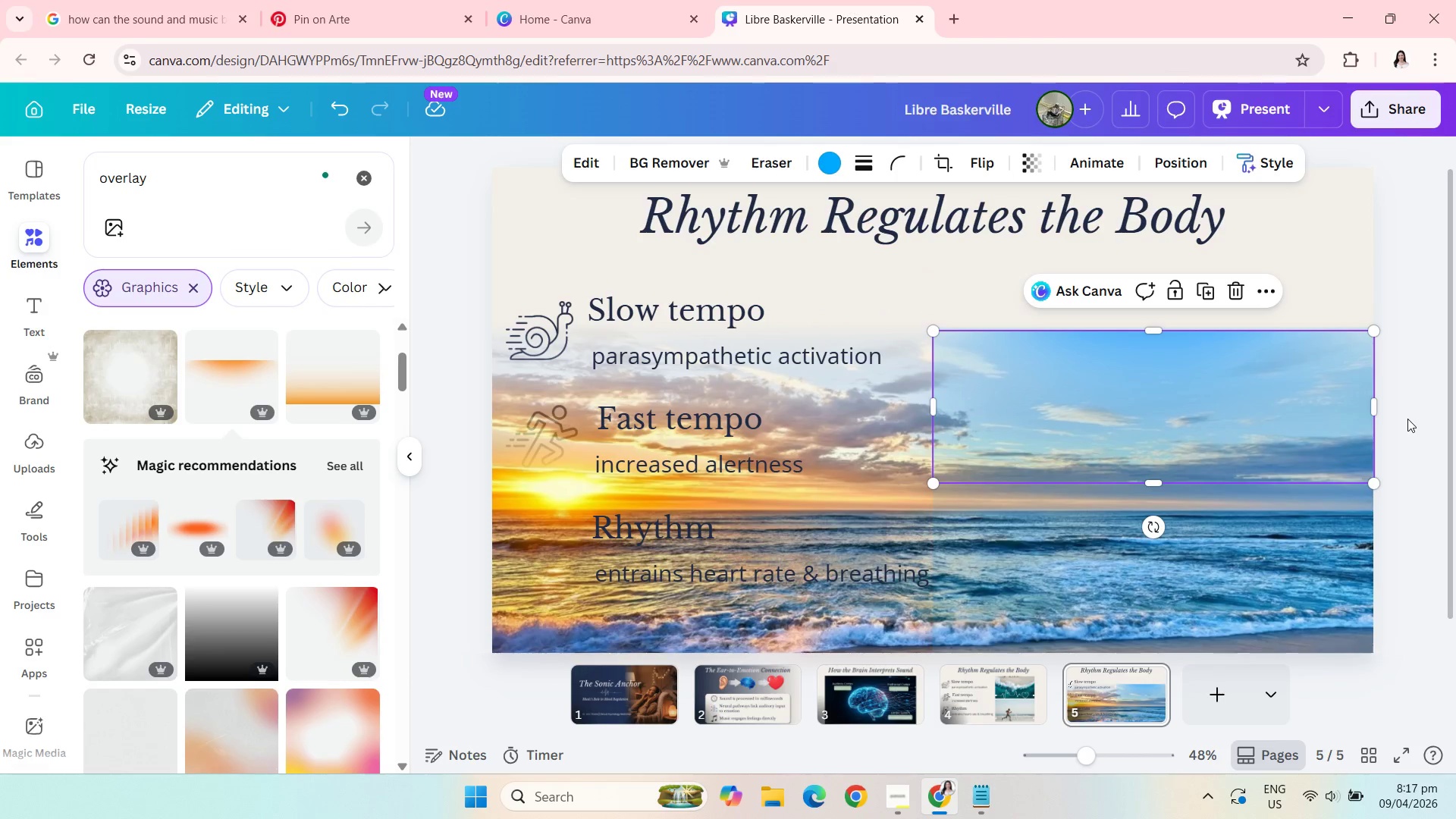 
left_click([1407, 419])
 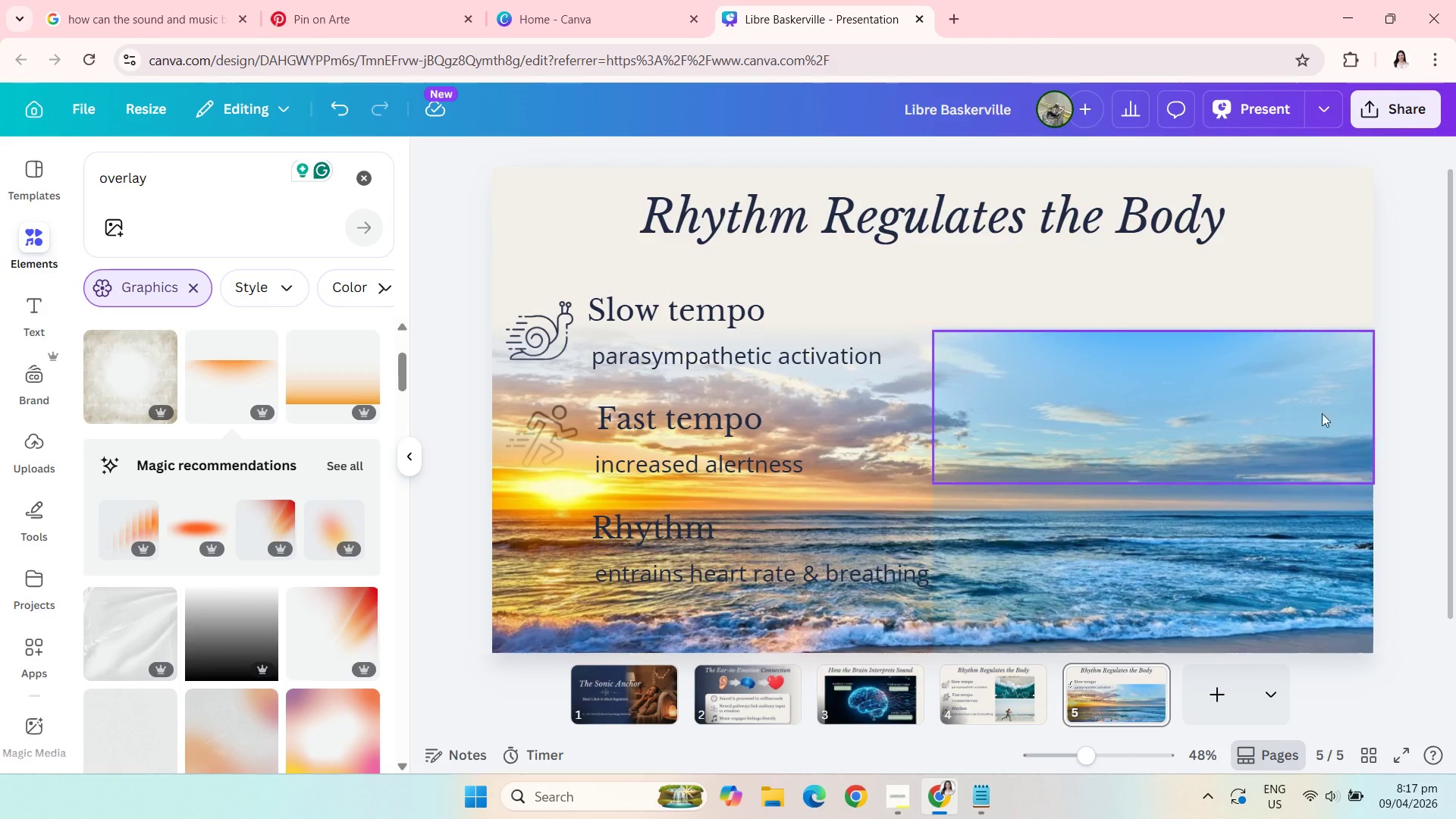 
left_click_drag(start_coordinate=[1183, 401], to_coordinate=[1181, 397])
 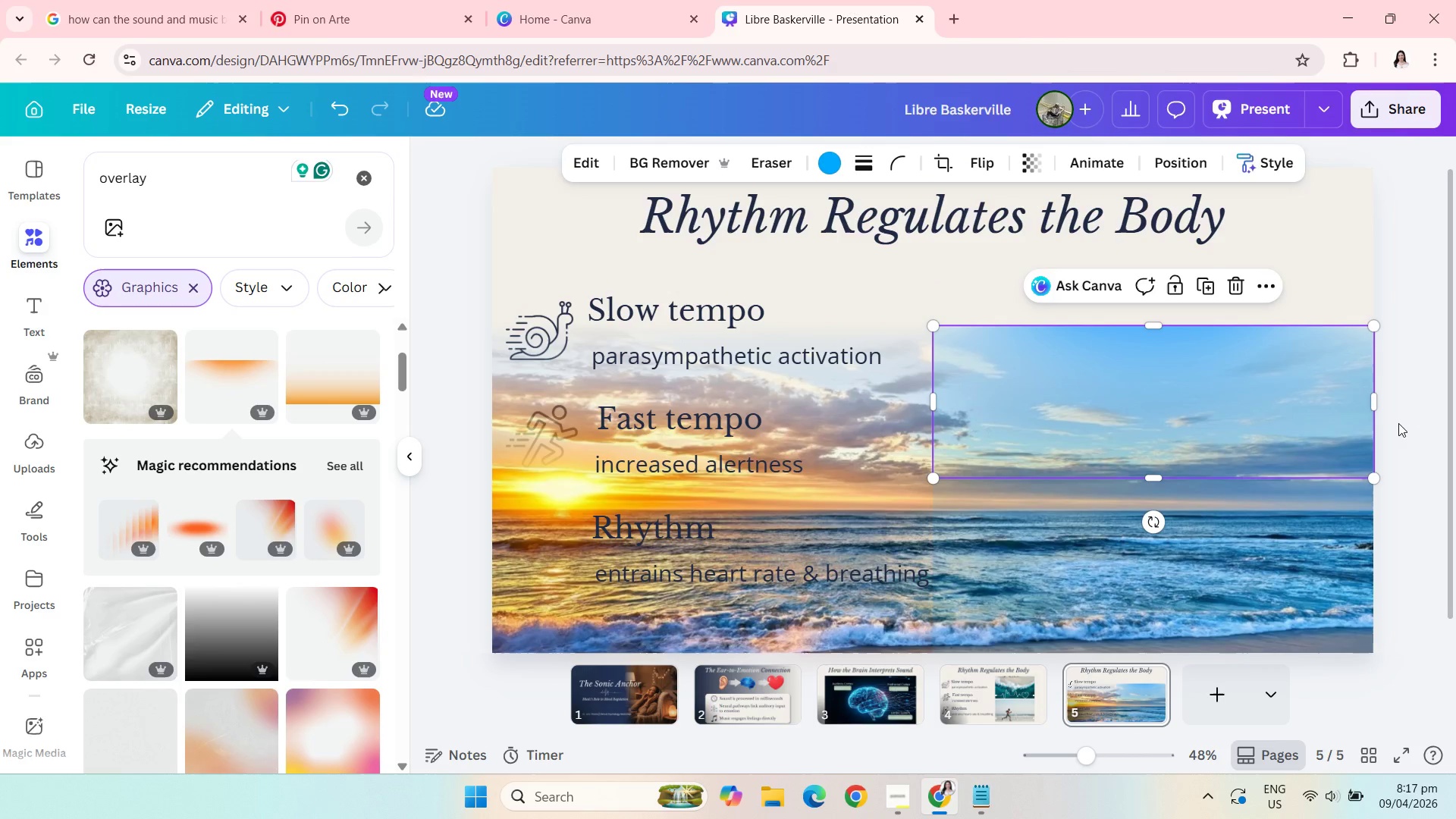 
left_click([1399, 424])
 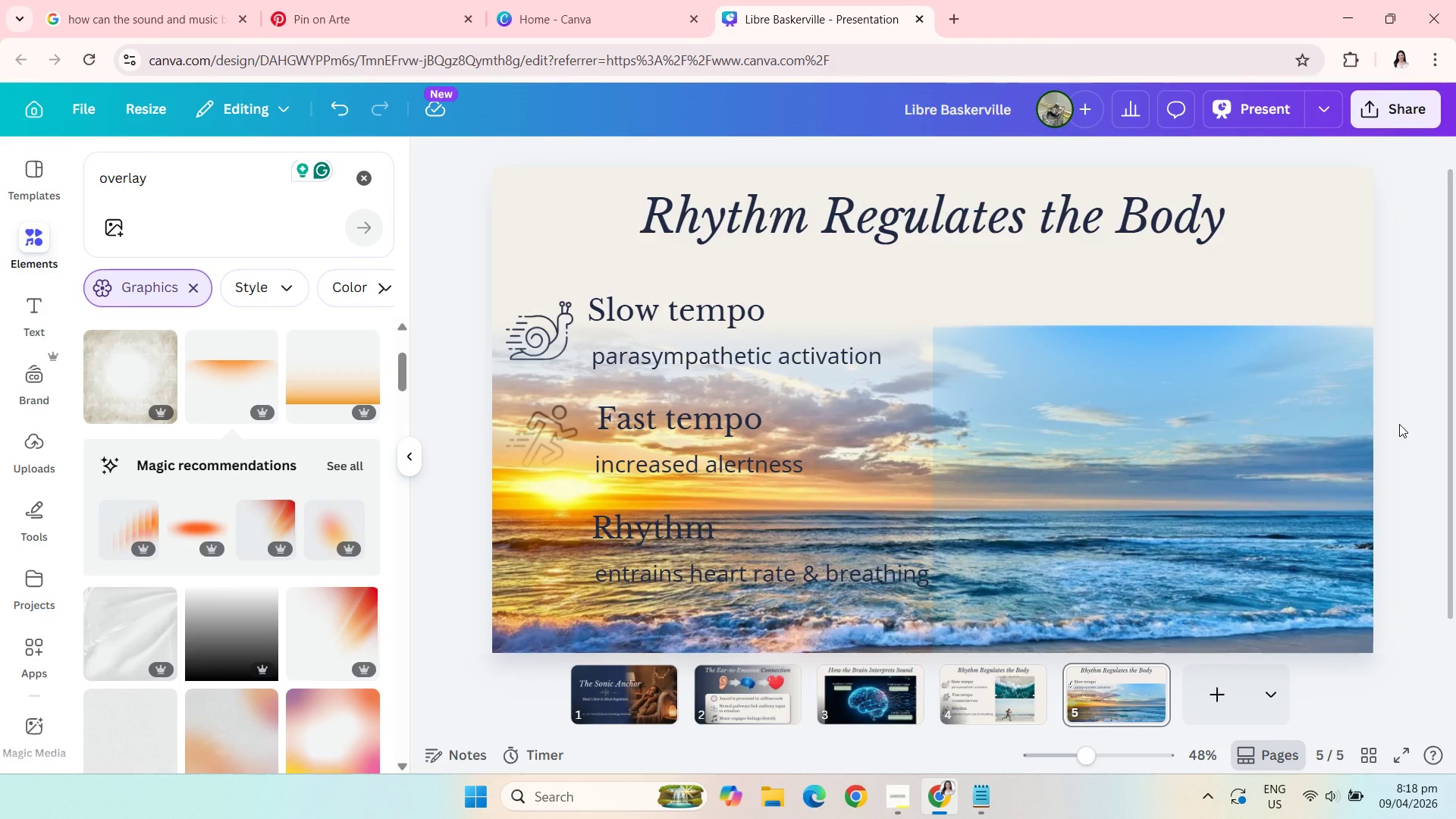 
wait(16.67)
 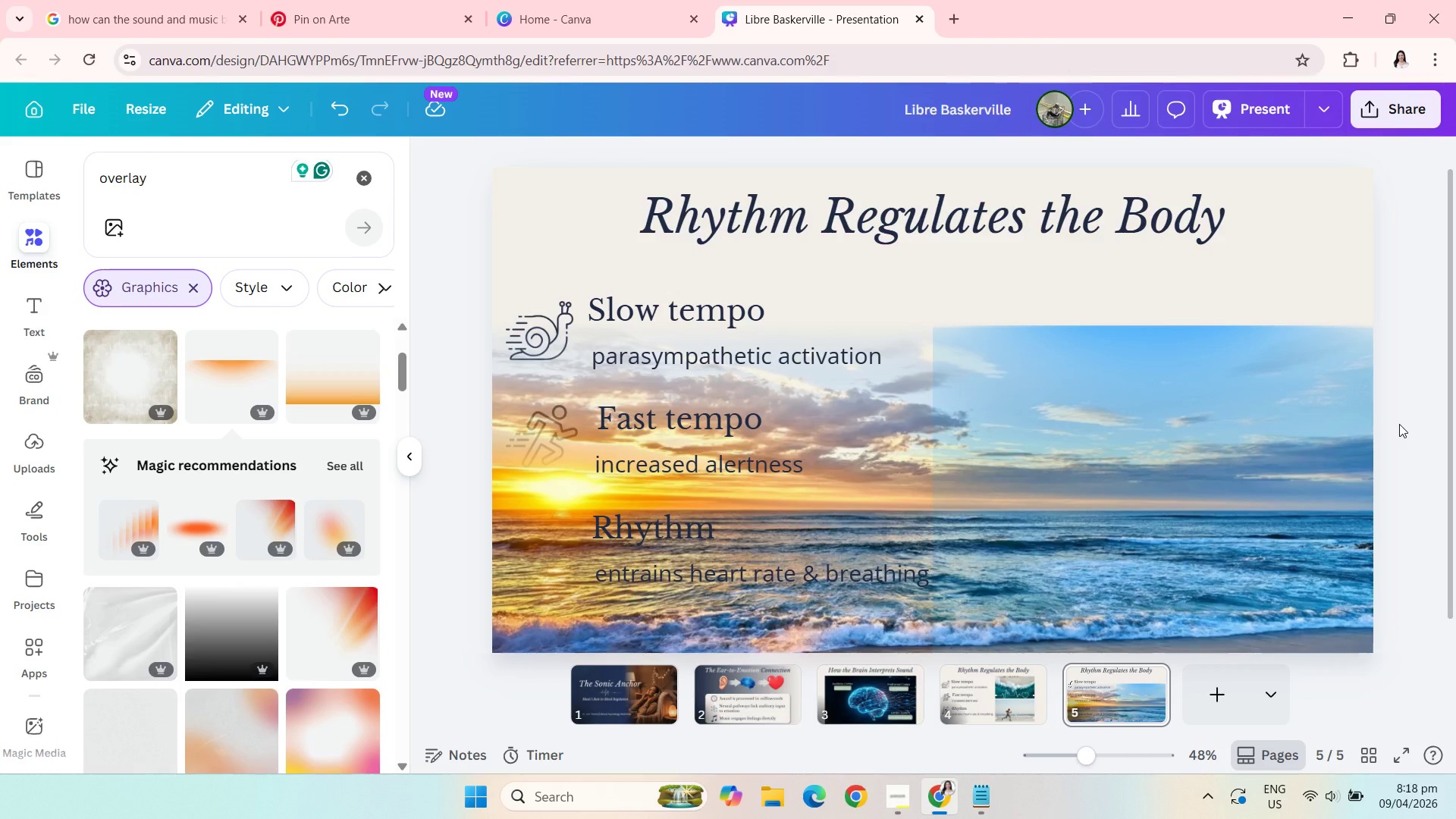 
left_click([1231, 346])
 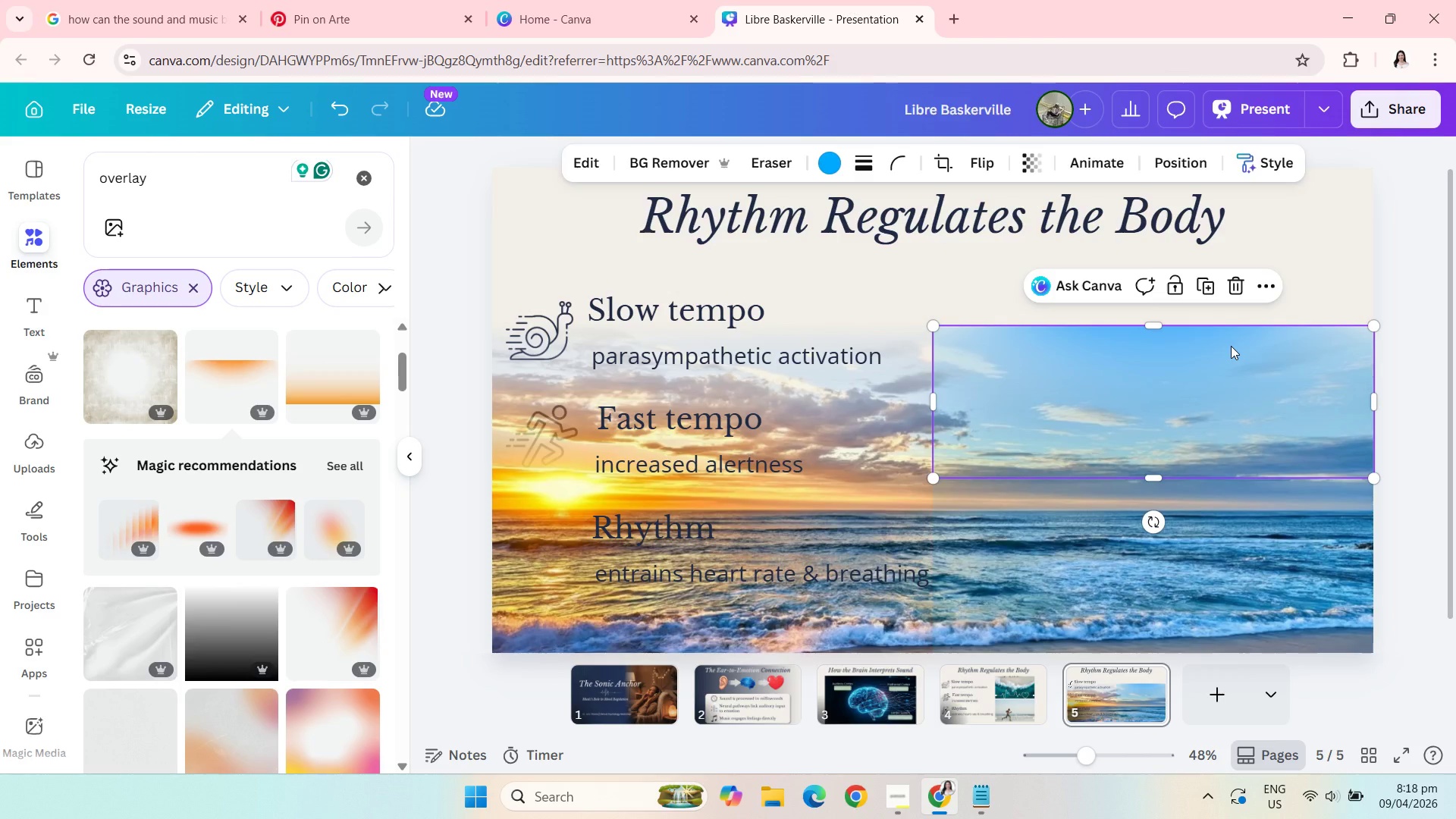 
key(Backspace)
 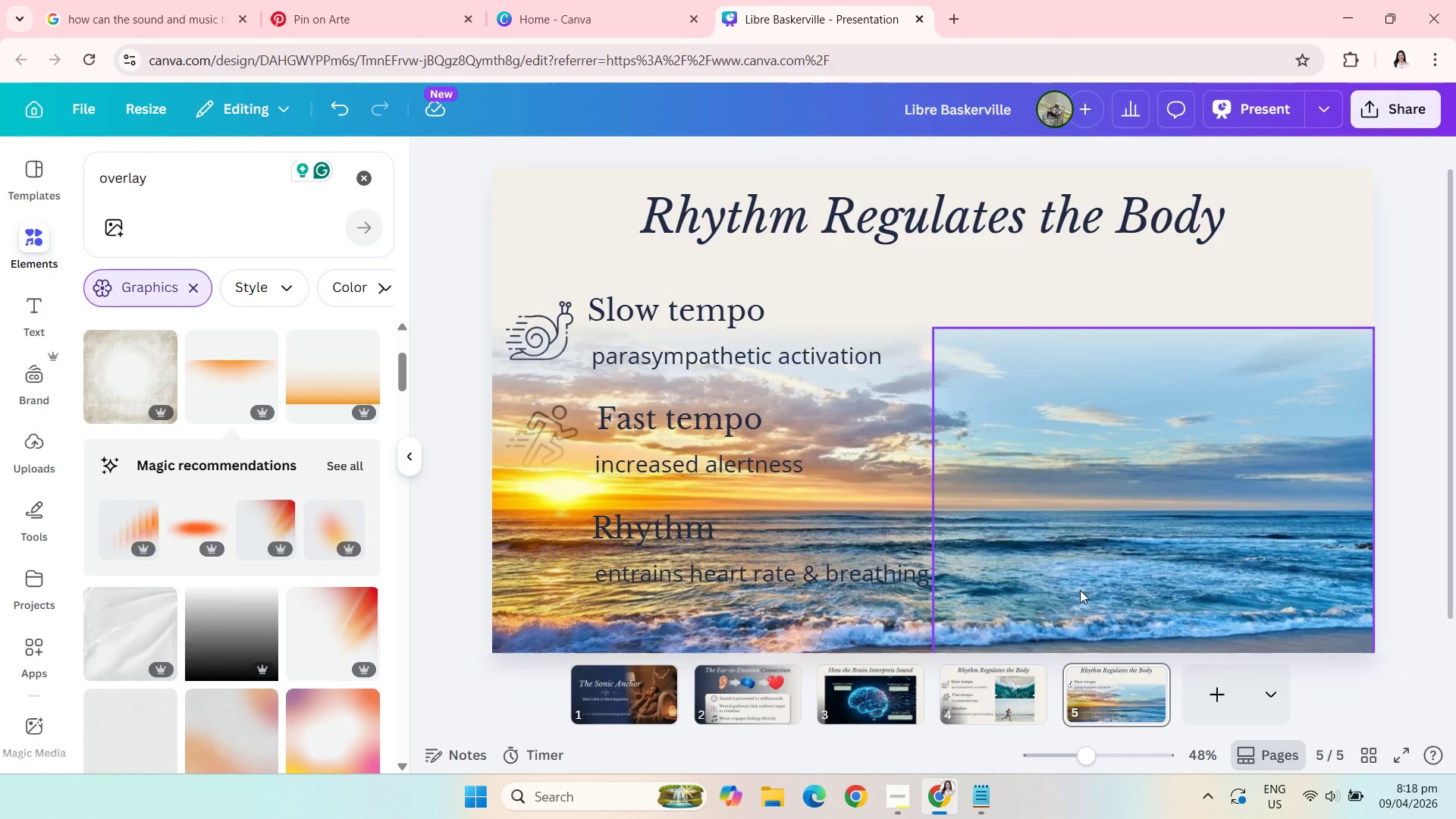 
left_click([1048, 620])
 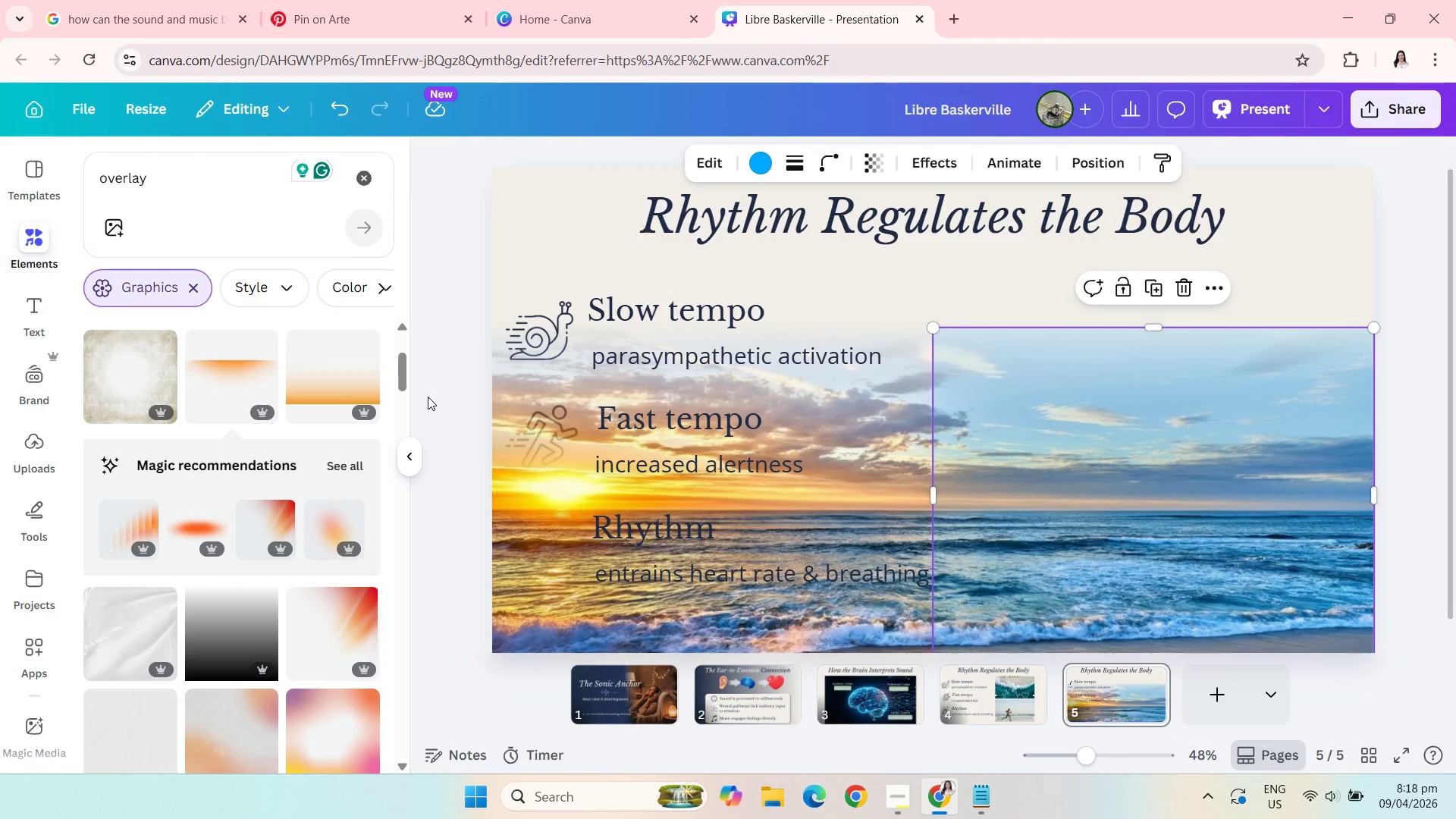 
left_click([448, 393])
 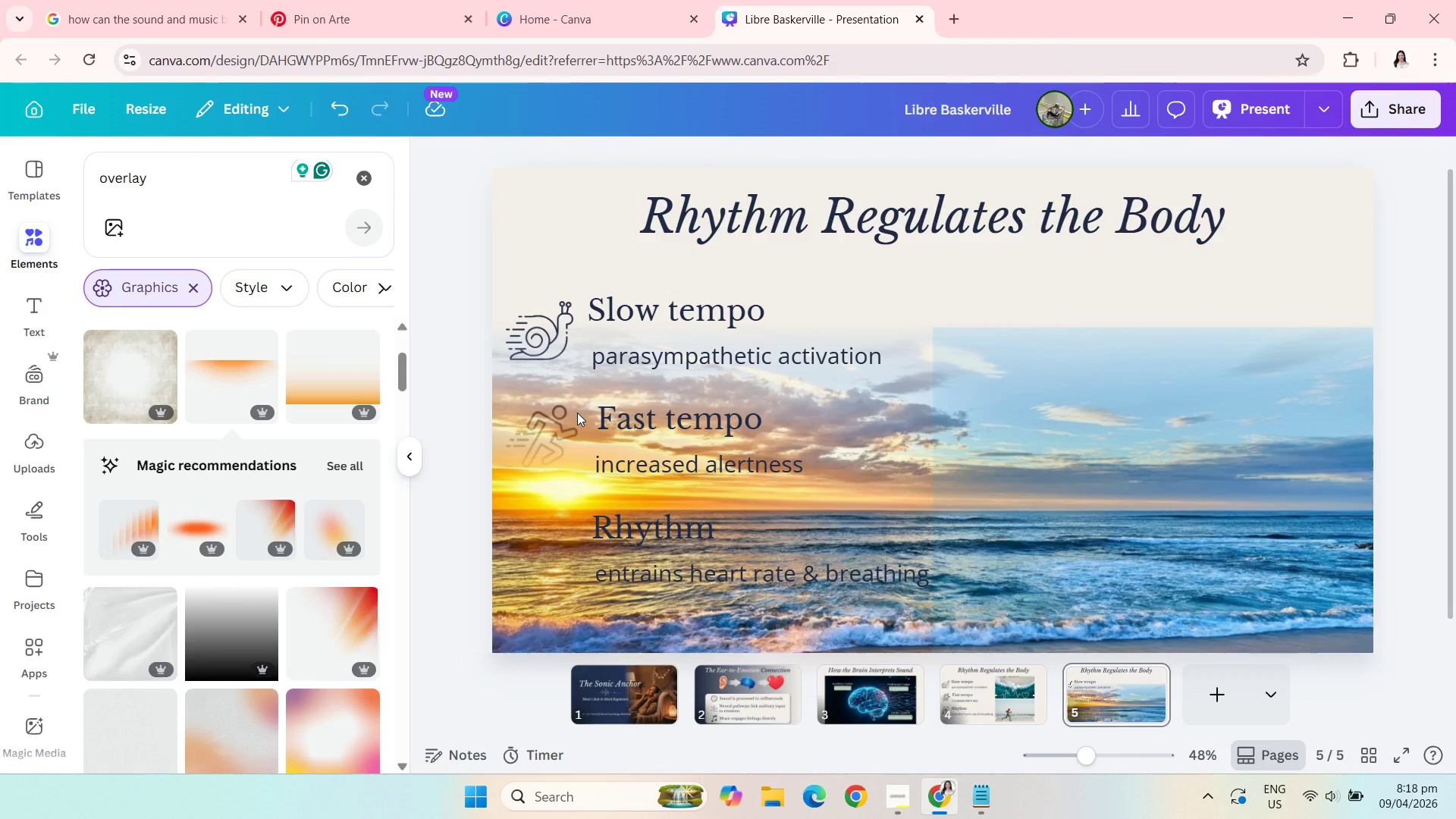 
left_click([1075, 464])
 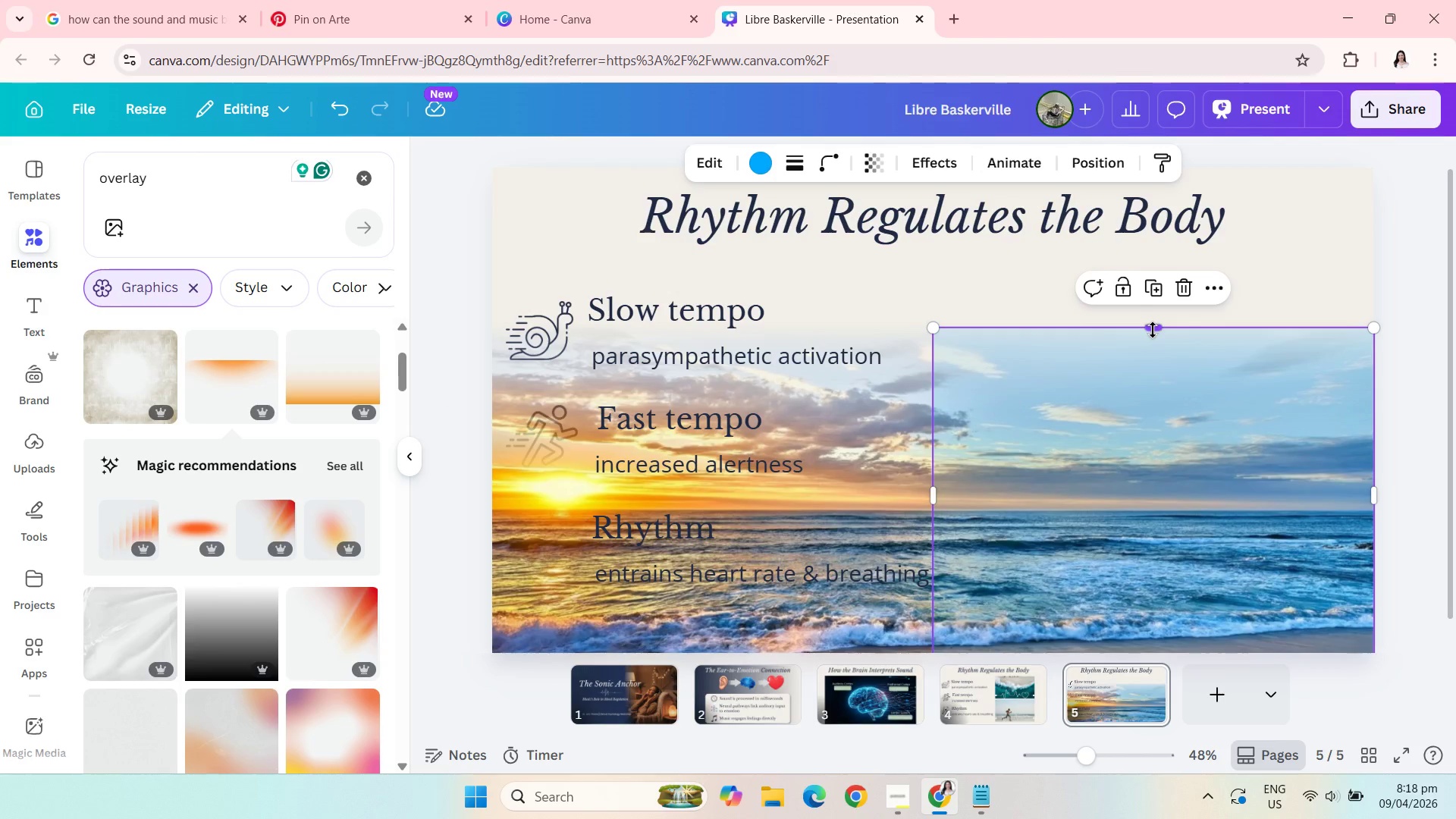 
left_click_drag(start_coordinate=[1153, 330], to_coordinate=[1148, 372])
 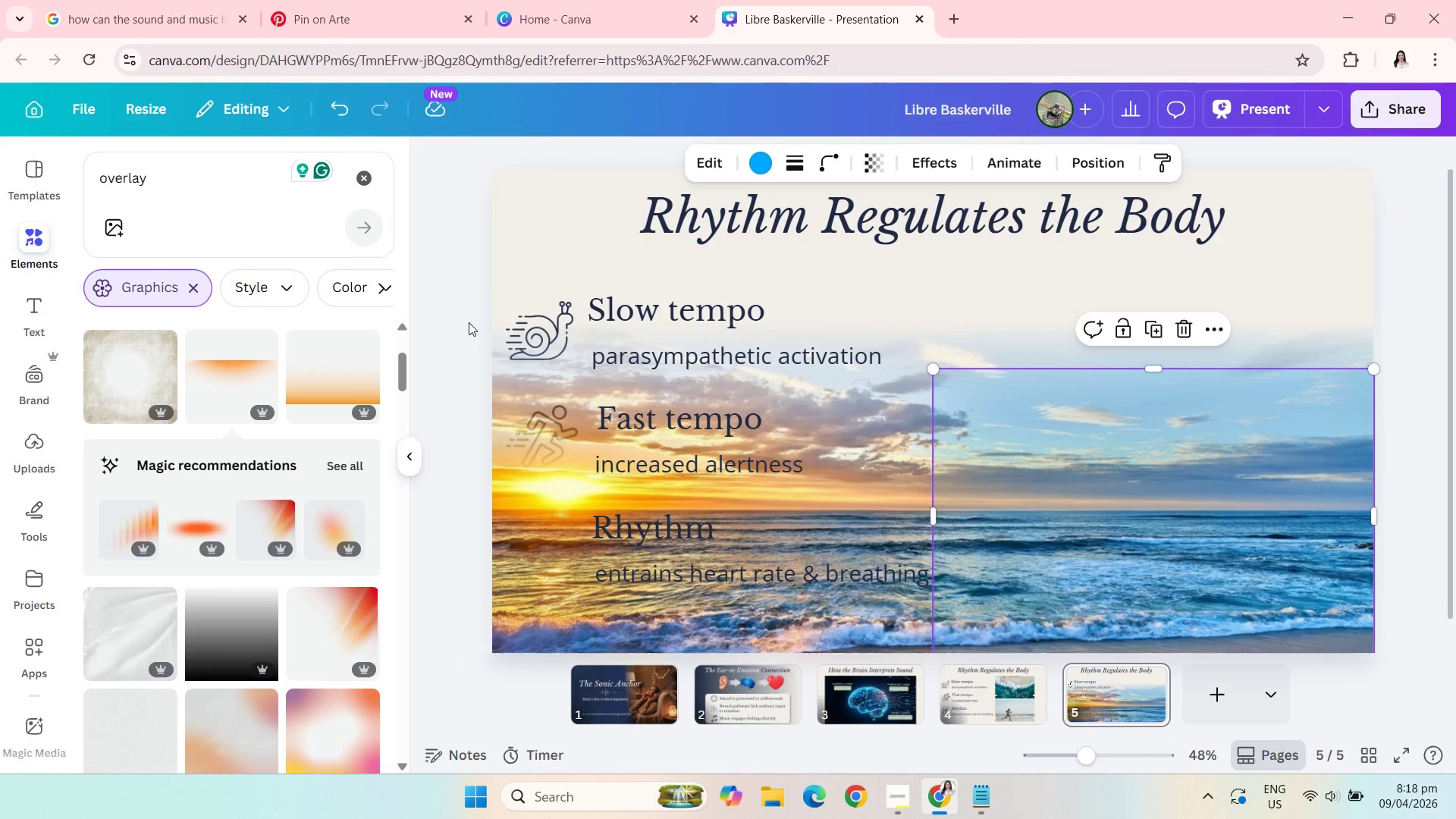 
left_click([451, 309])
 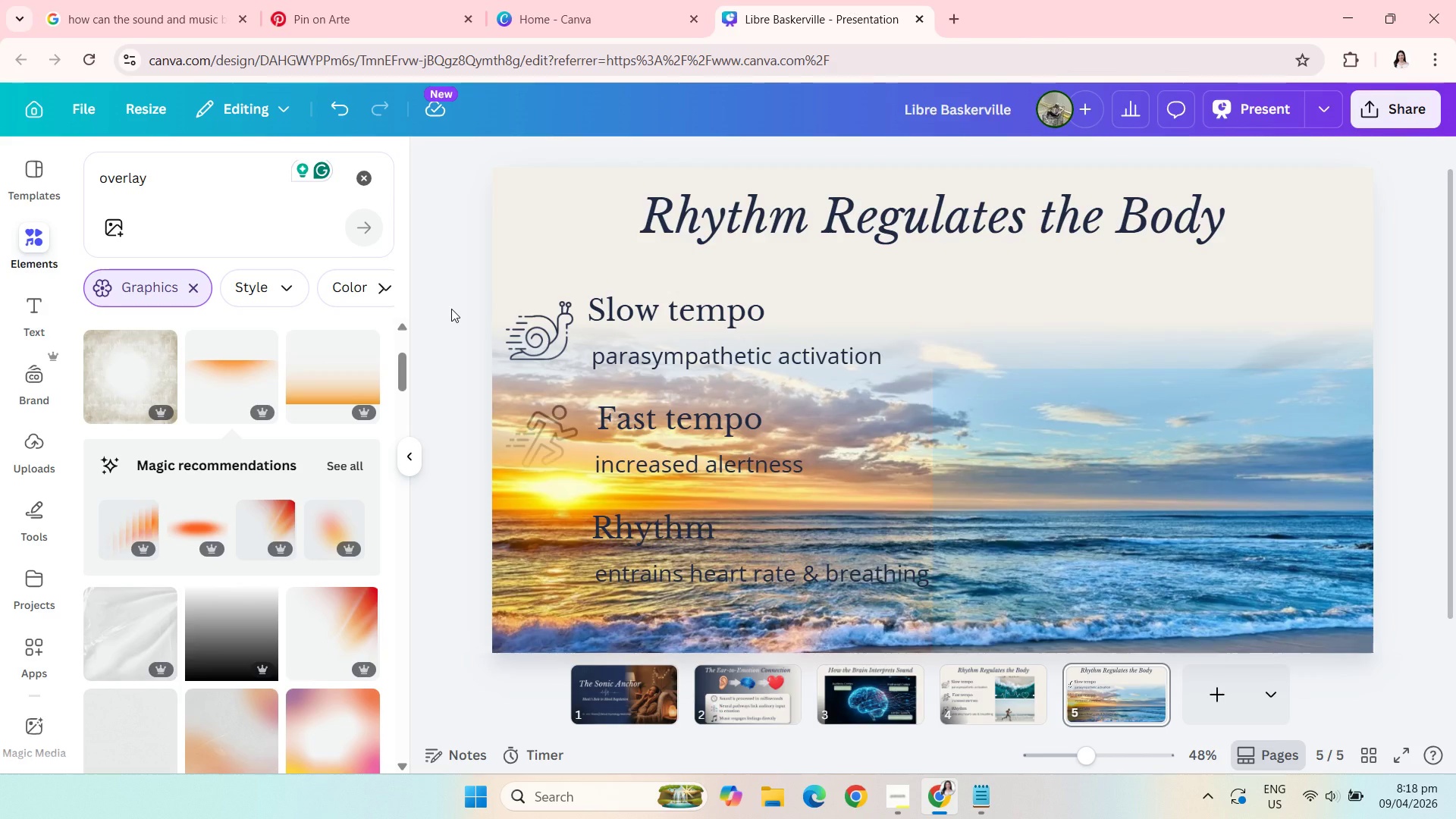 
left_click([1088, 457])
 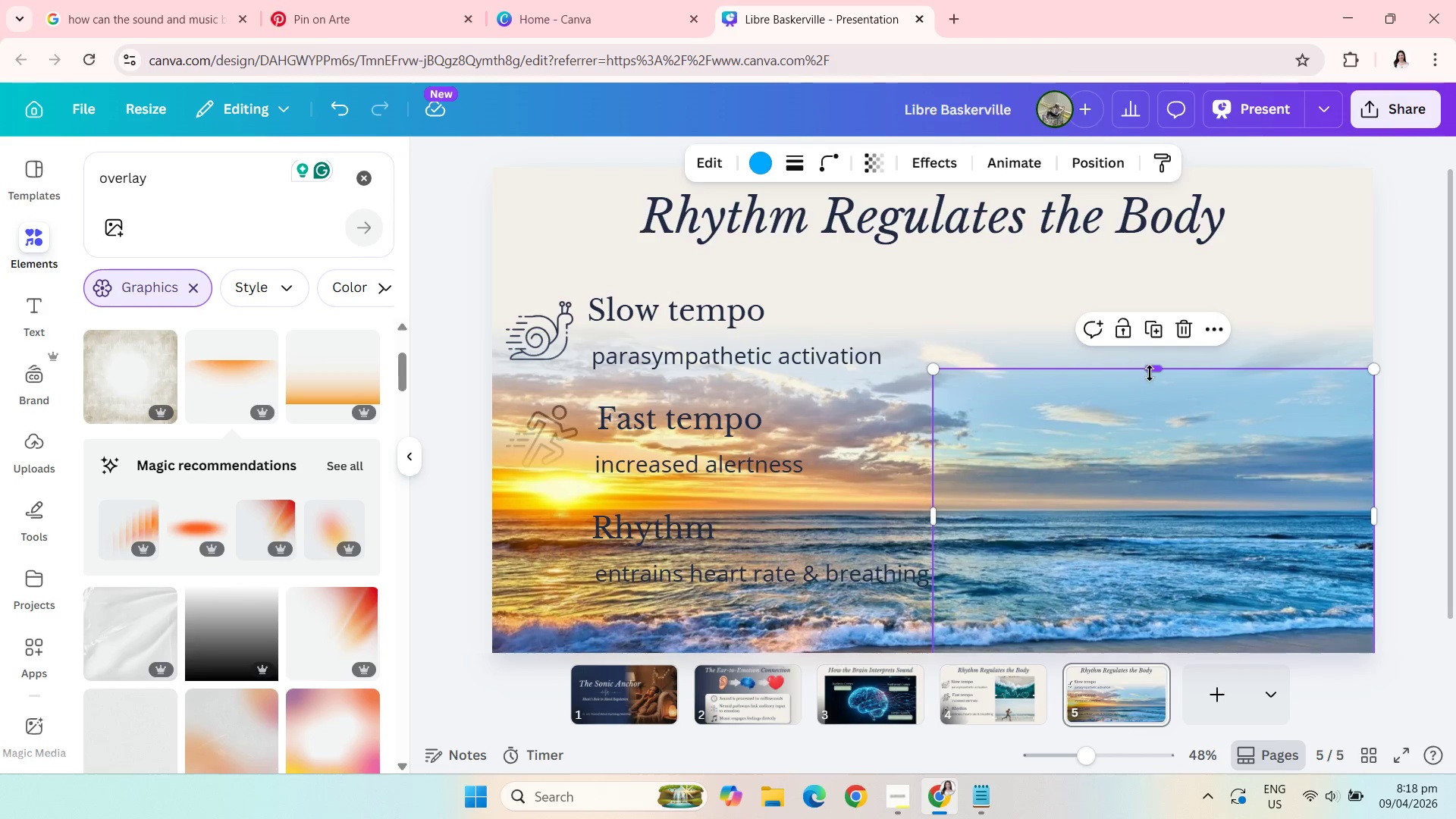 
left_click_drag(start_coordinate=[1155, 372], to_coordinate=[1153, 344])
 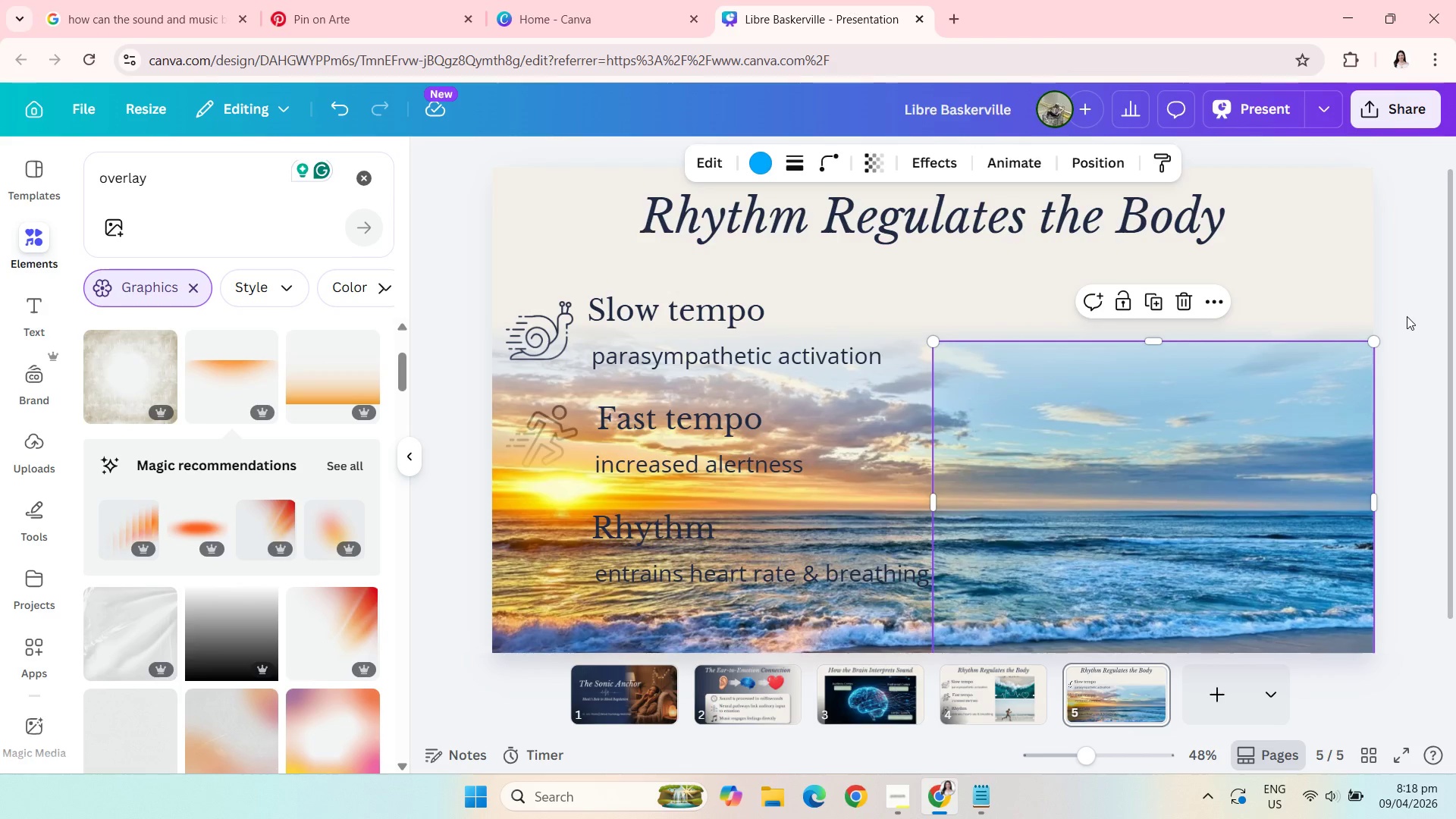 
left_click([1407, 316])
 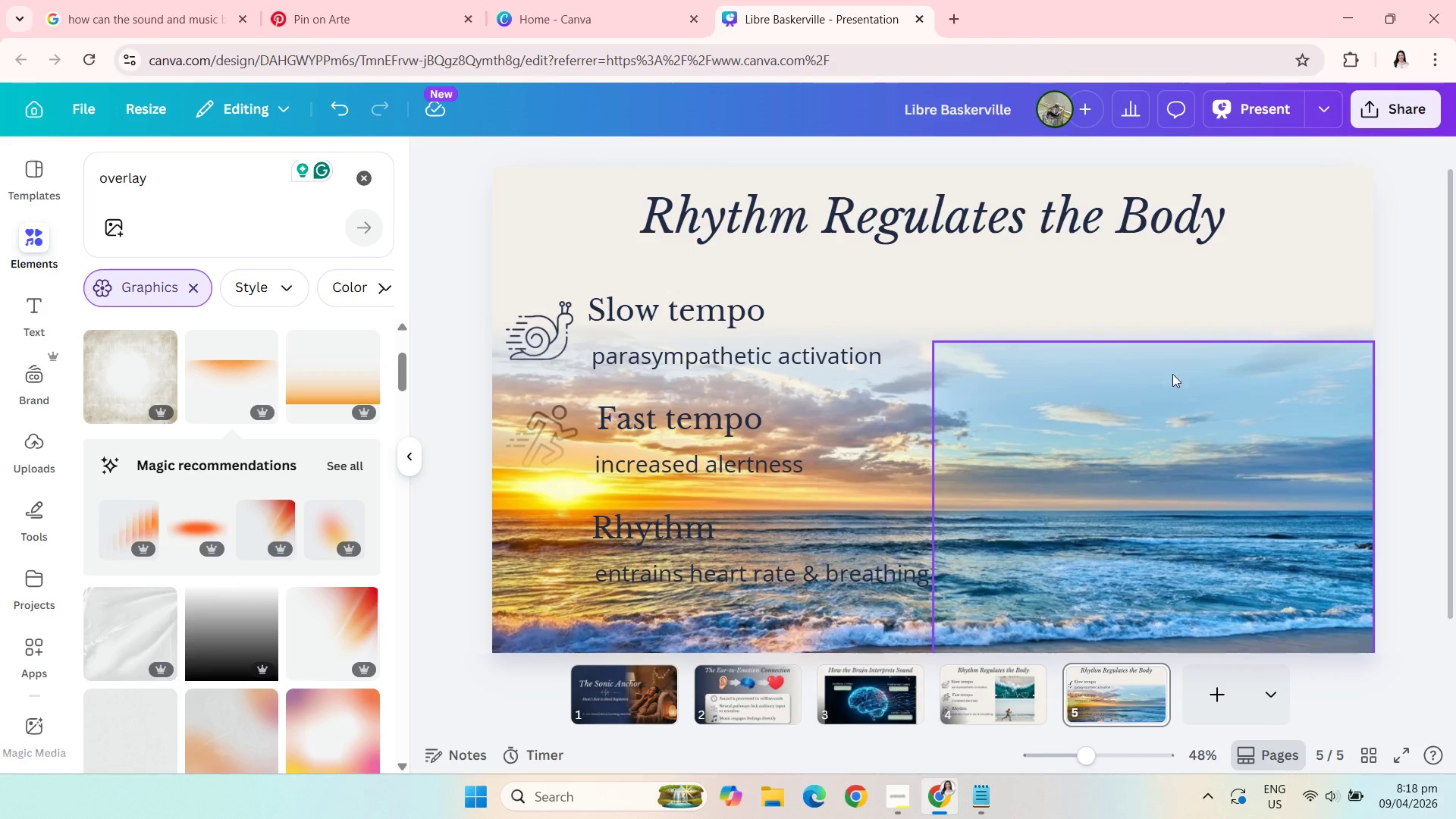 
left_click([1163, 377])
 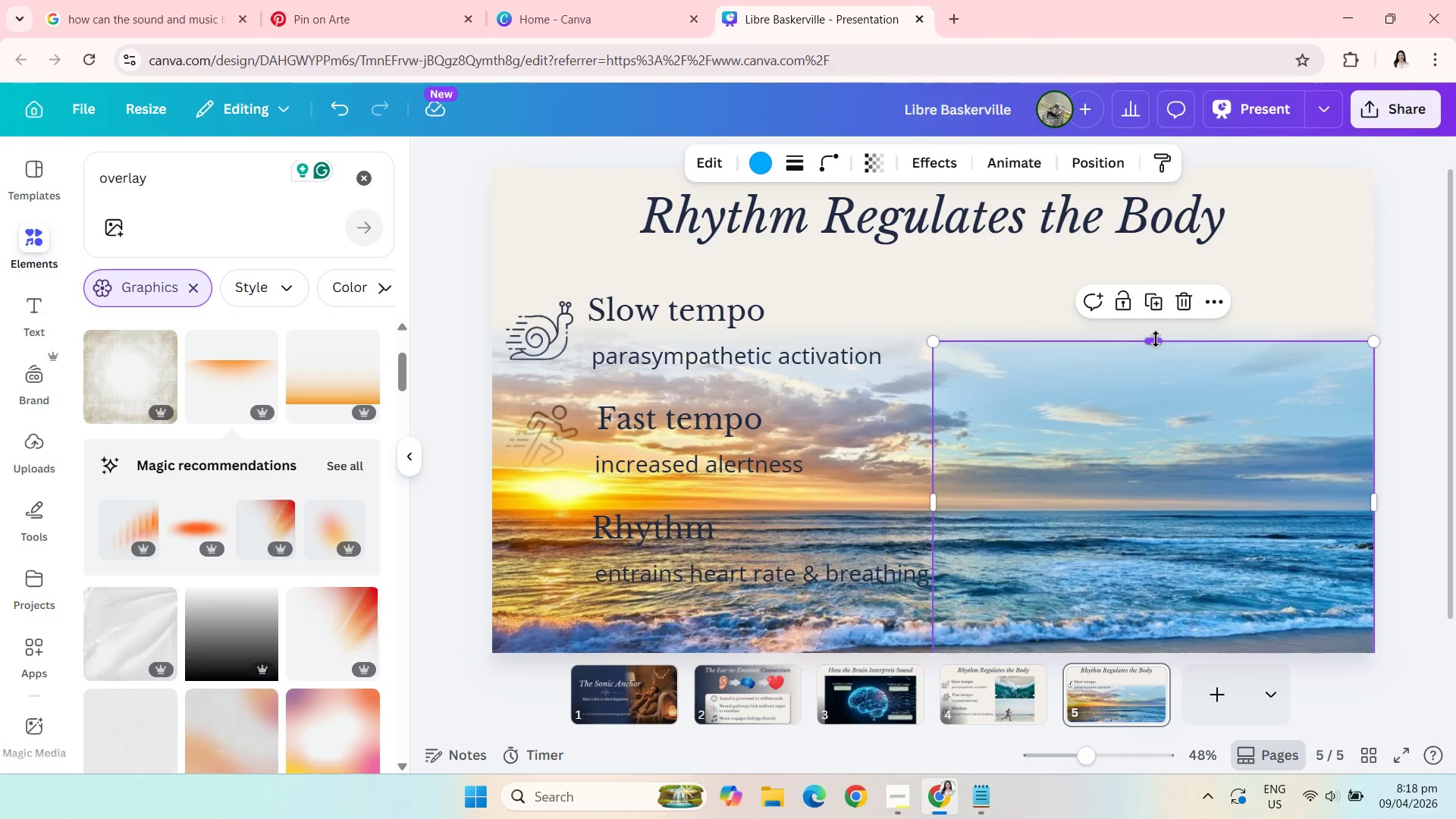 
left_click_drag(start_coordinate=[1156, 339], to_coordinate=[1155, 333])
 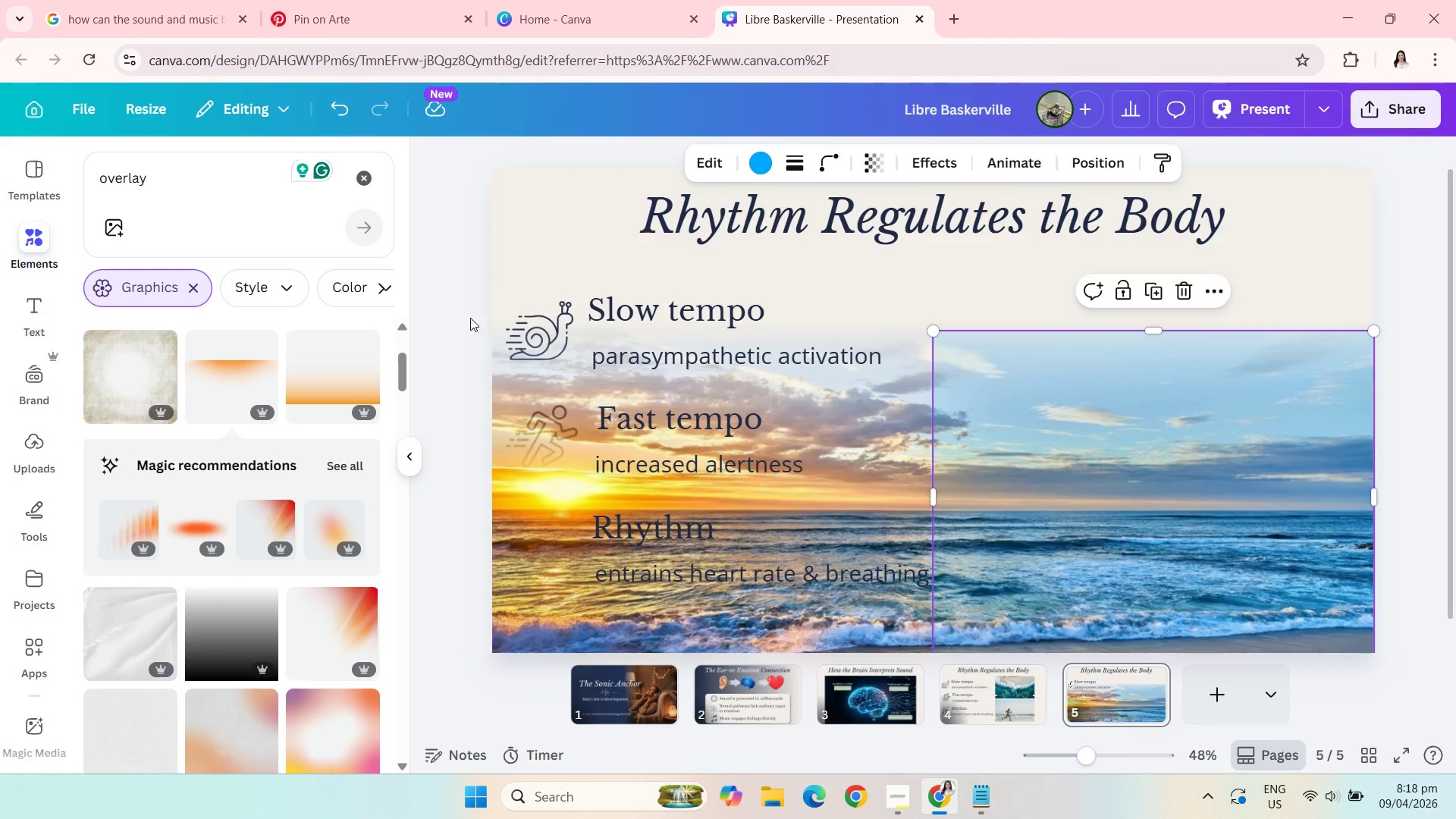 
left_click([448, 272])
 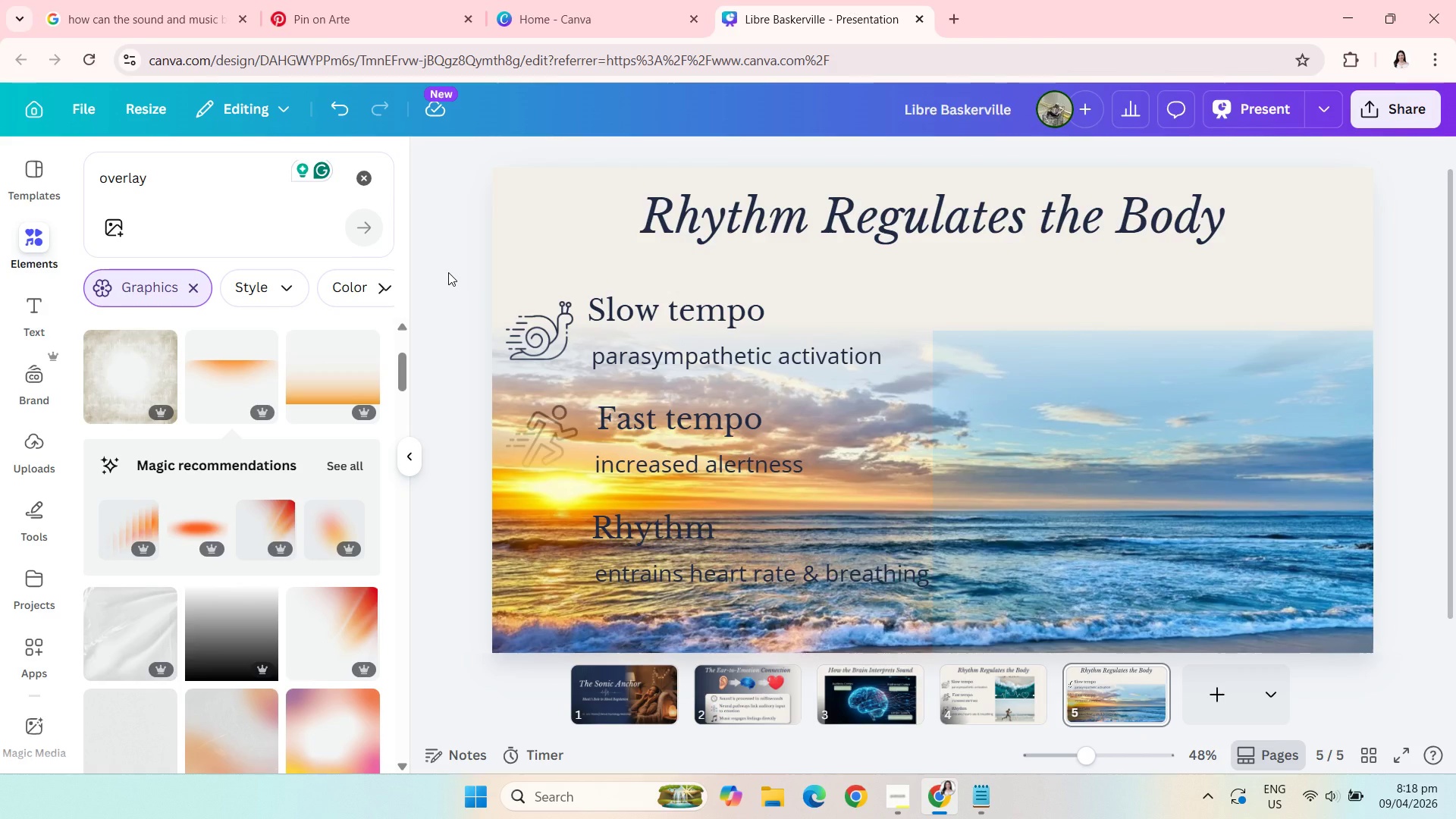 
wait(8.42)
 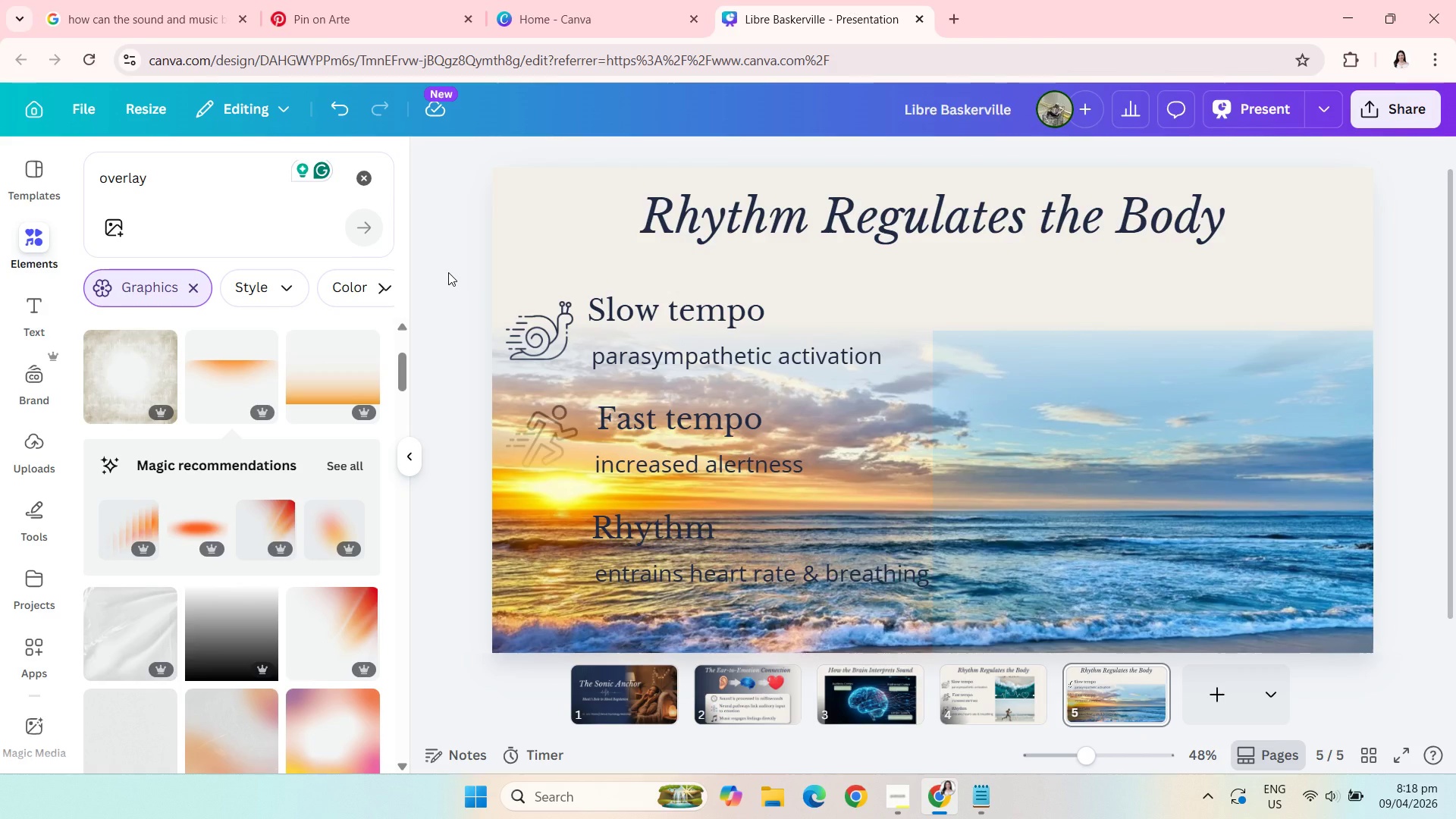 
left_click([366, 174])
 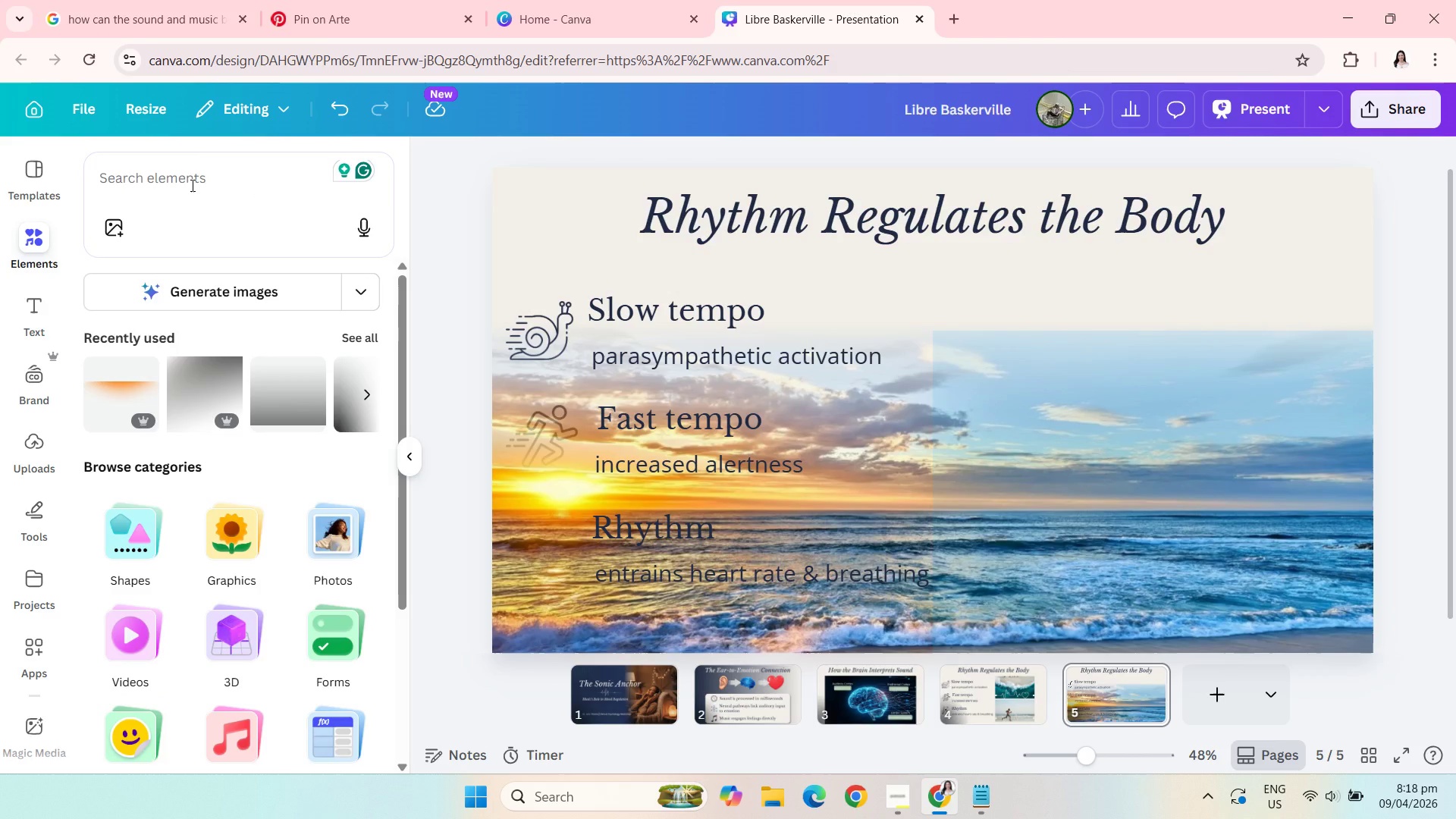 
left_click([191, 185])
 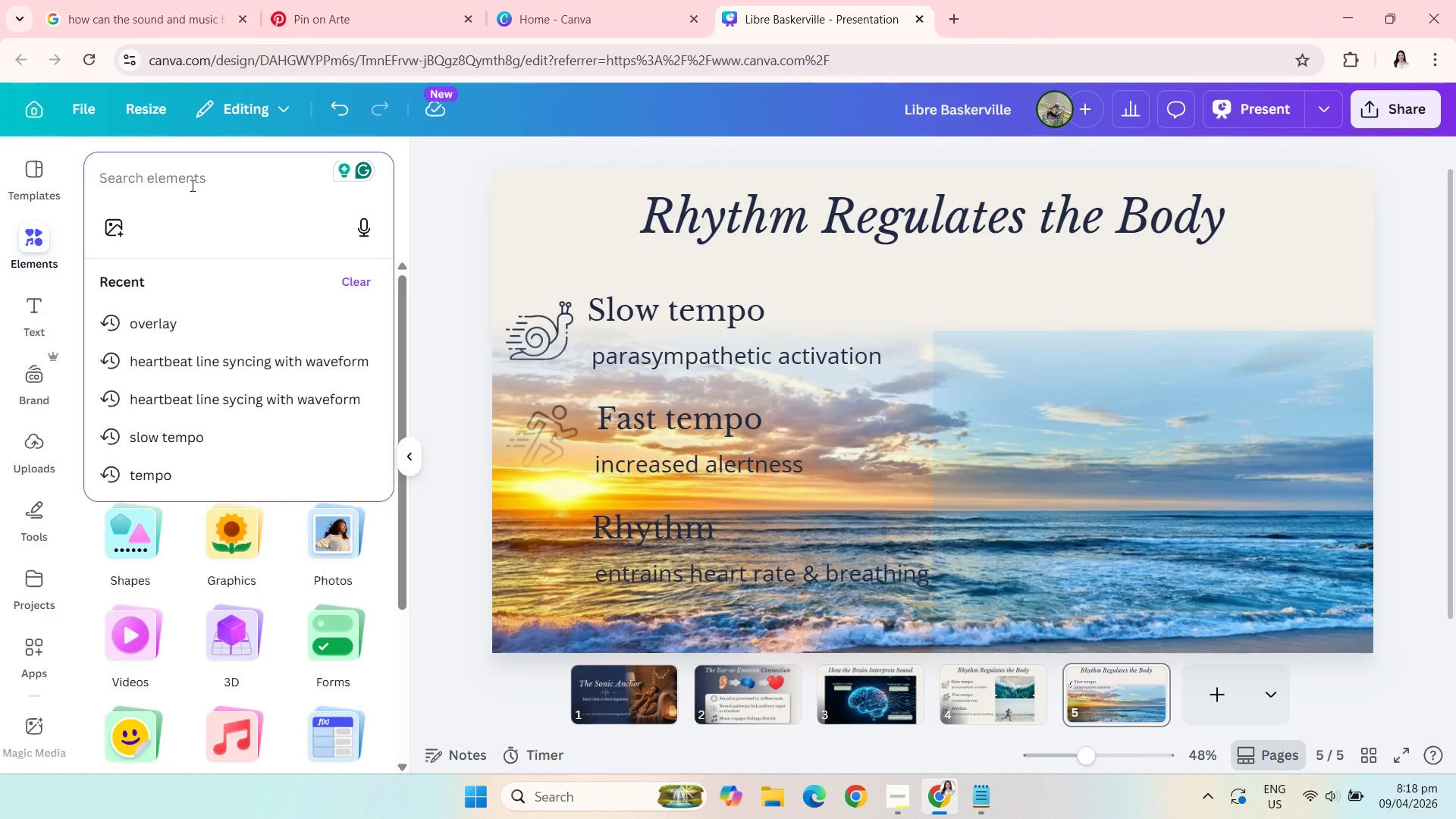 
type(thin line)
 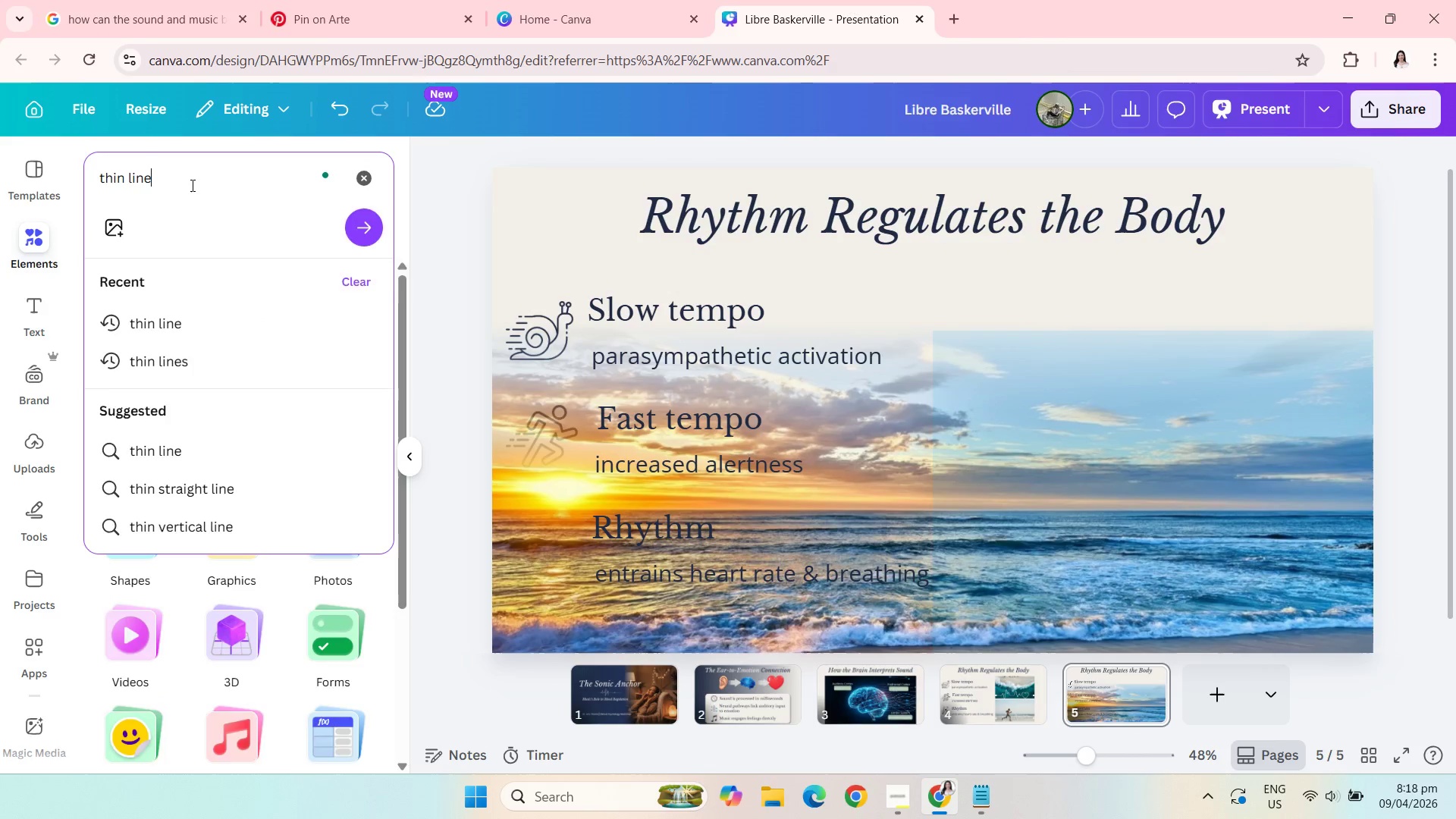 
key(Enter)
 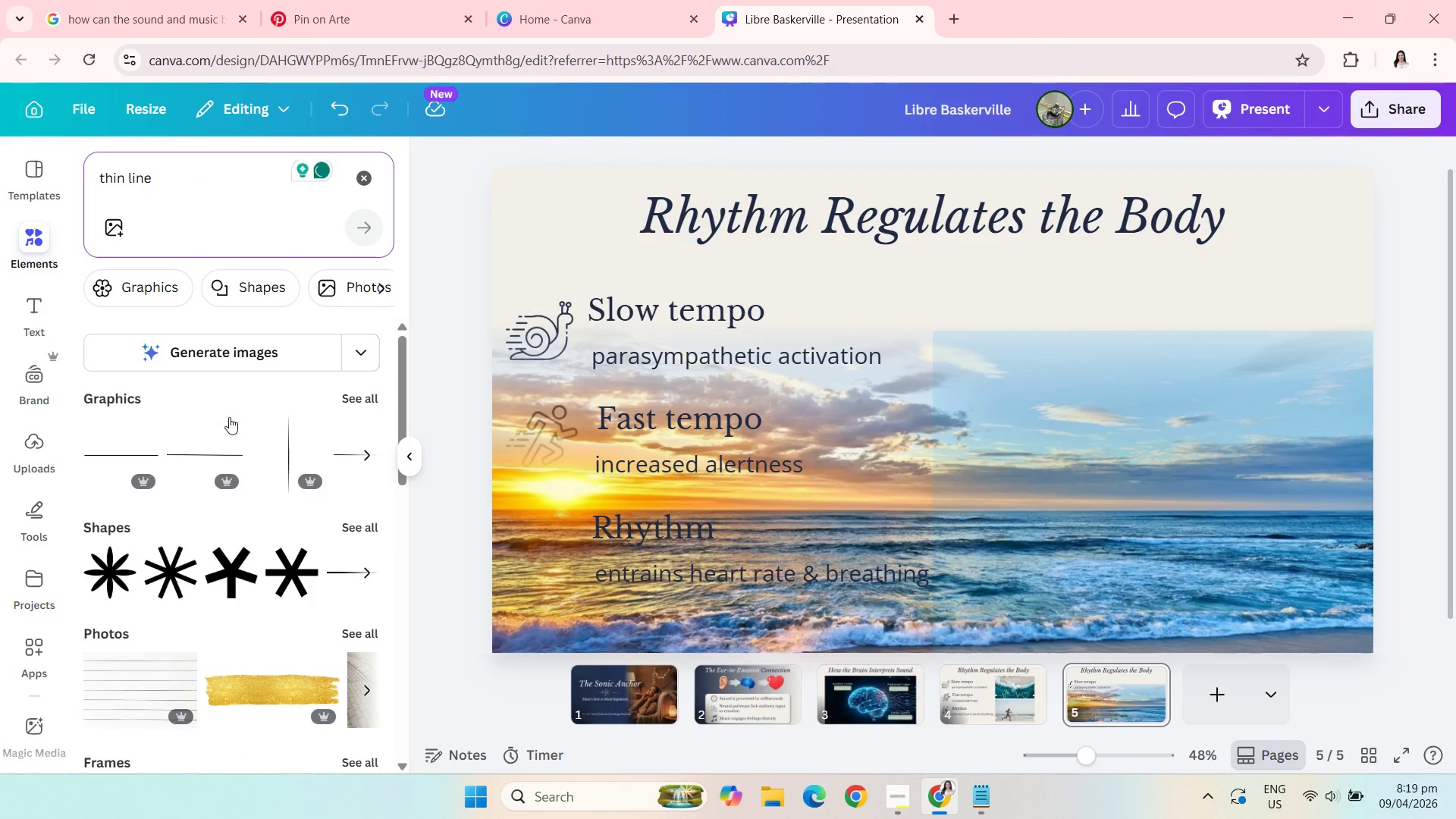 
left_click([126, 457])
 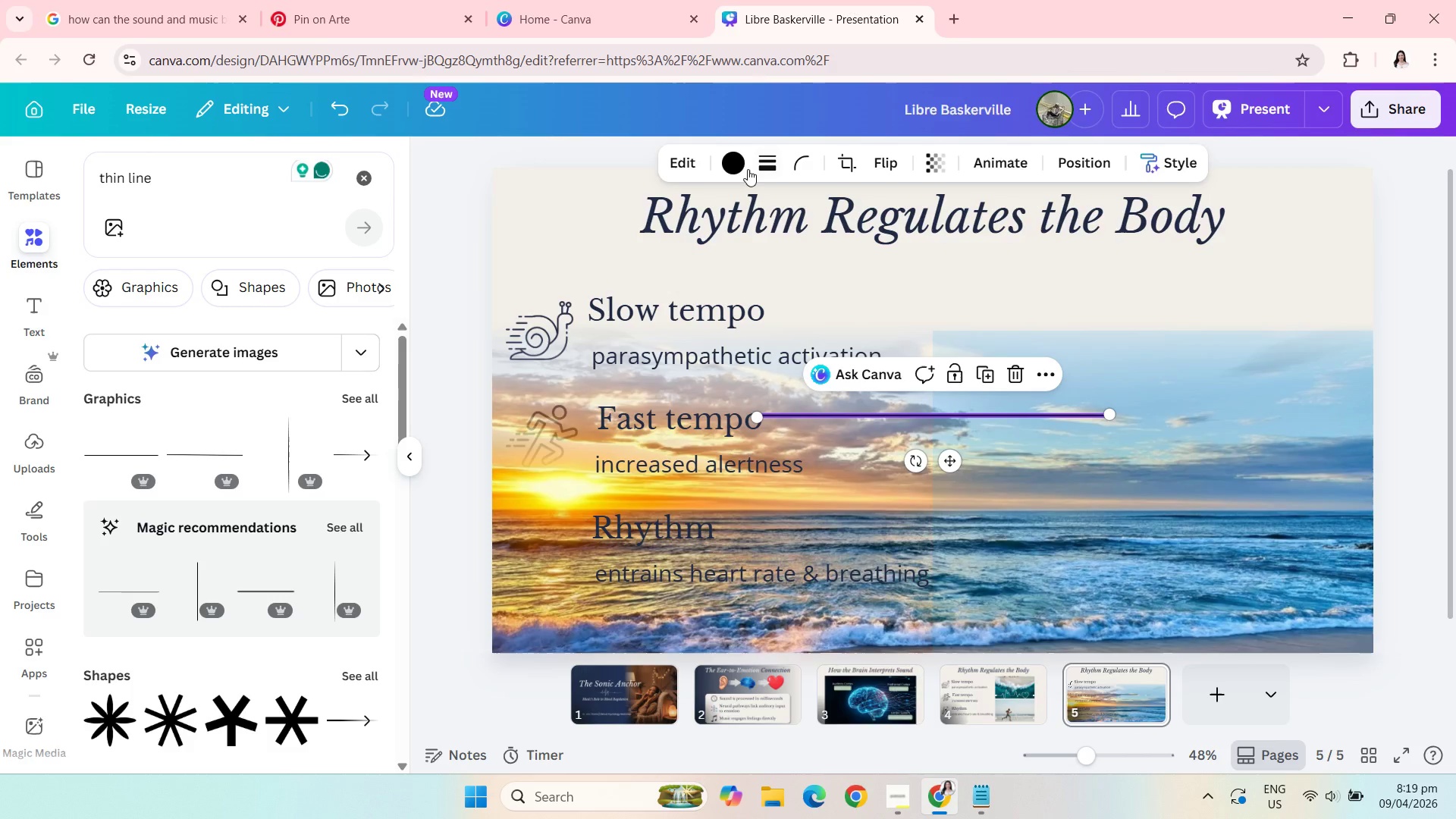 
left_click([743, 163])
 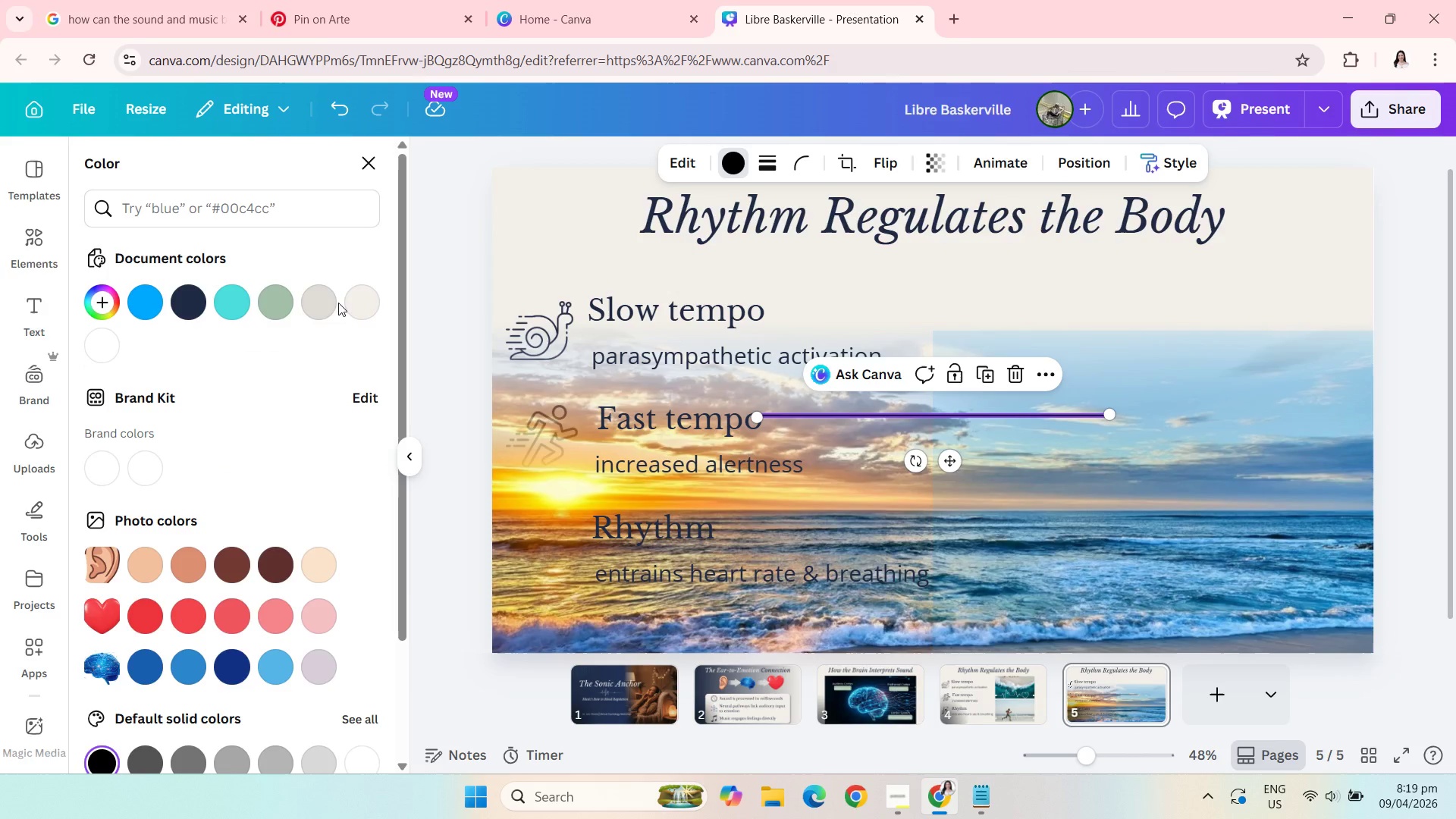 
left_click([306, 306])
 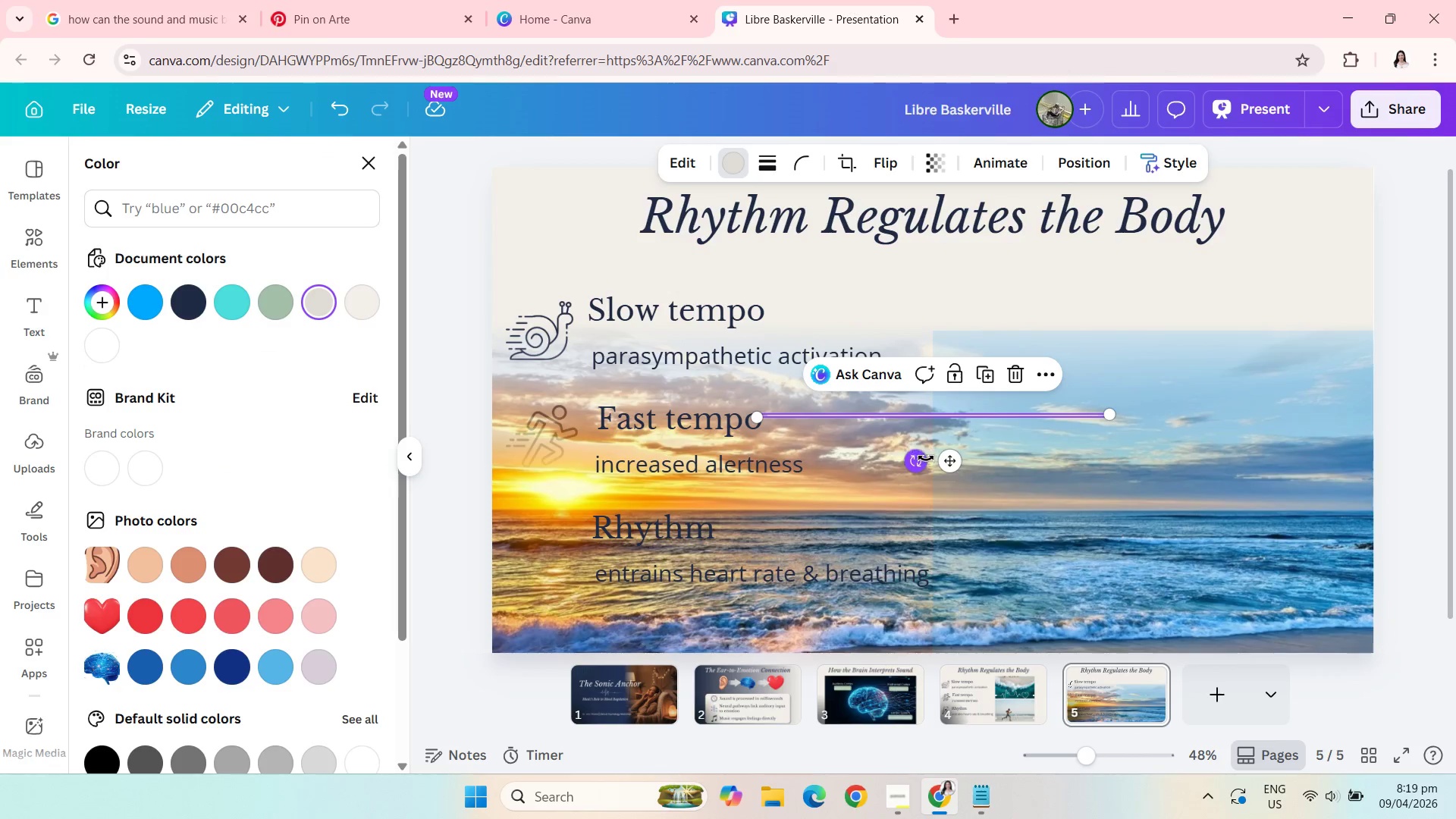 
left_click_drag(start_coordinate=[922, 462], to_coordinate=[910, 416])
 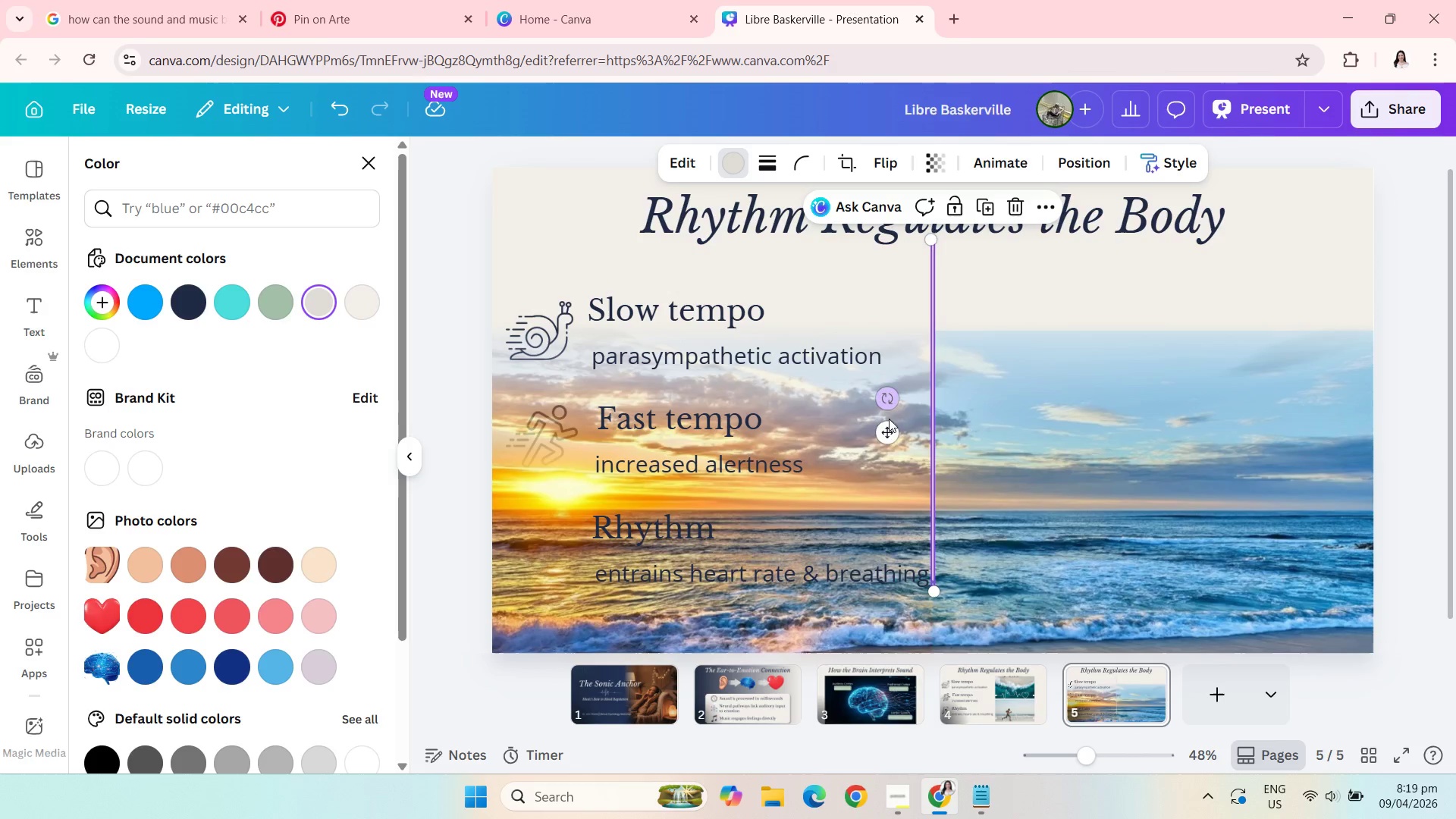 
left_click_drag(start_coordinate=[883, 441], to_coordinate=[884, 532])
 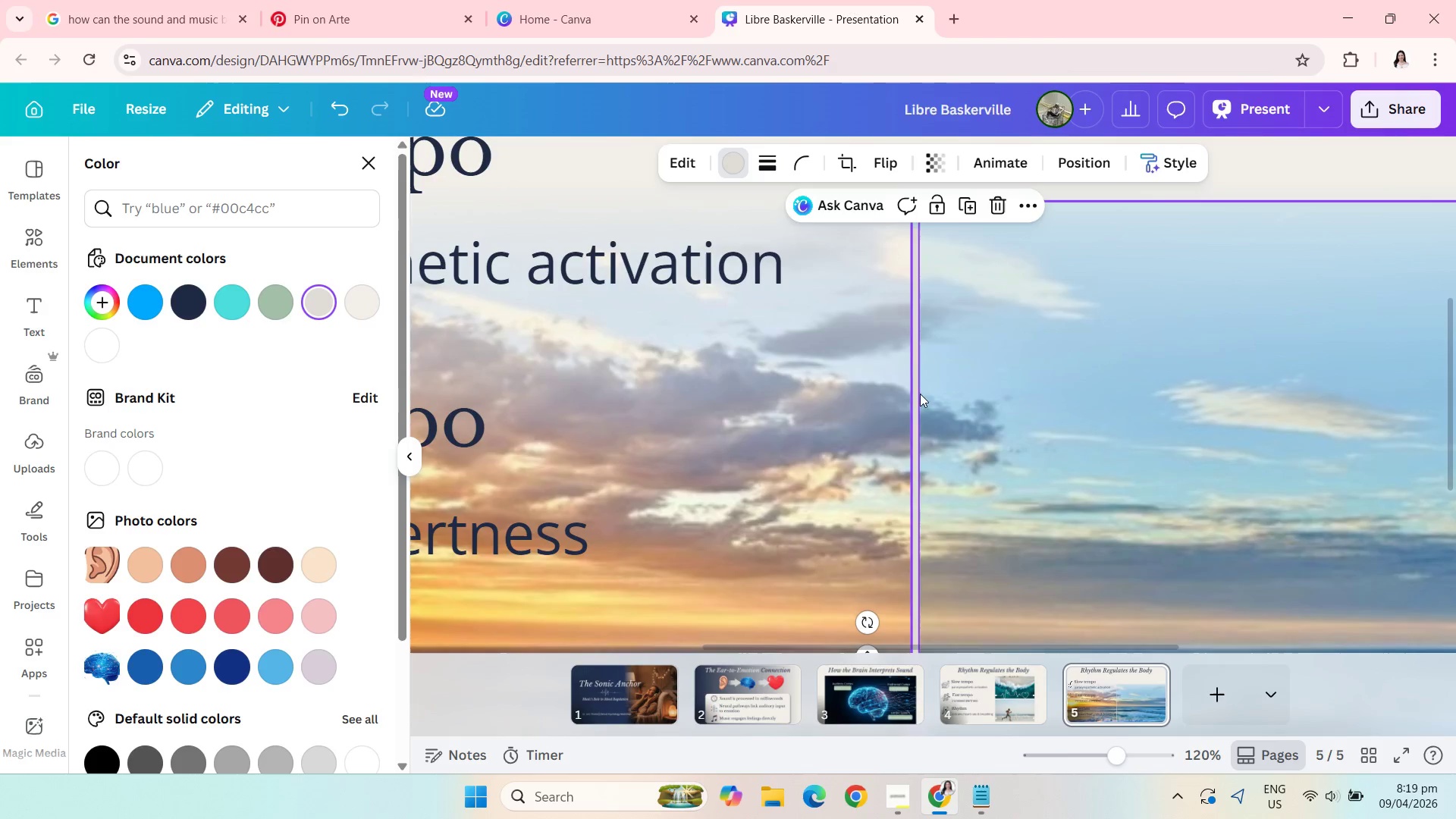 
left_click_drag(start_coordinate=[915, 384], to_coordinate=[910, 384])
 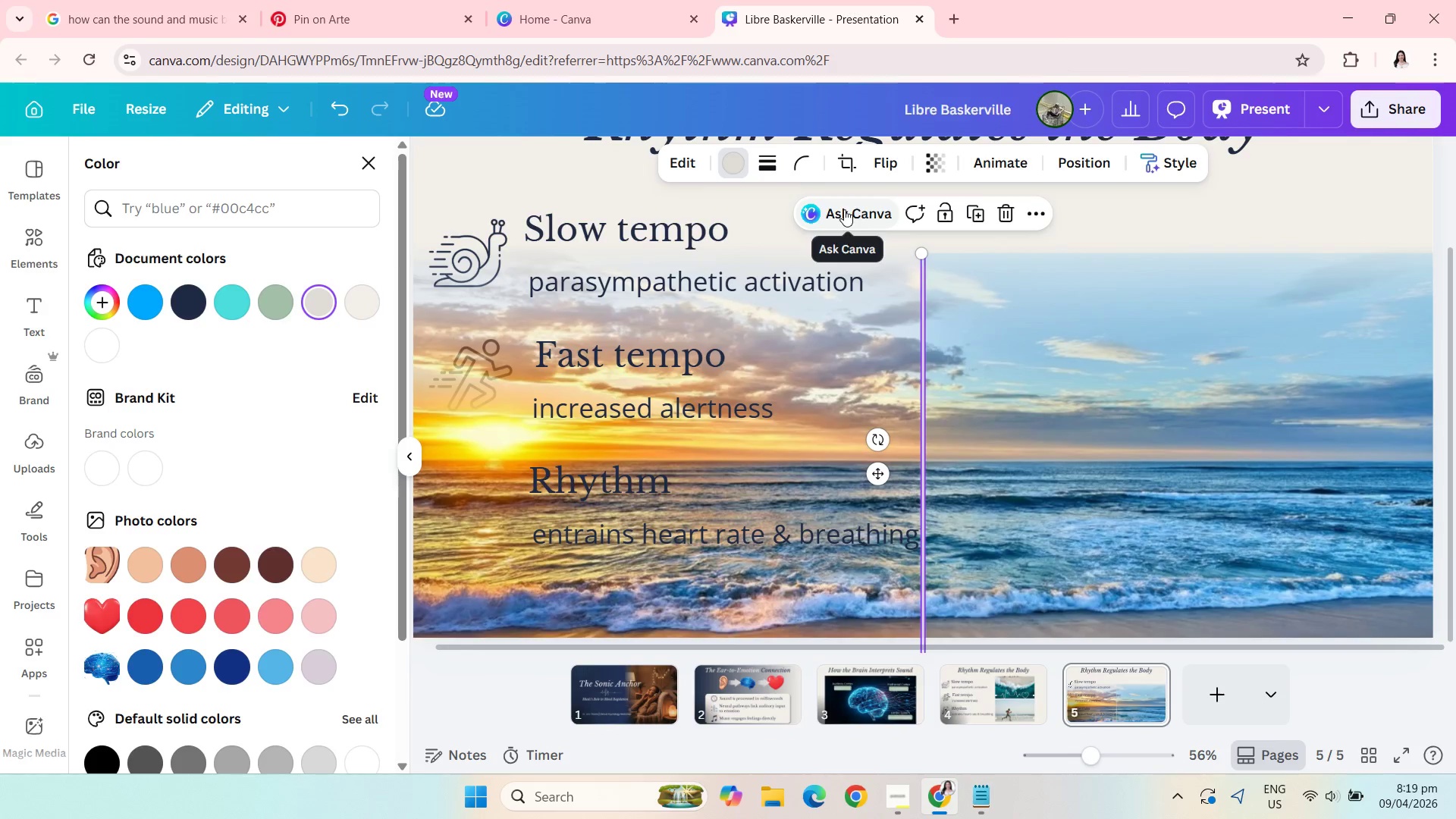 
wait(6.47)
 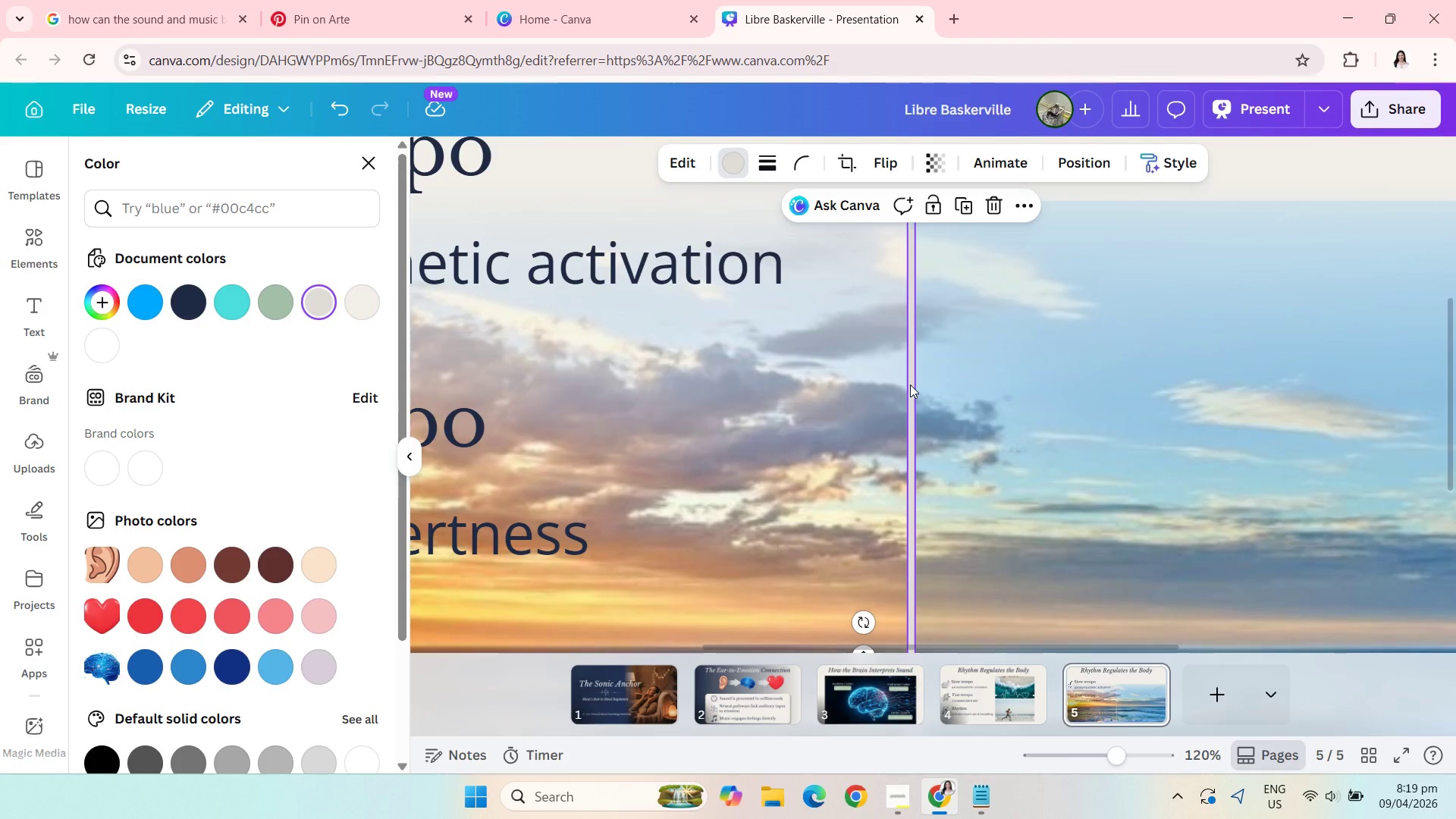 
left_click_drag(start_coordinate=[919, 250], to_coordinate=[915, 307])
 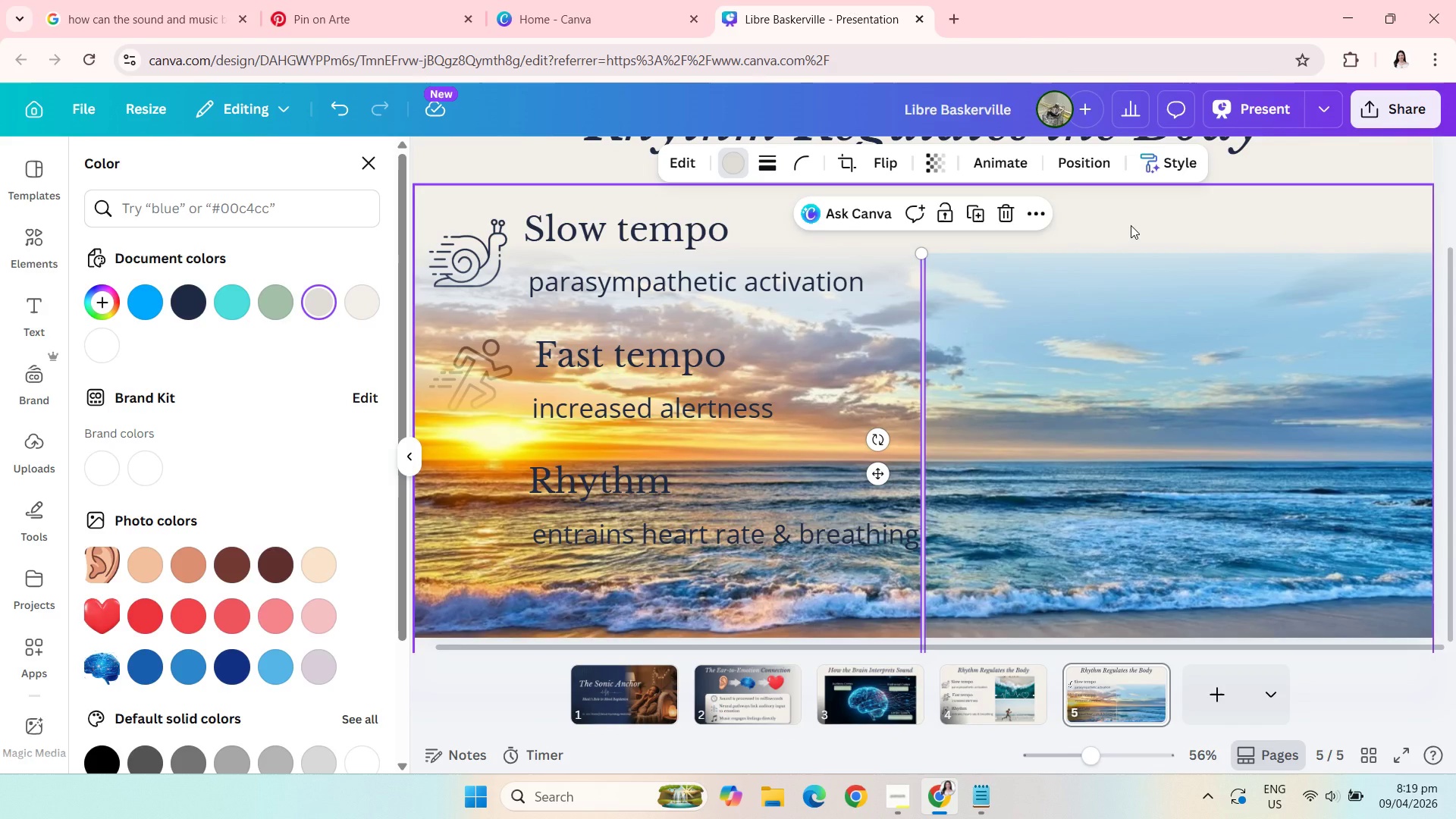 
wait(5.22)
 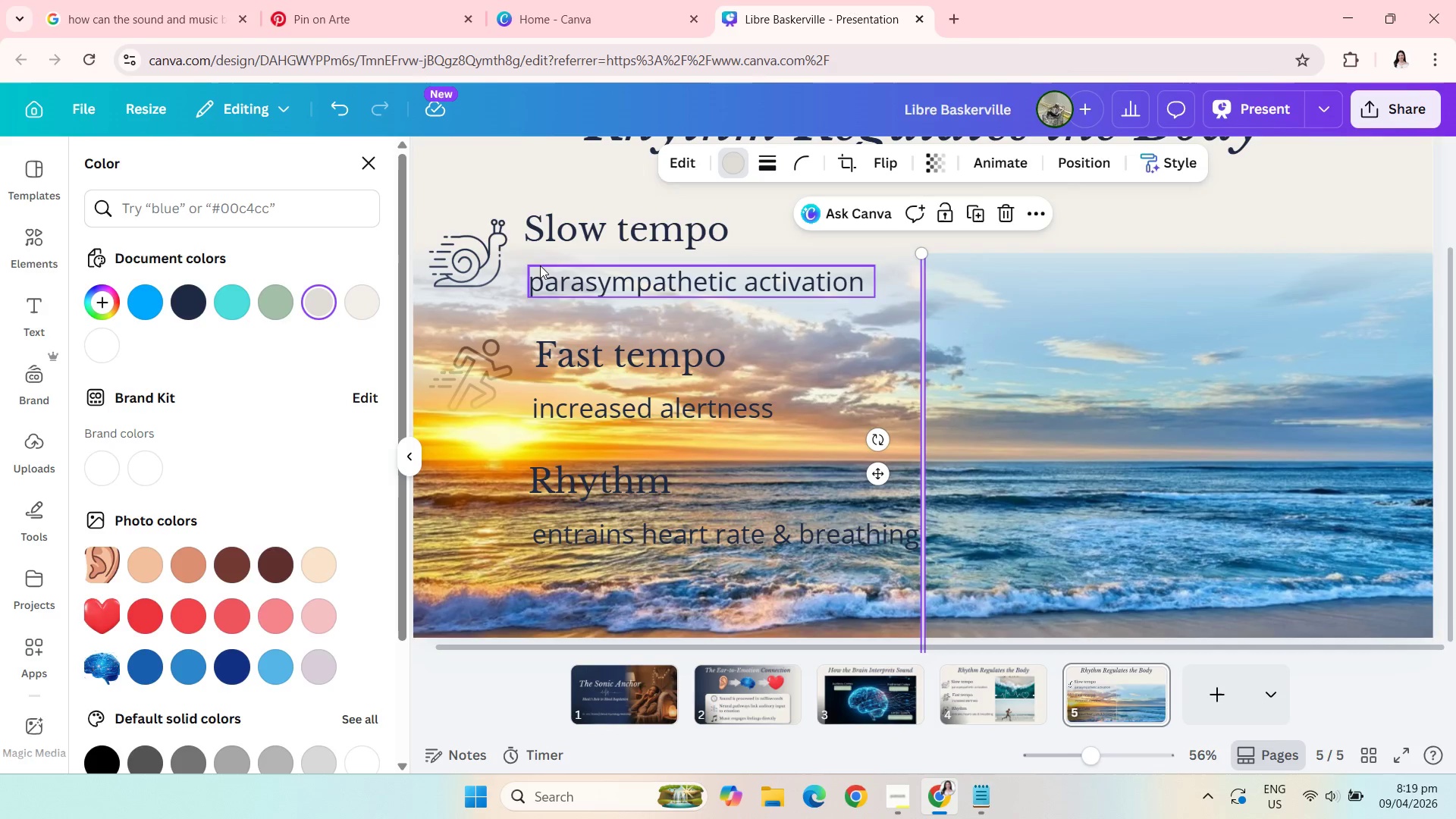 
left_click([1131, 225])
 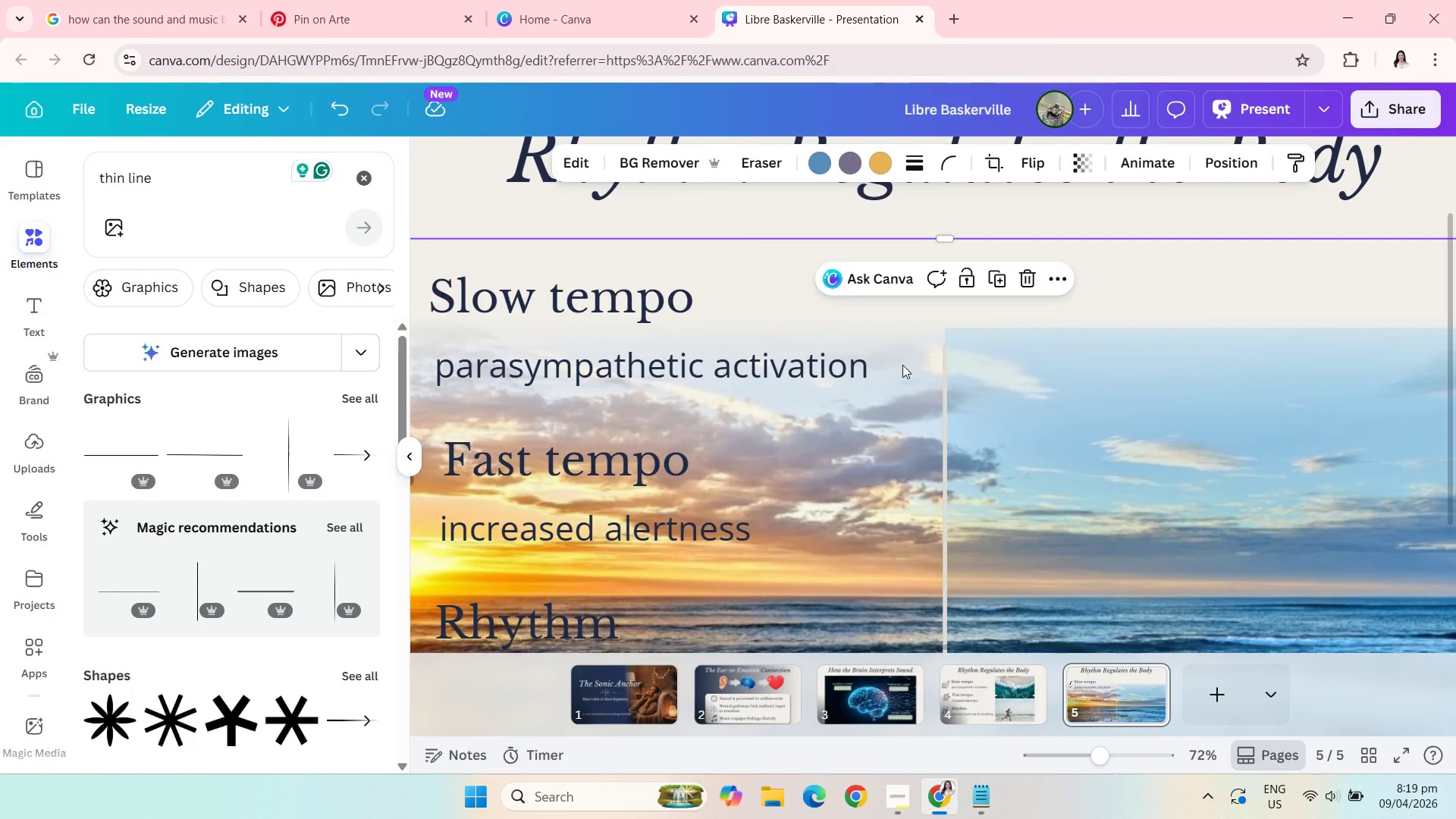 
wait(16.83)
 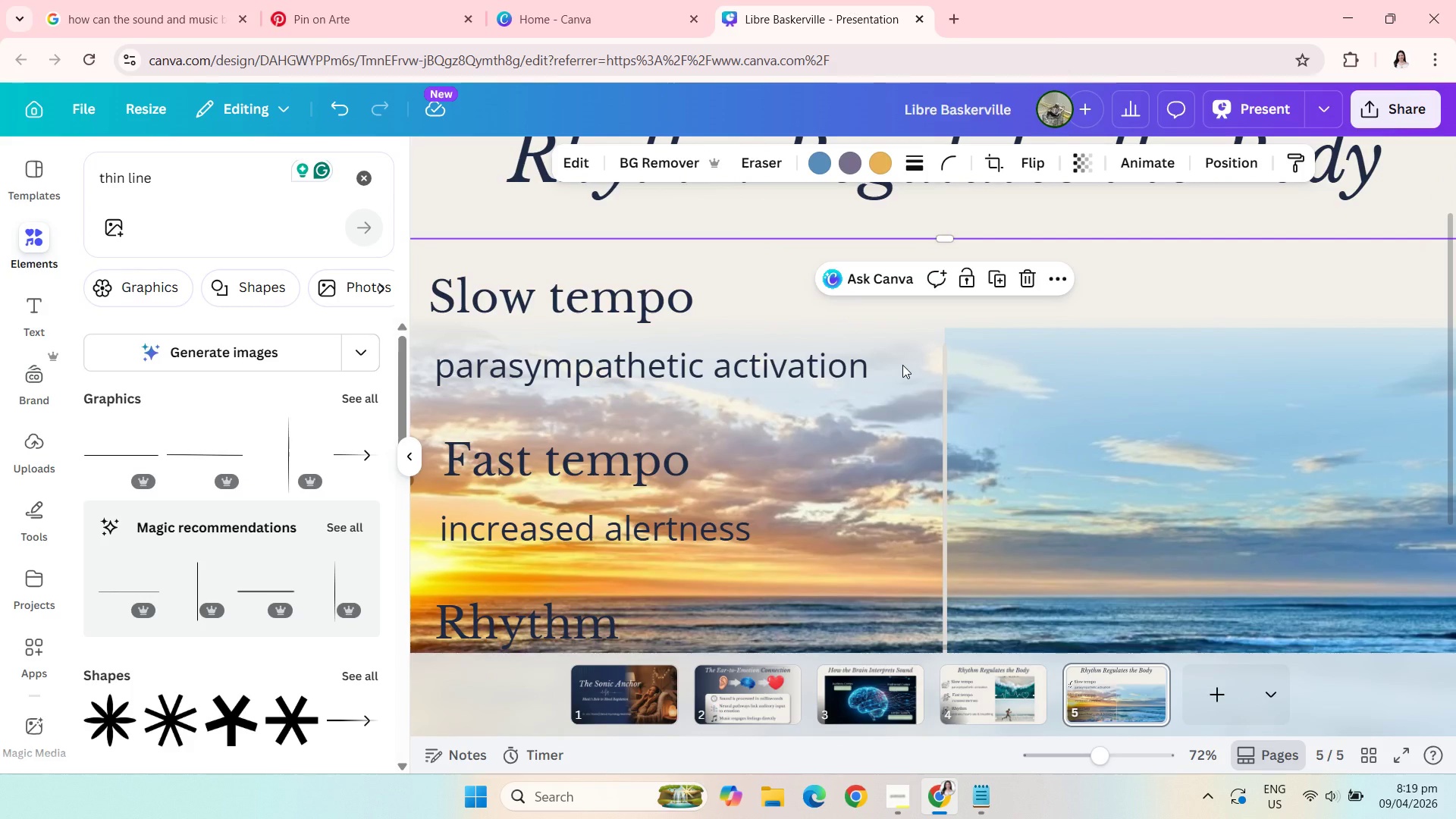 
left_click([532, 347])
 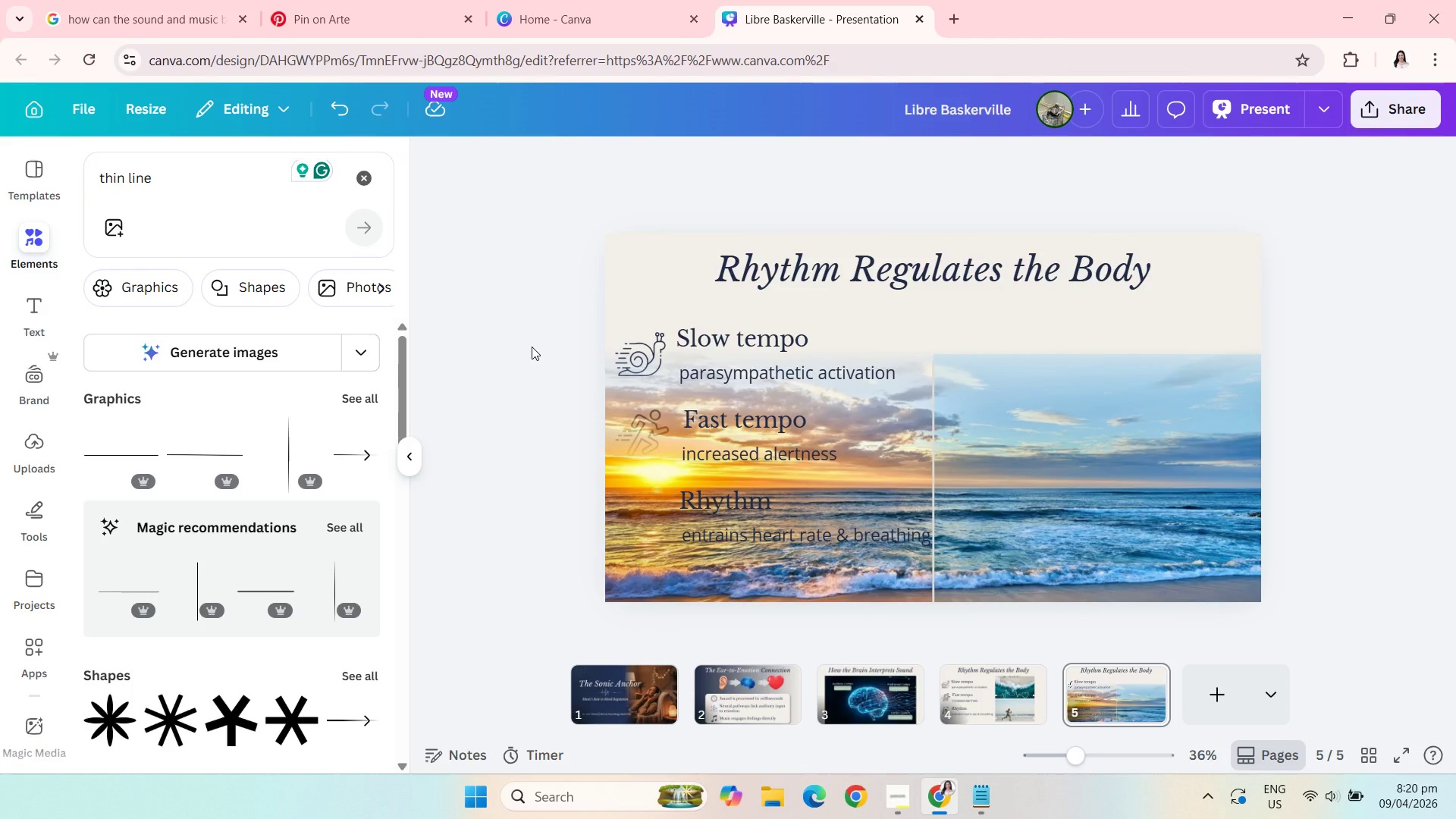 
wait(7.92)
 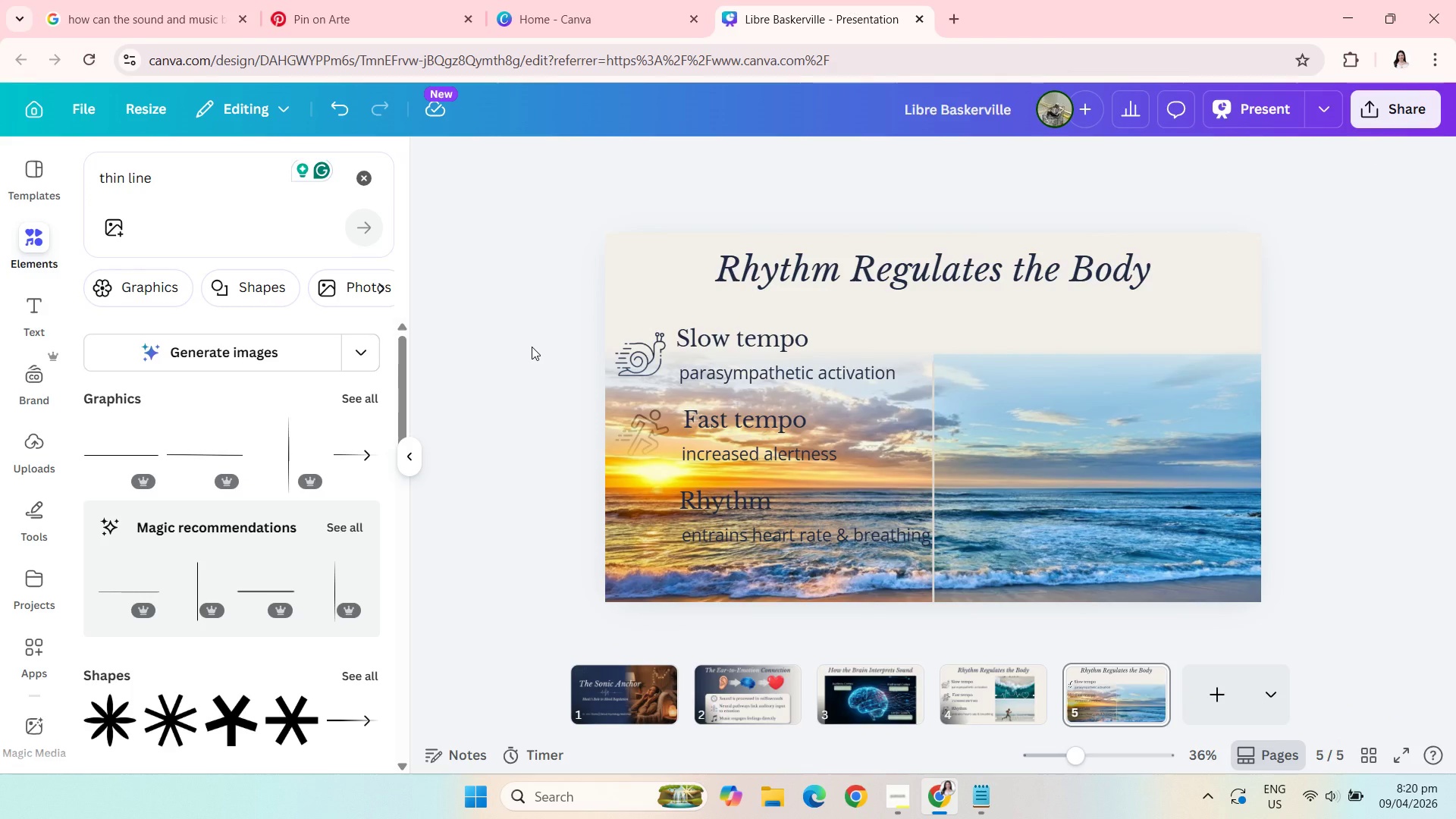 
left_click([621, 354])
 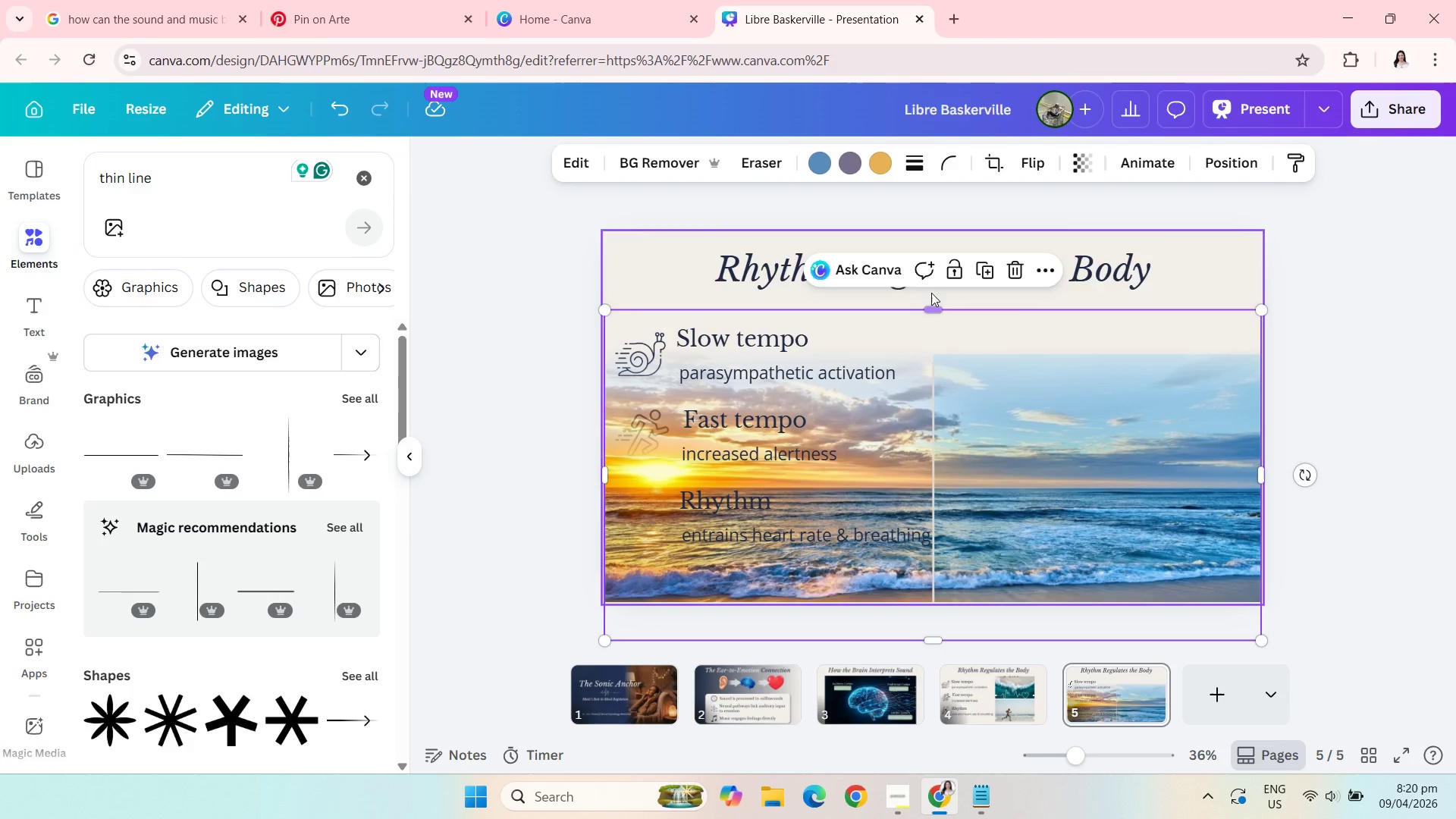 
left_click([956, 281])
 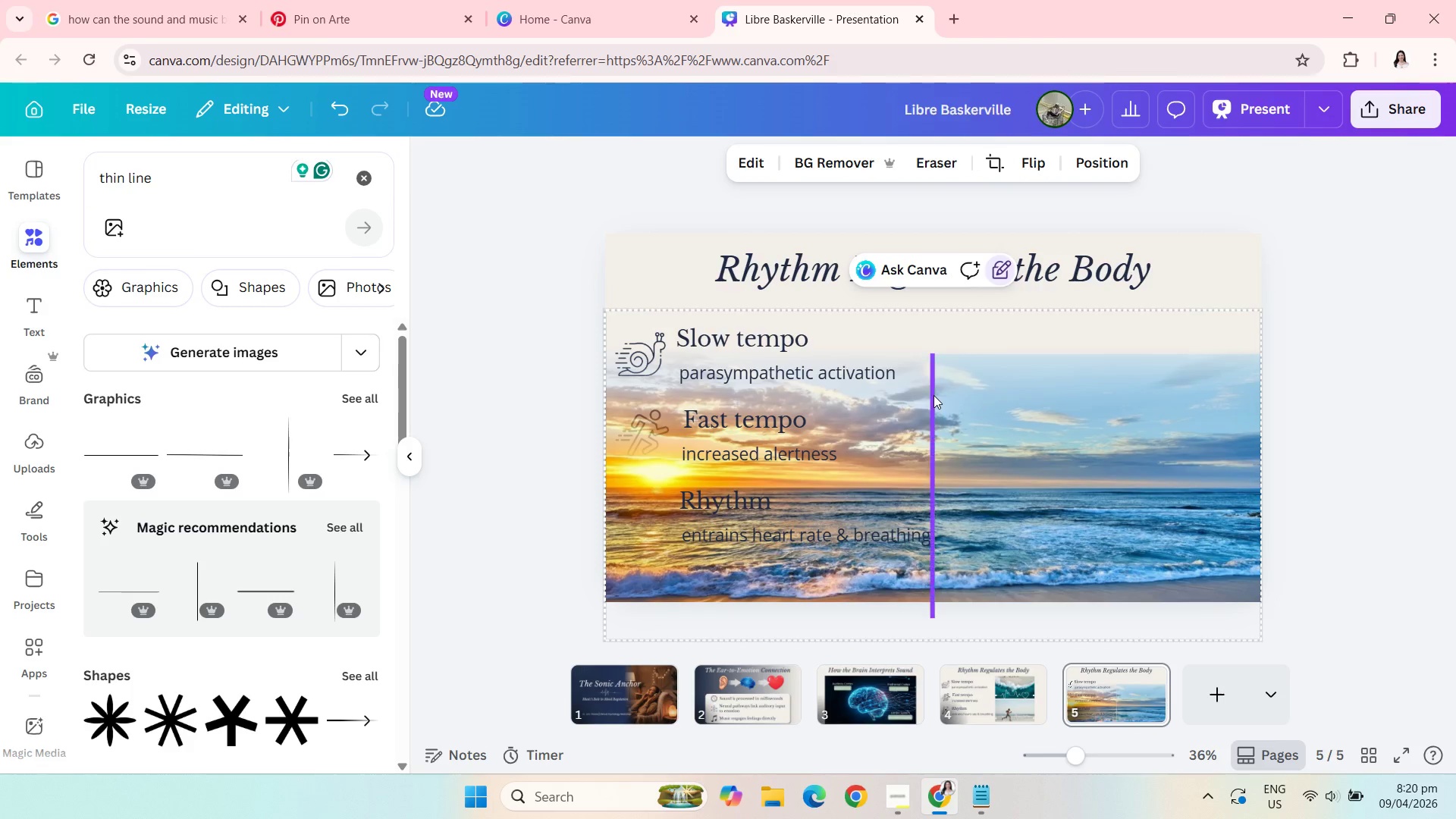 
left_click([934, 395])
 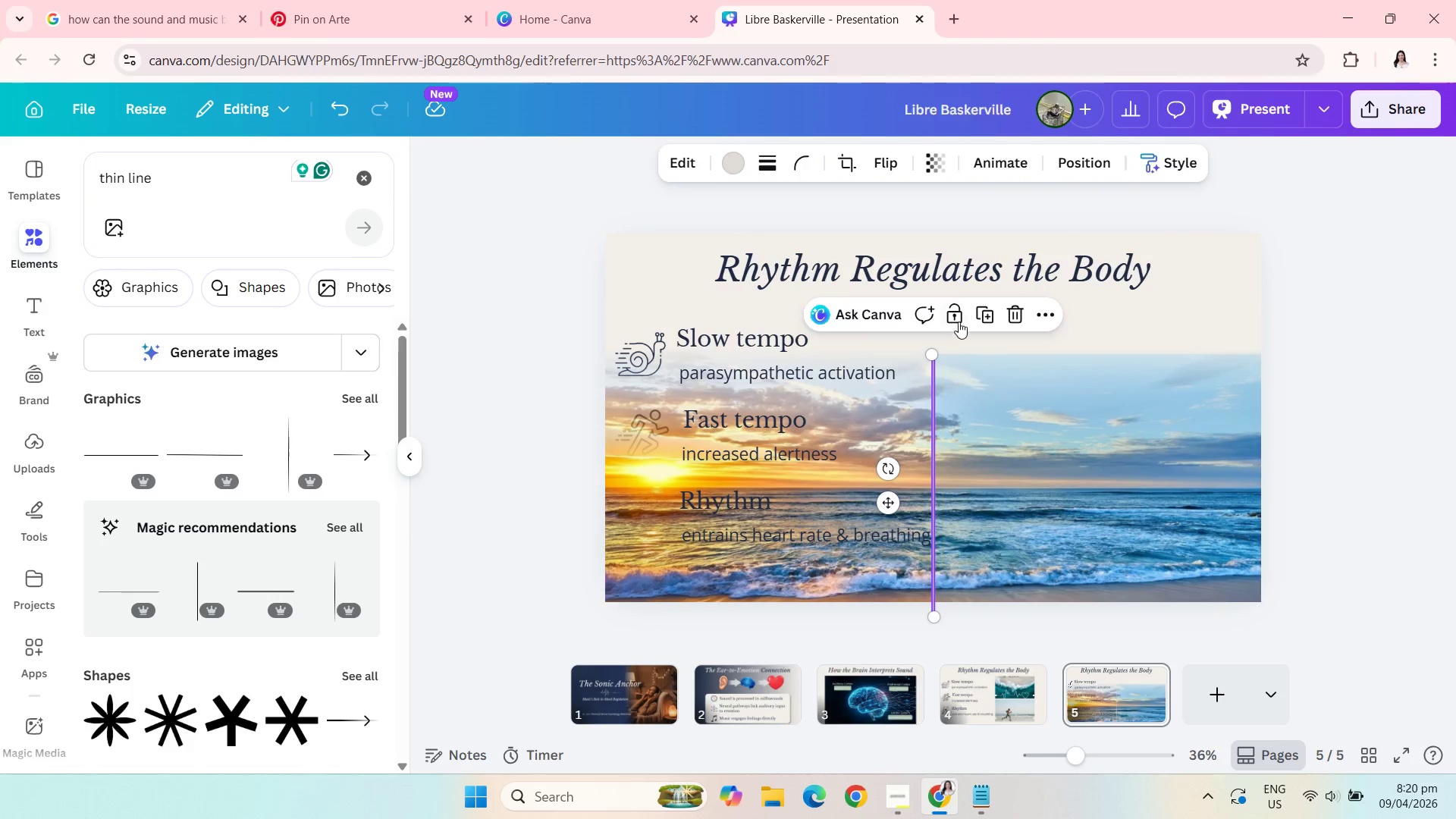 
left_click([959, 322])
 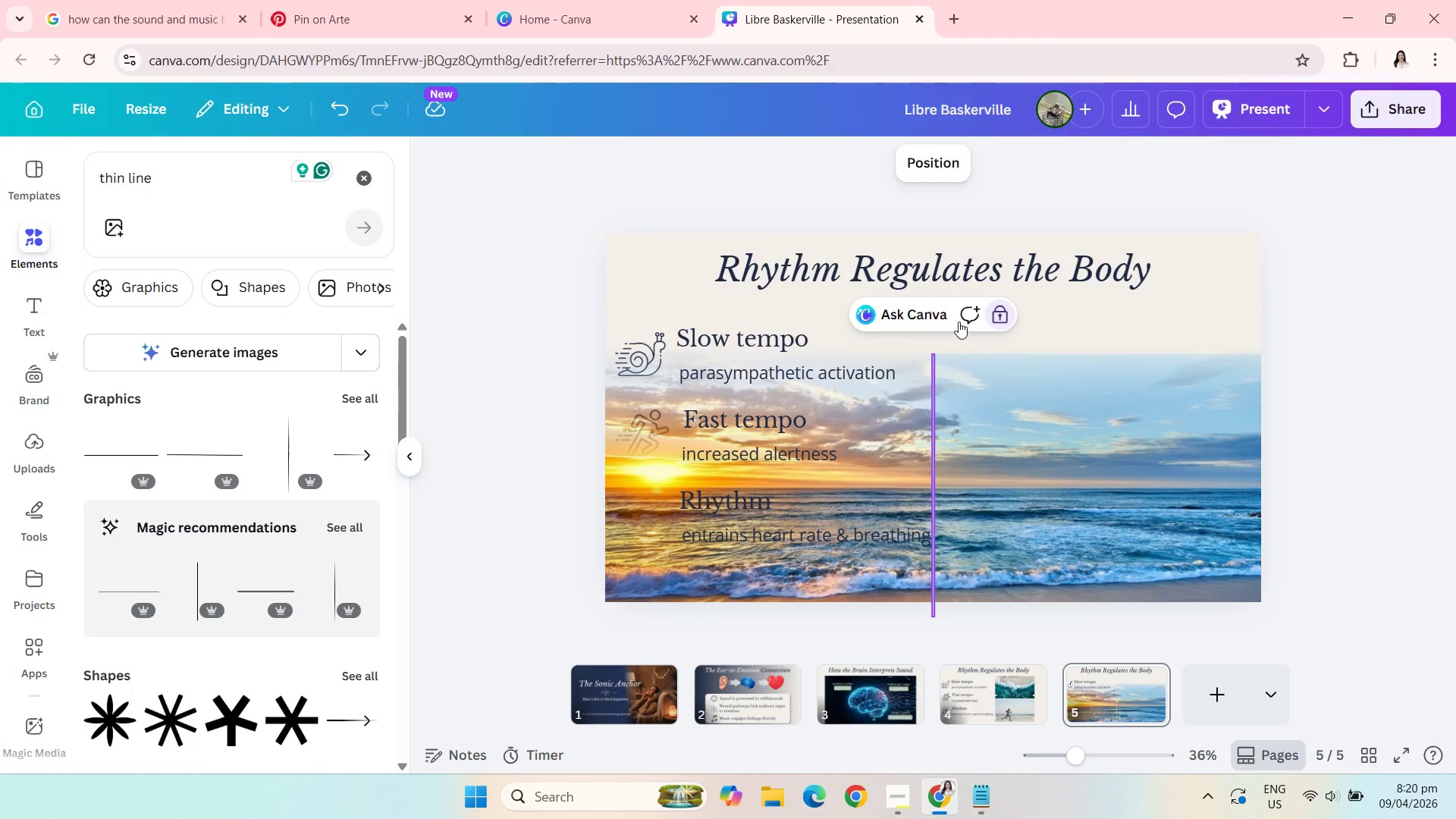 
mouse_move([886, 378])
 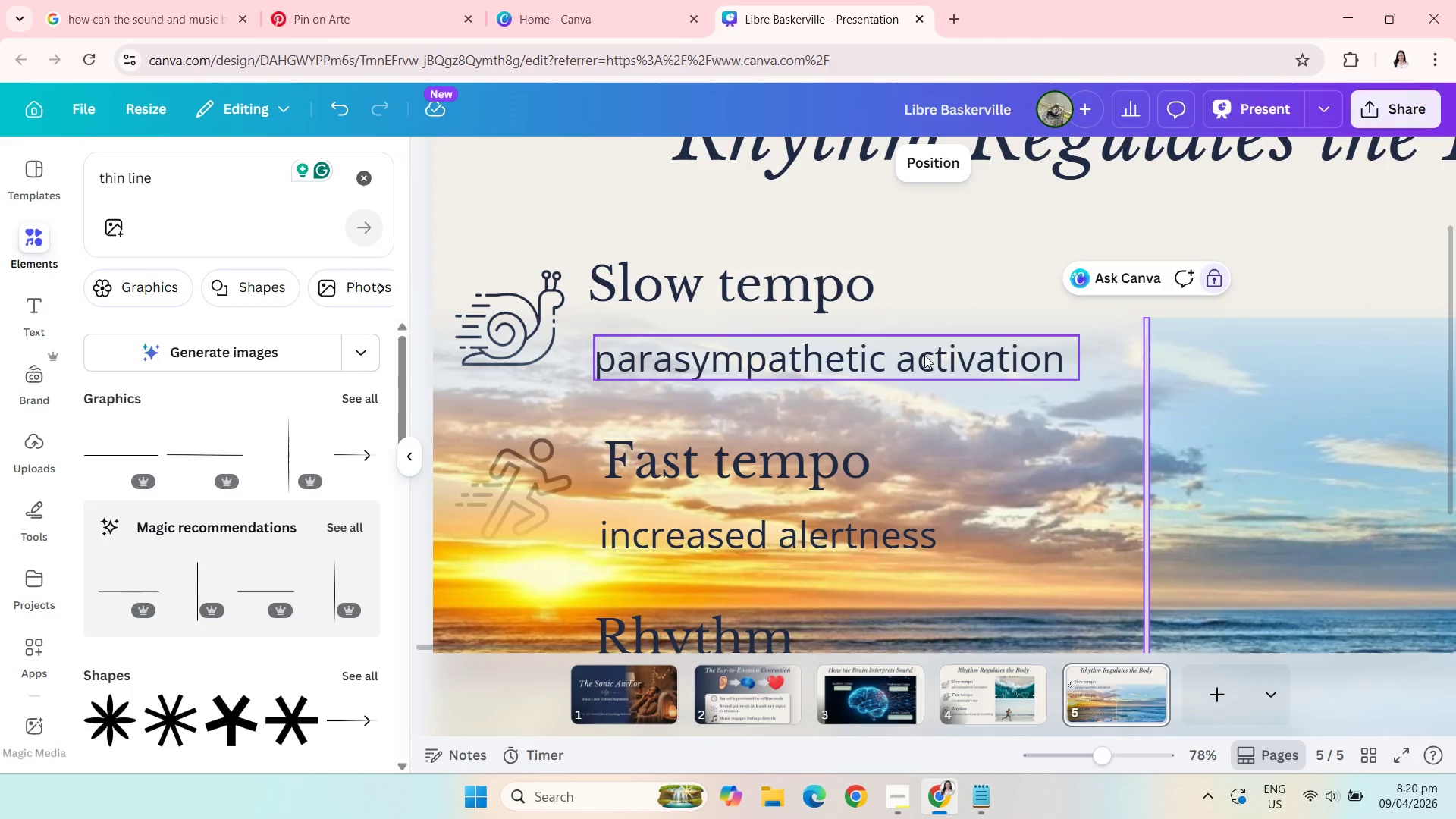 
left_click([522, 328])
 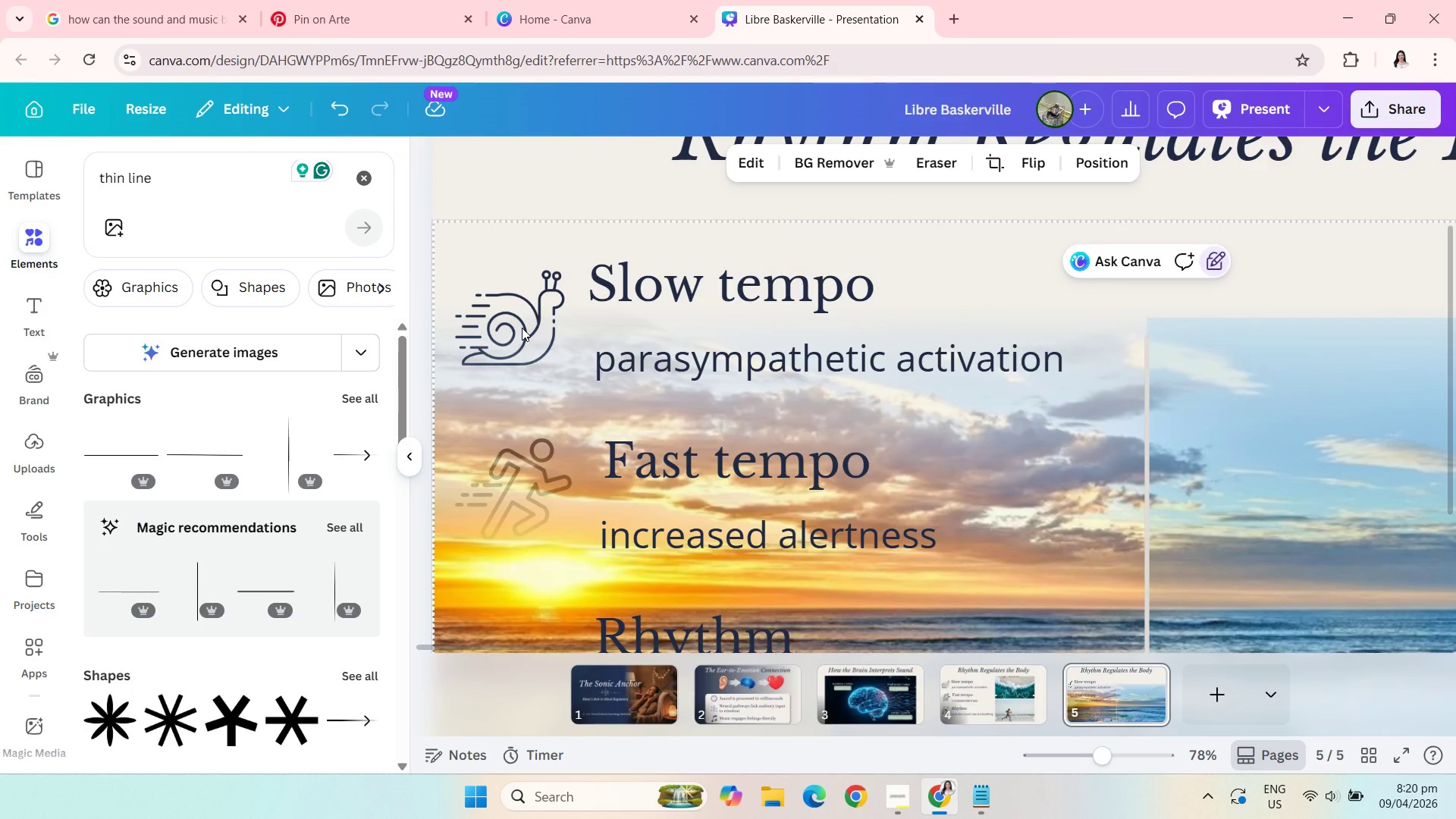 
left_click([522, 328])
 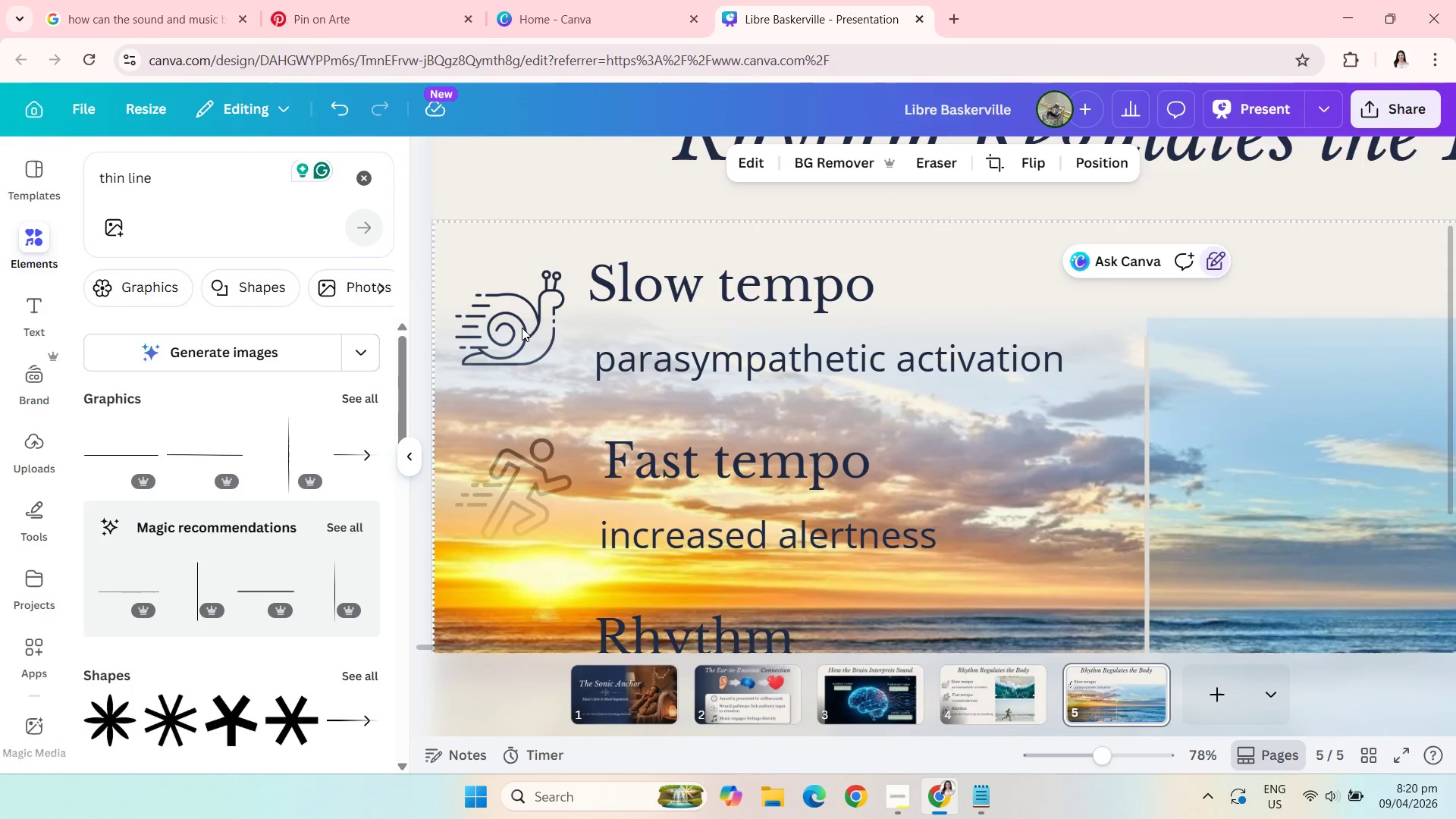 
left_click([522, 328])
 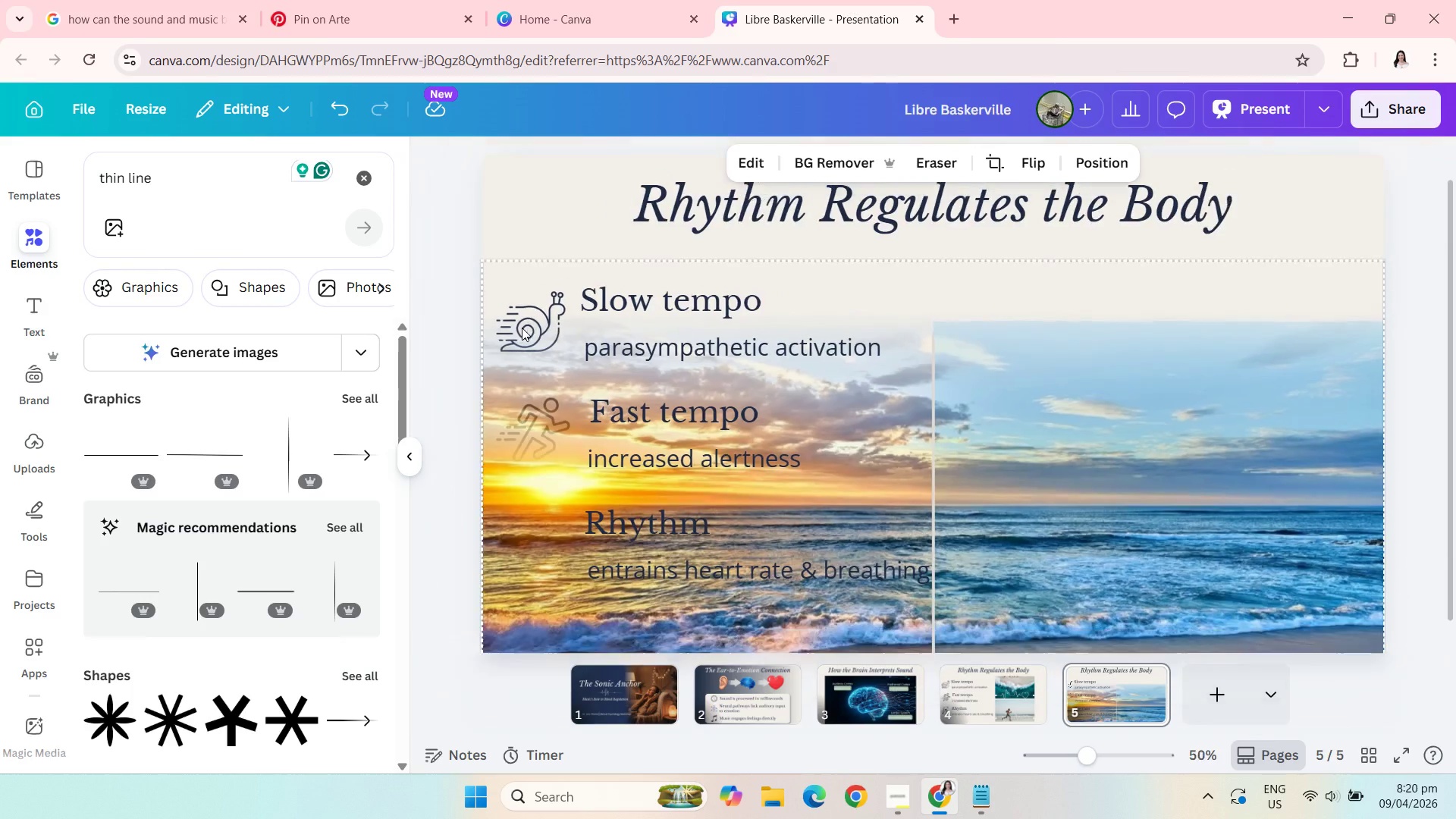 
left_click([735, 421])
 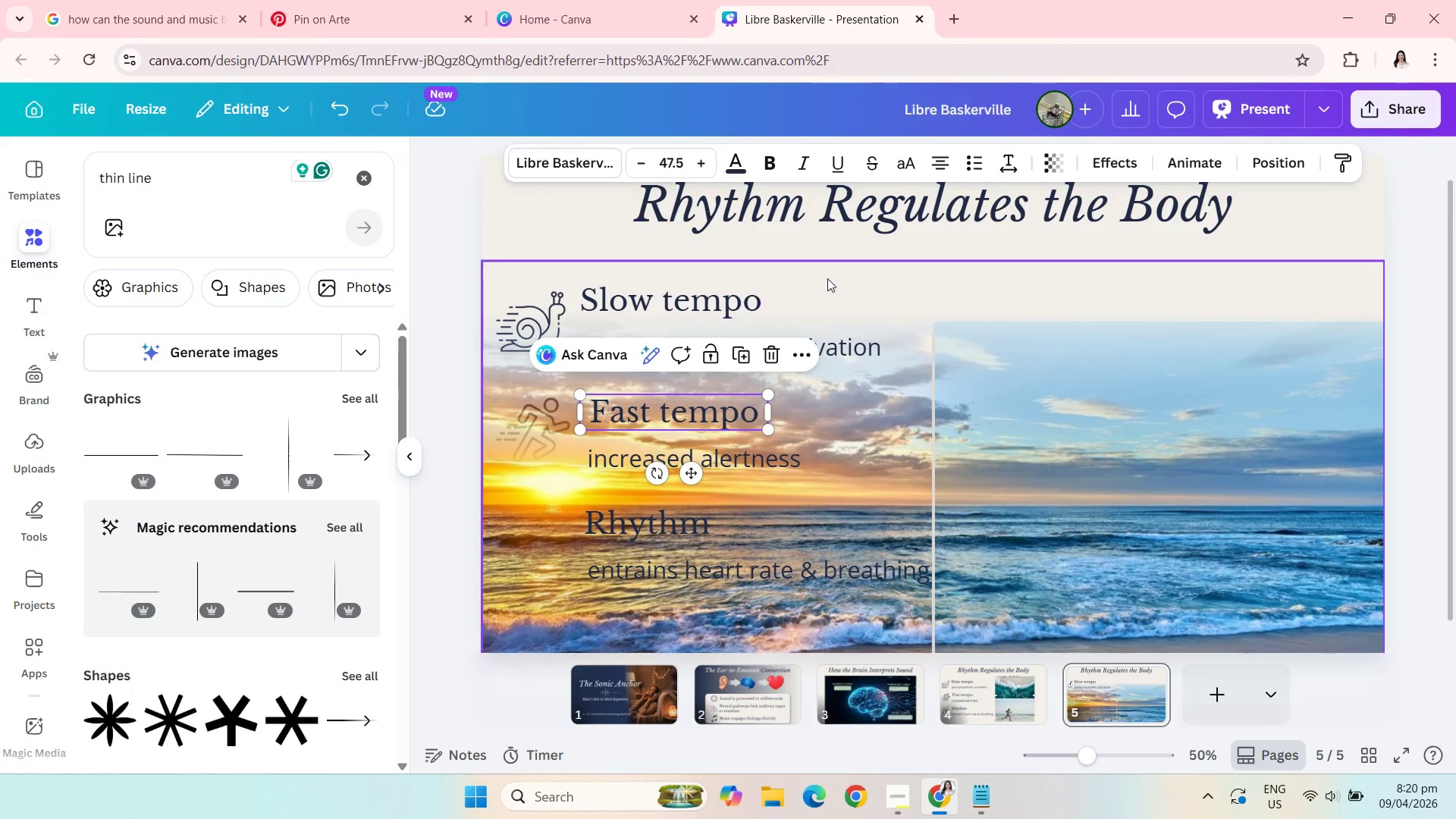 
left_click([830, 286])
 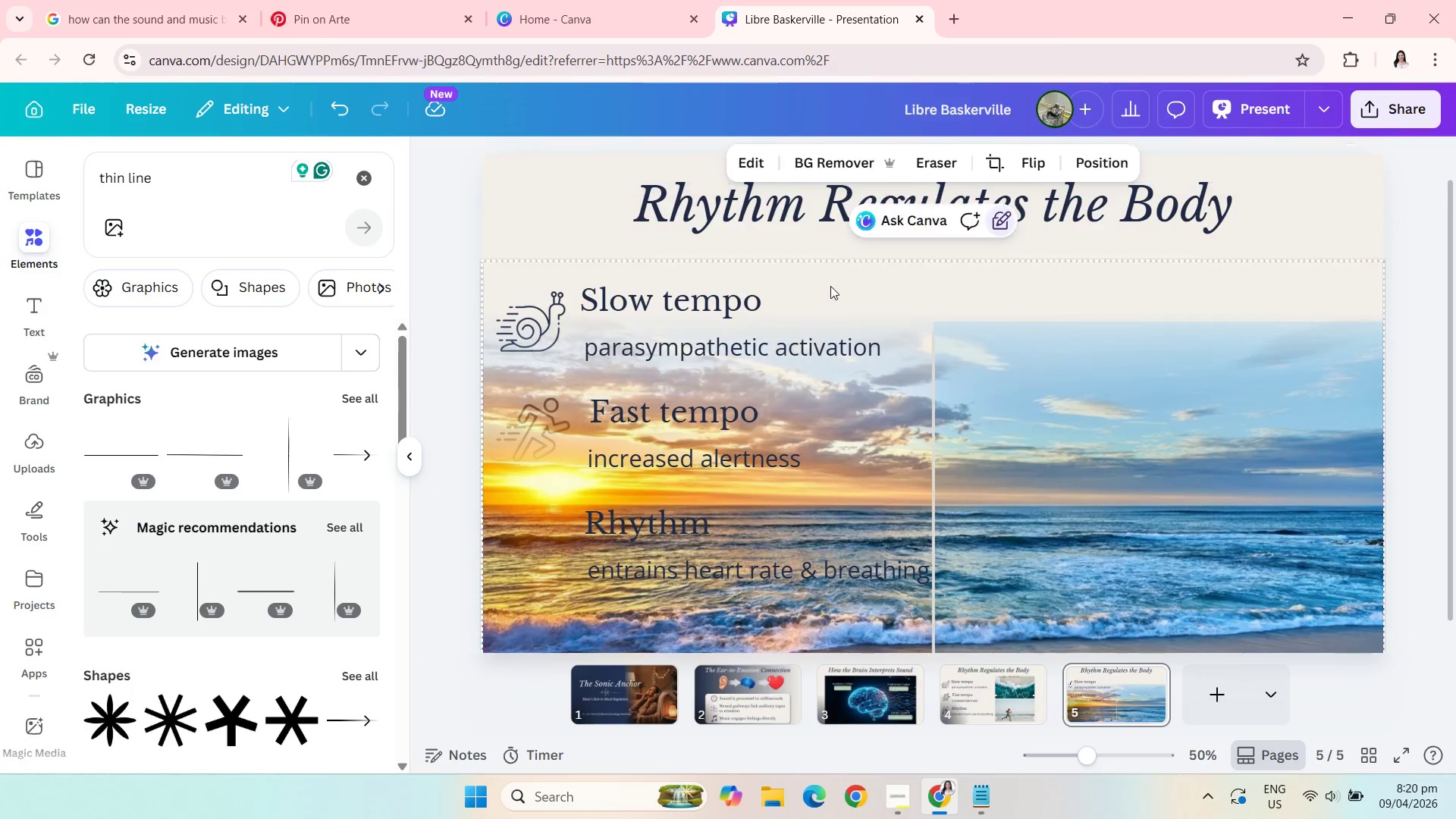 
right_click([830, 286])
 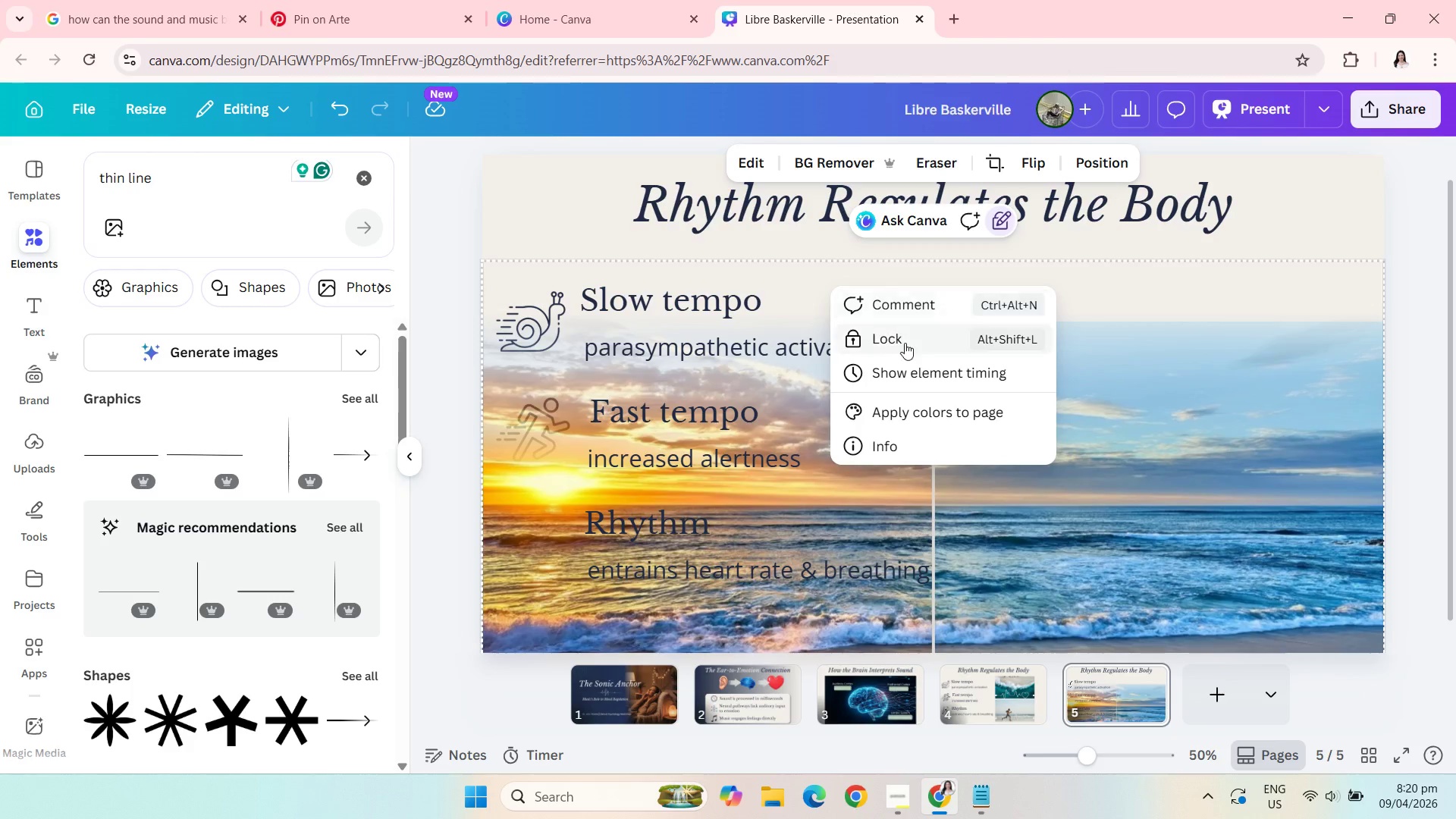 
left_click([905, 343])
 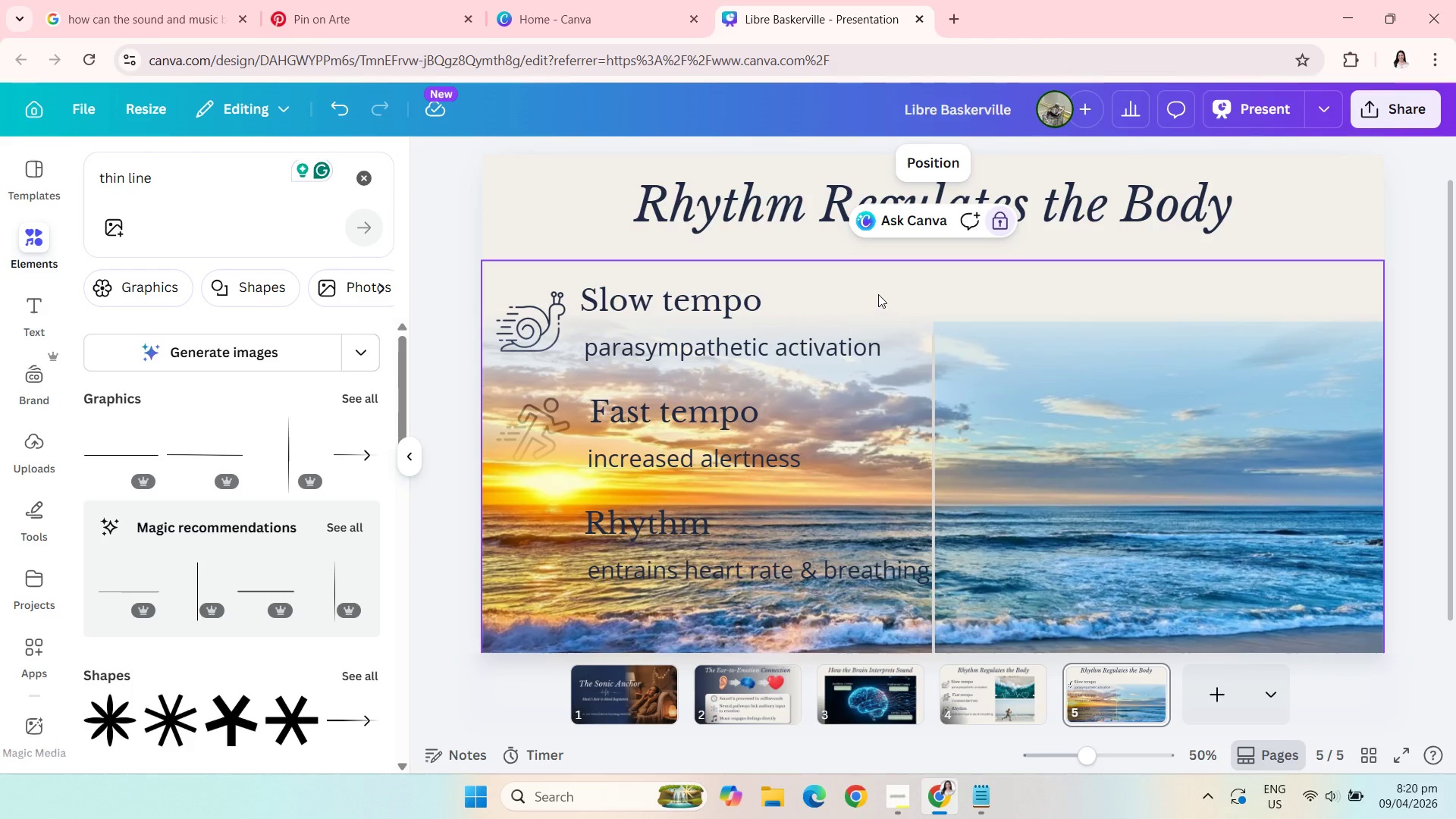 
right_click([878, 294])
 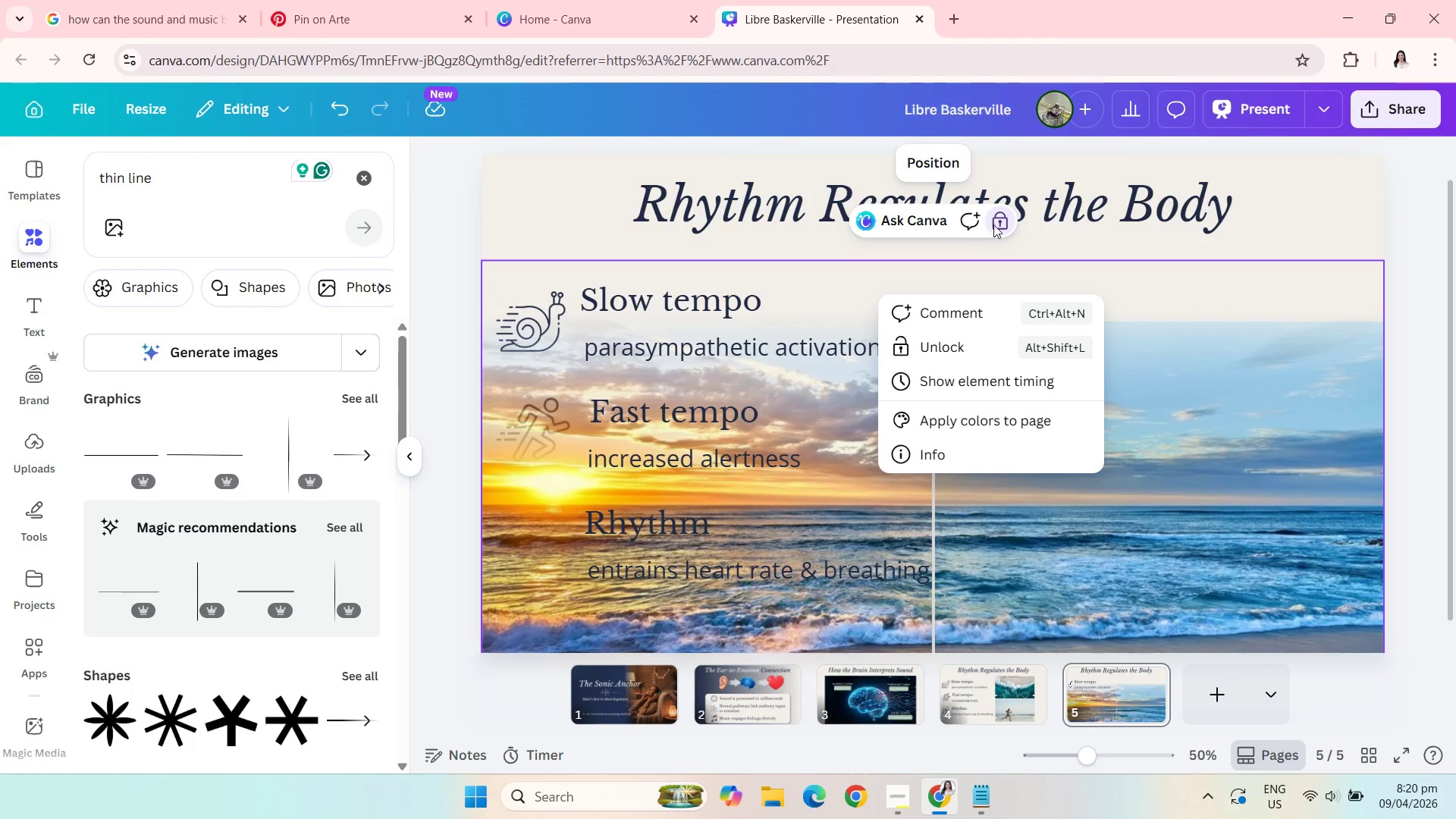 
left_click([995, 224])
 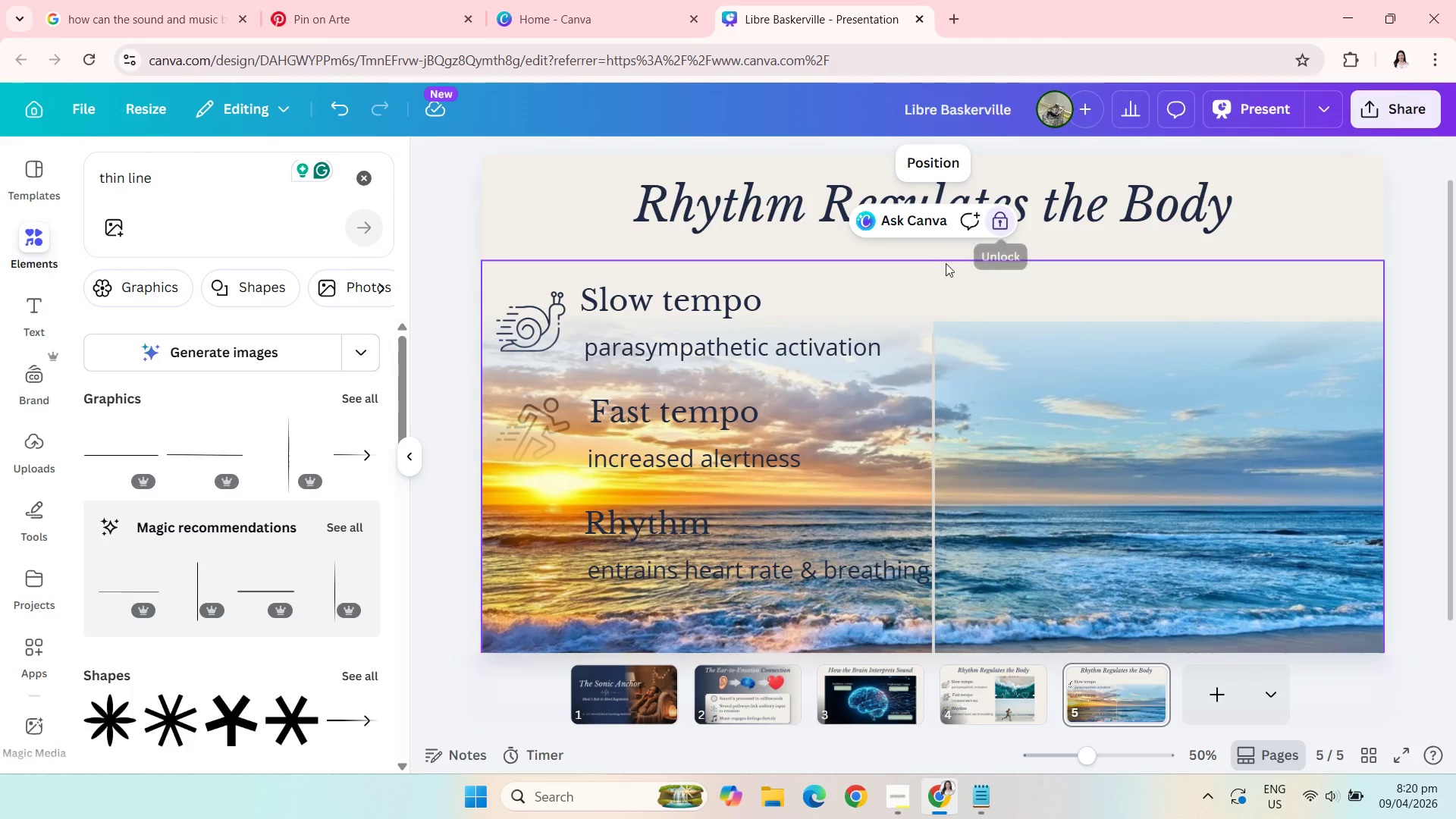 
left_click([998, 230])
 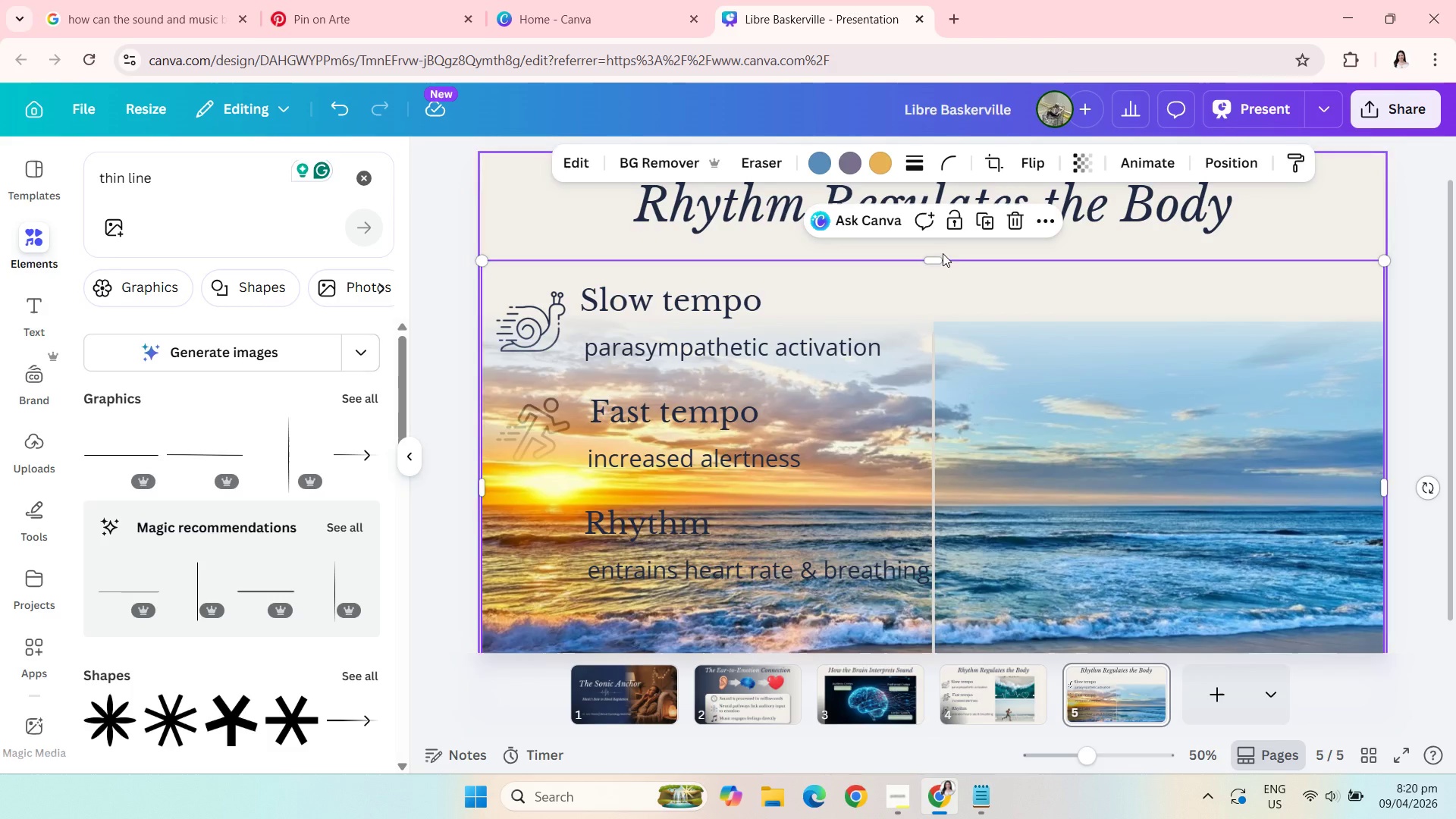 
left_click([1037, 224])
 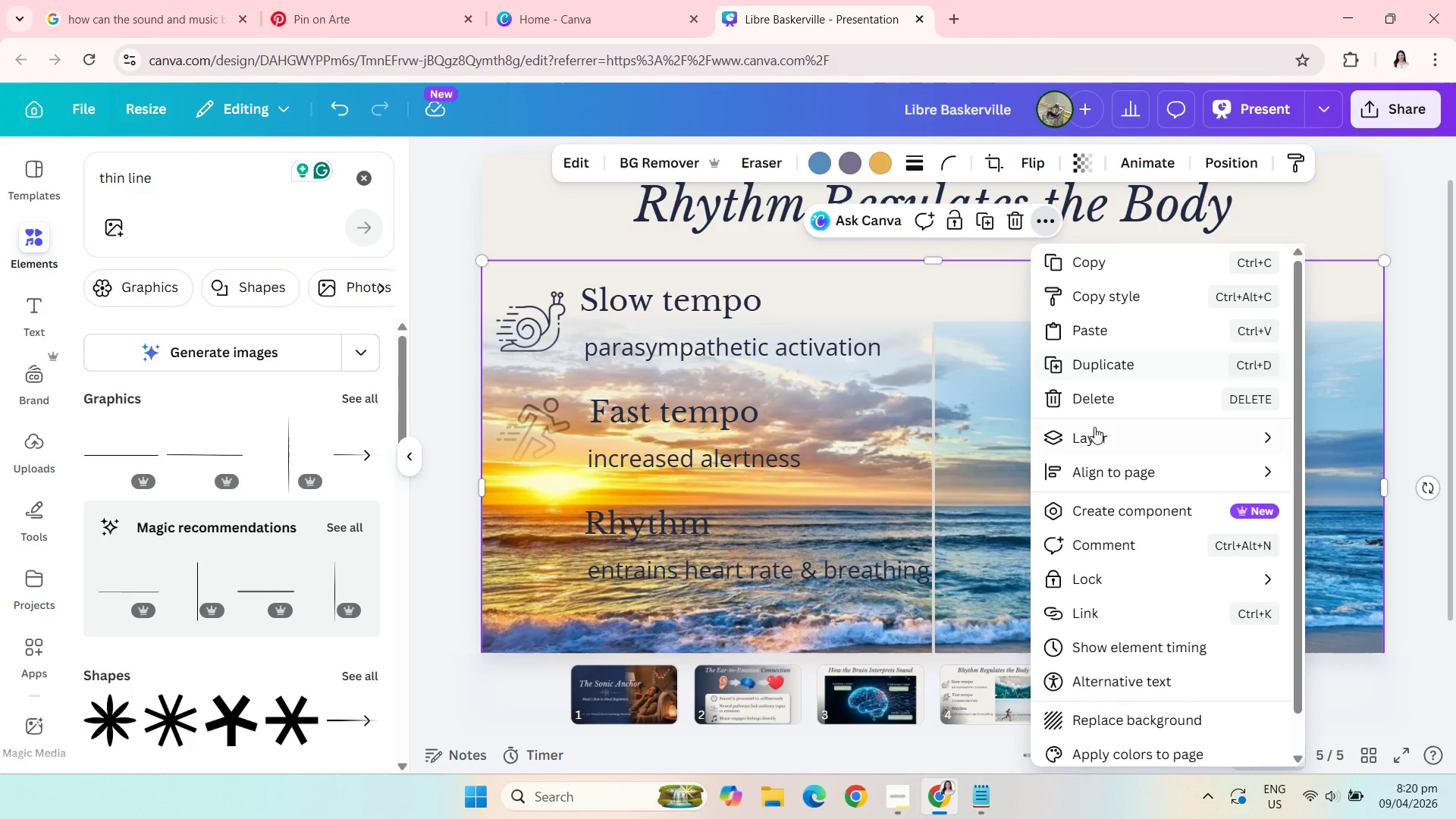 
left_click([1102, 433])
 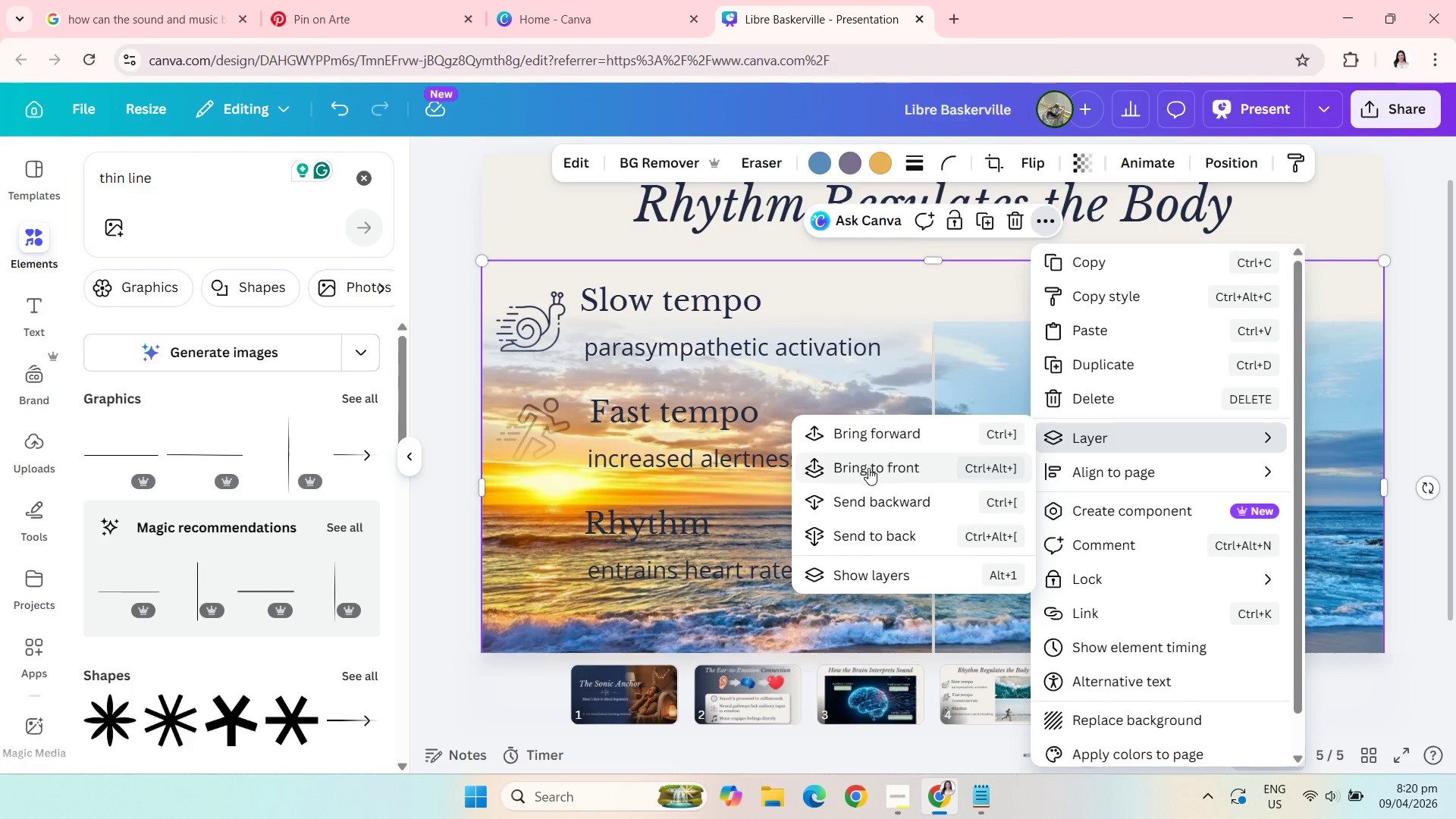 
left_click([871, 500])
 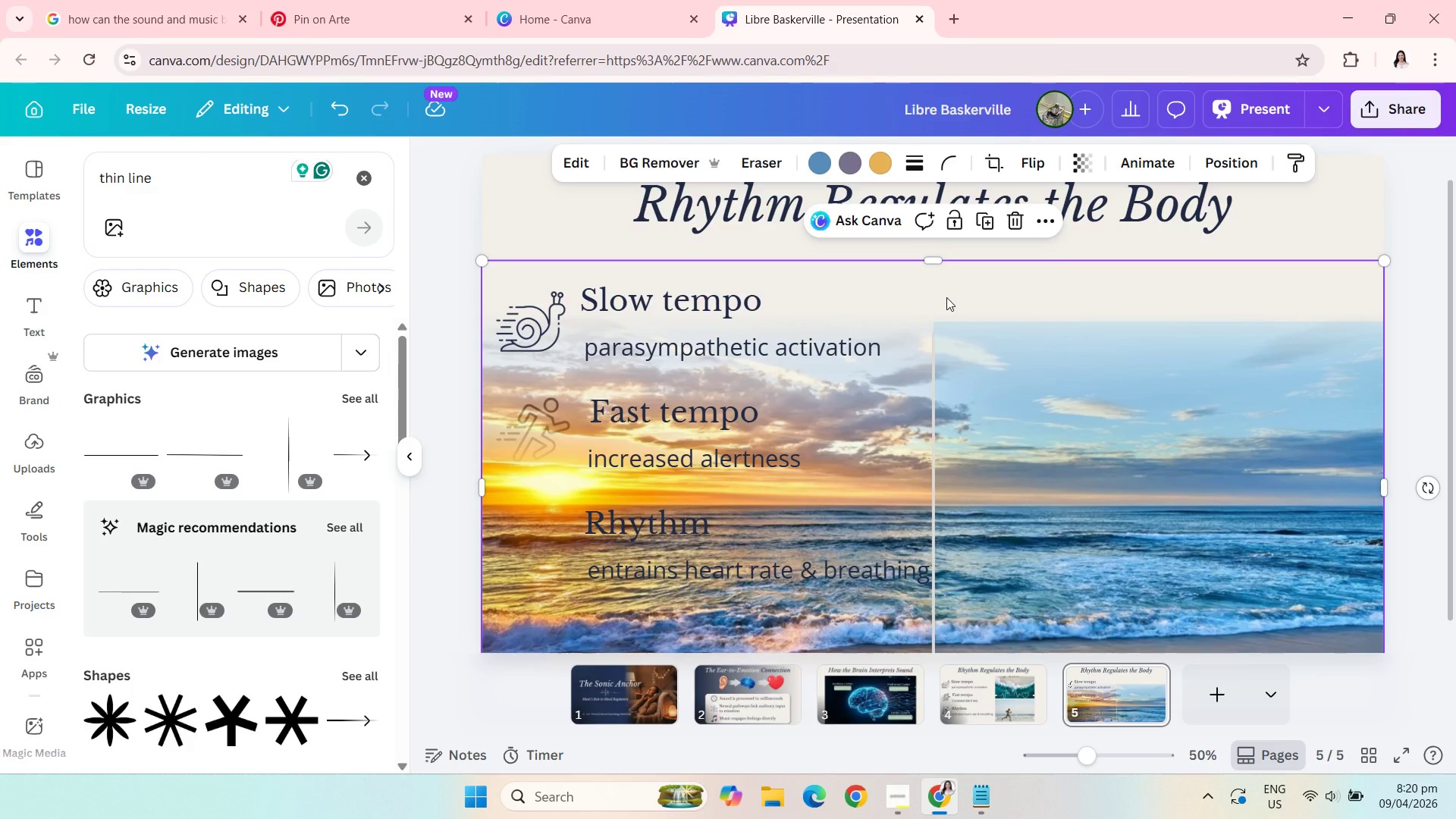 
wait(5.06)
 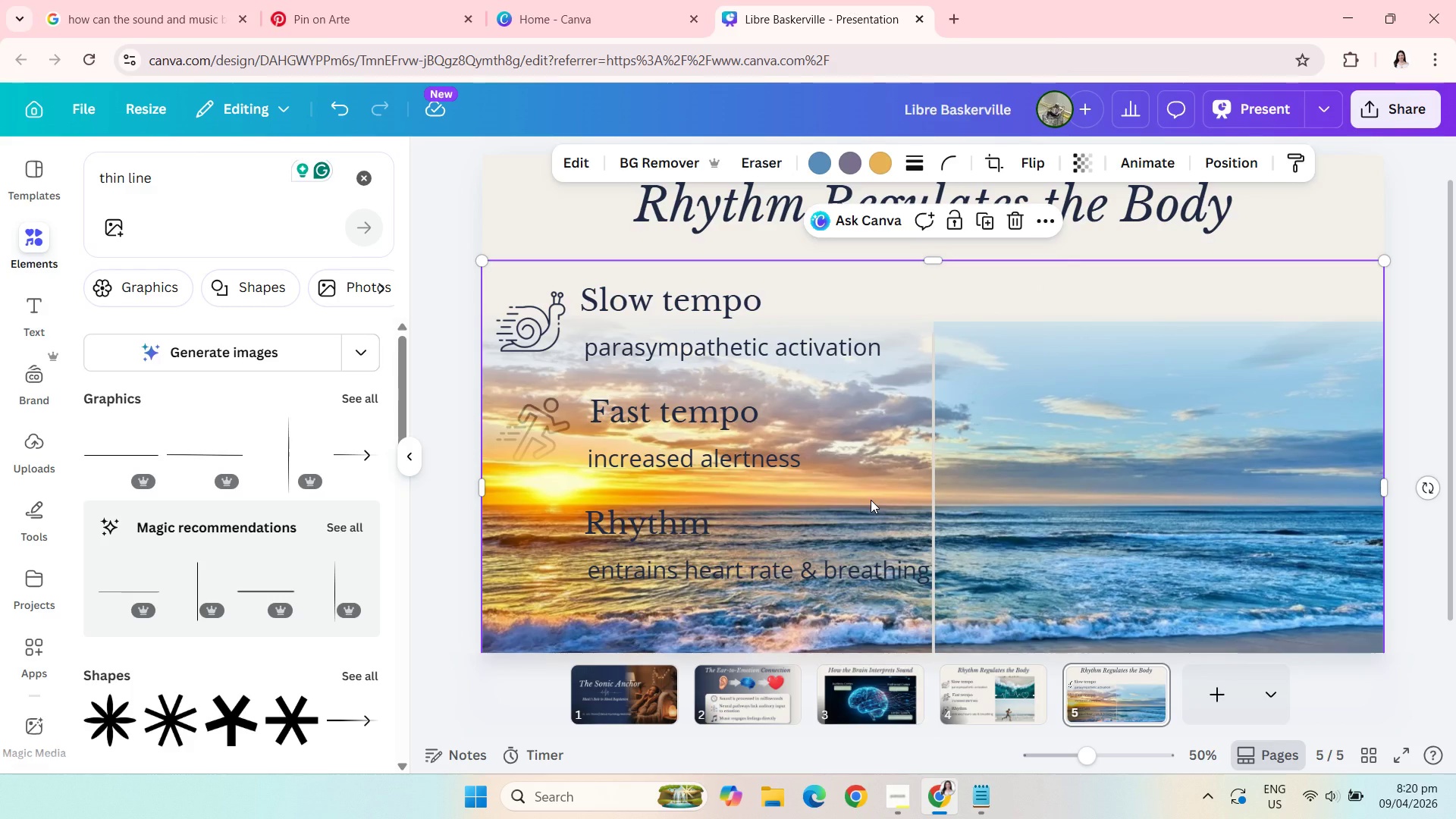 
left_click([1043, 219])
 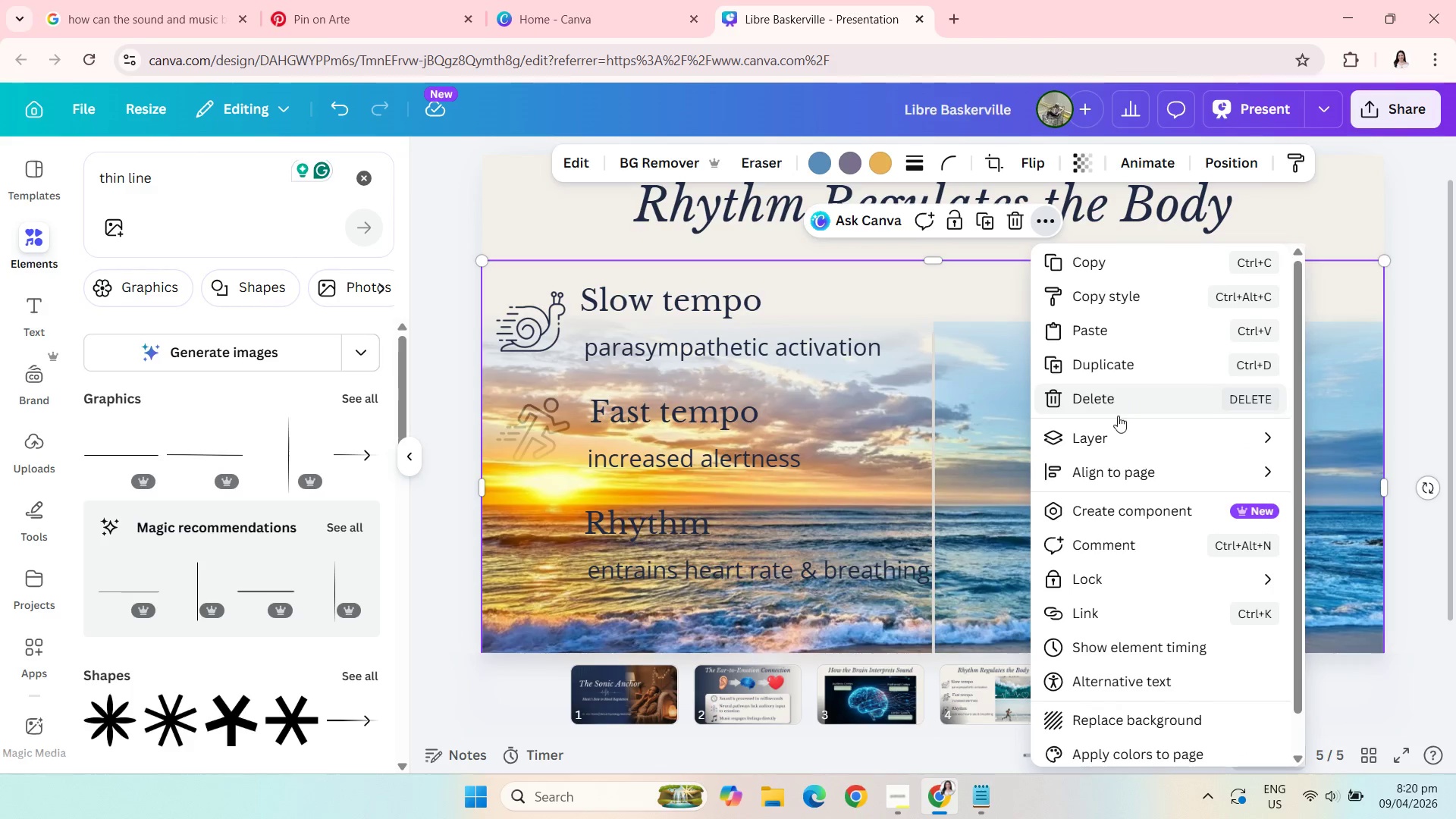 
left_click([1117, 444])
 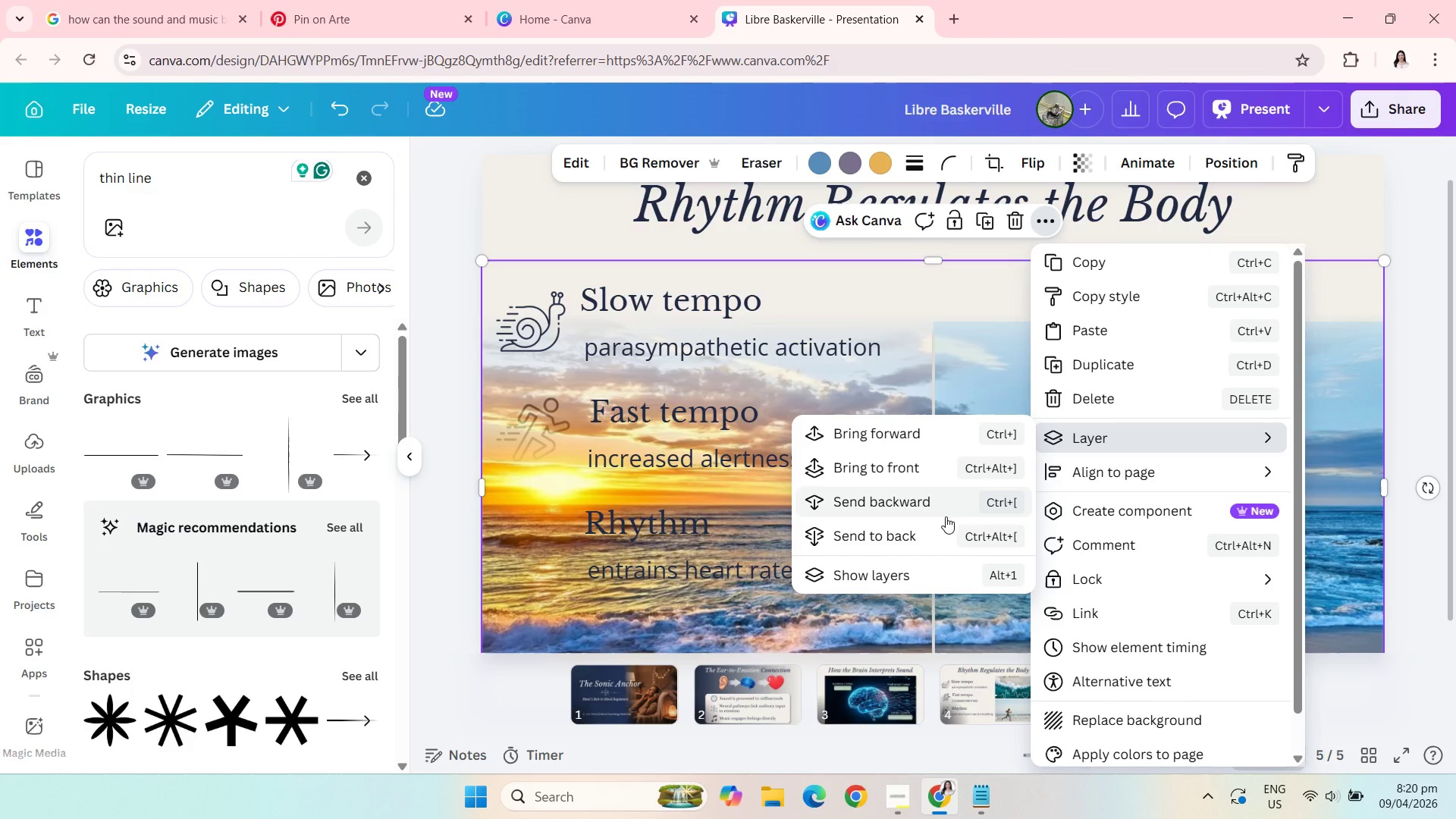 
left_click([946, 516])
 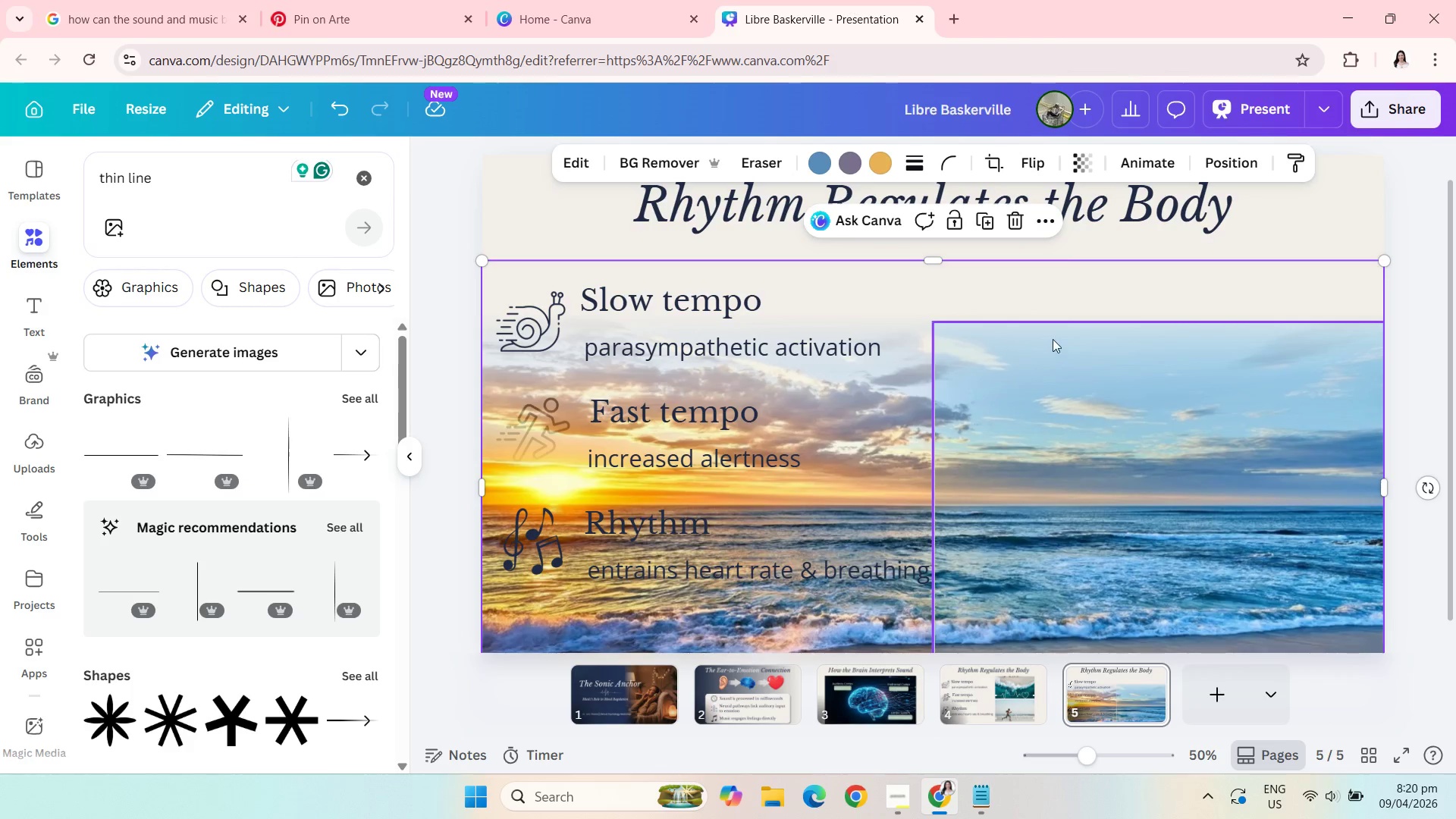 
left_click([1051, 220])
 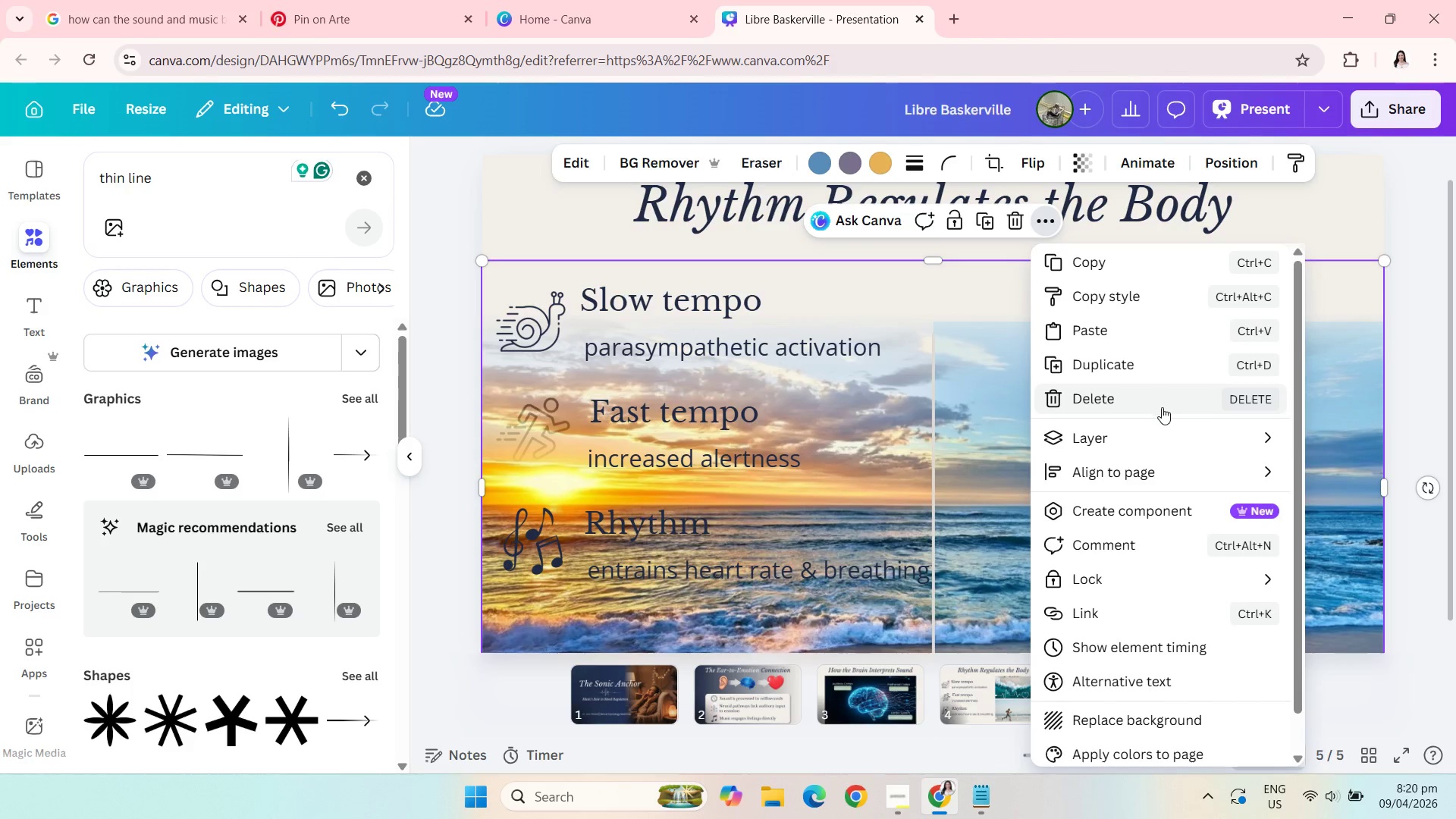 
left_click([1159, 424])
 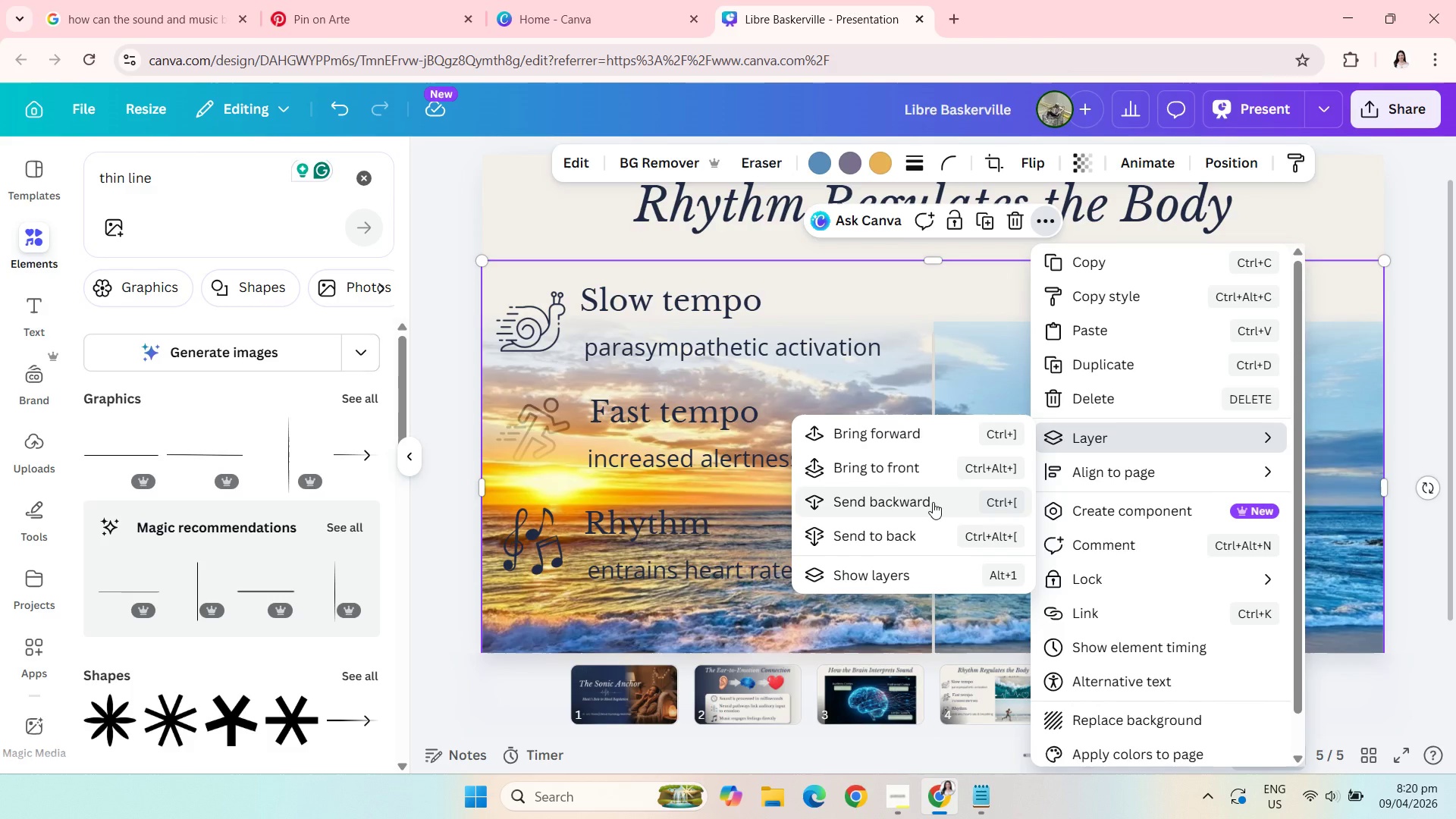 
left_click([932, 502])
 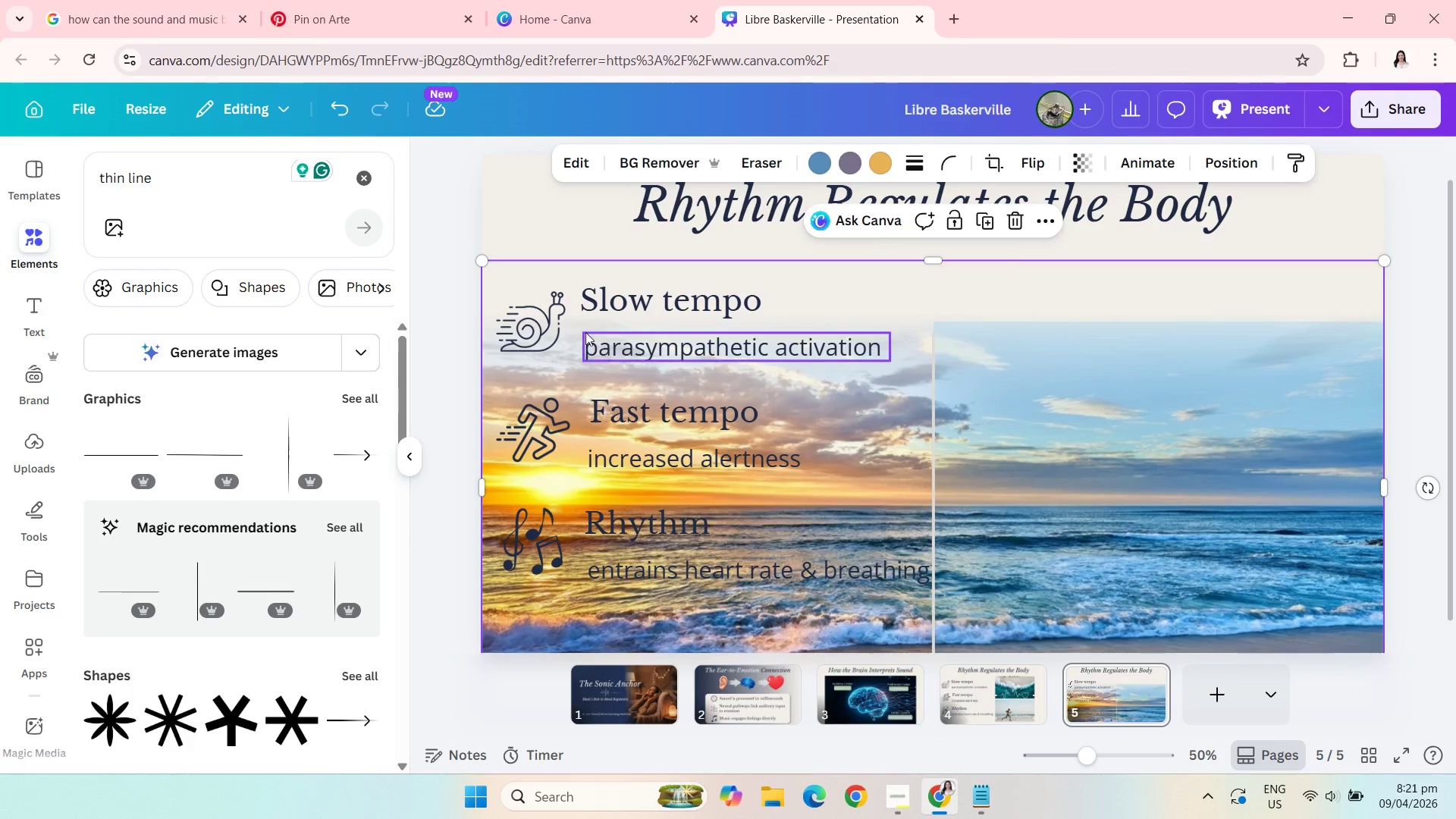 
left_click([540, 317])
 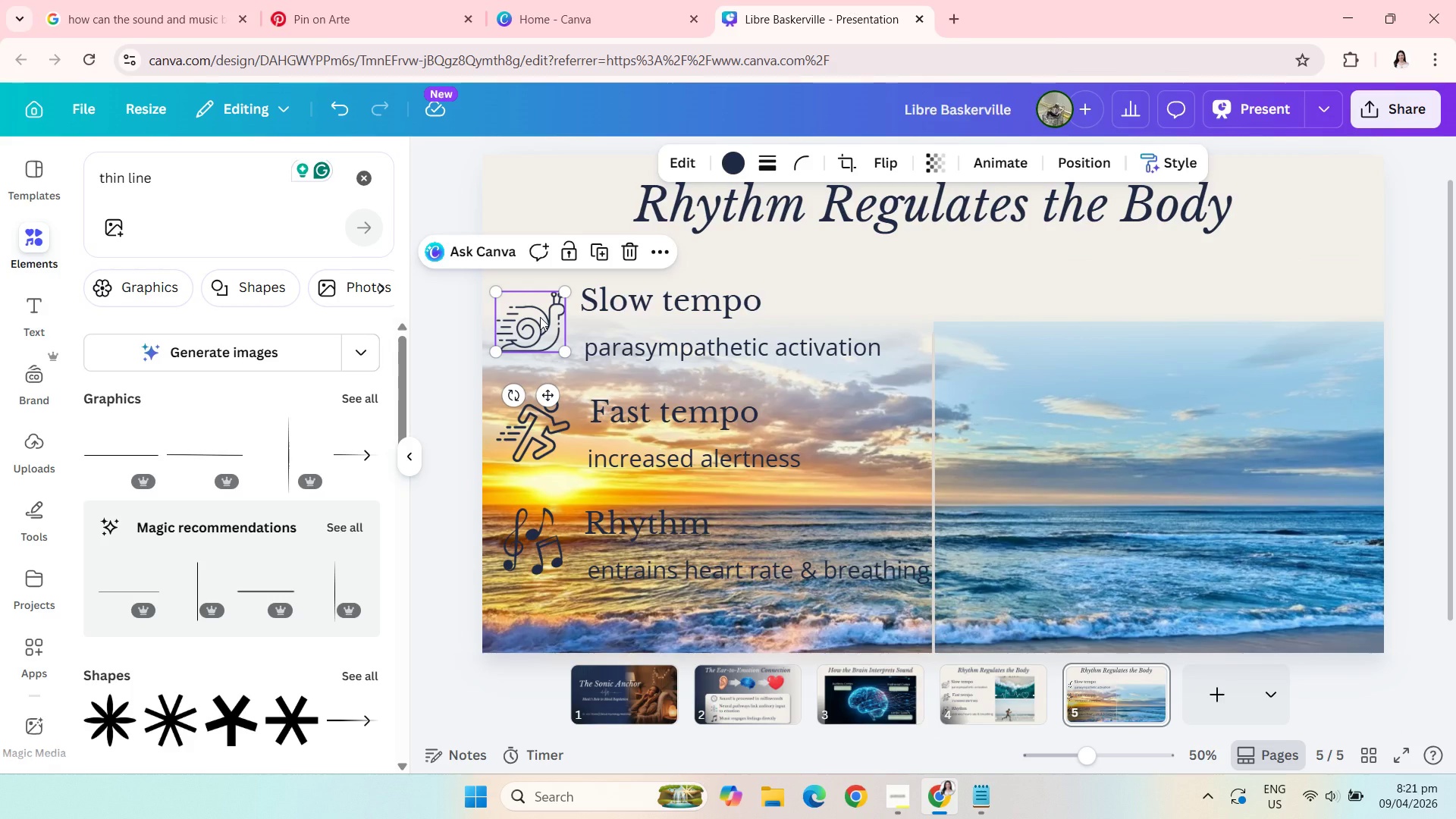 
key(Backspace)
 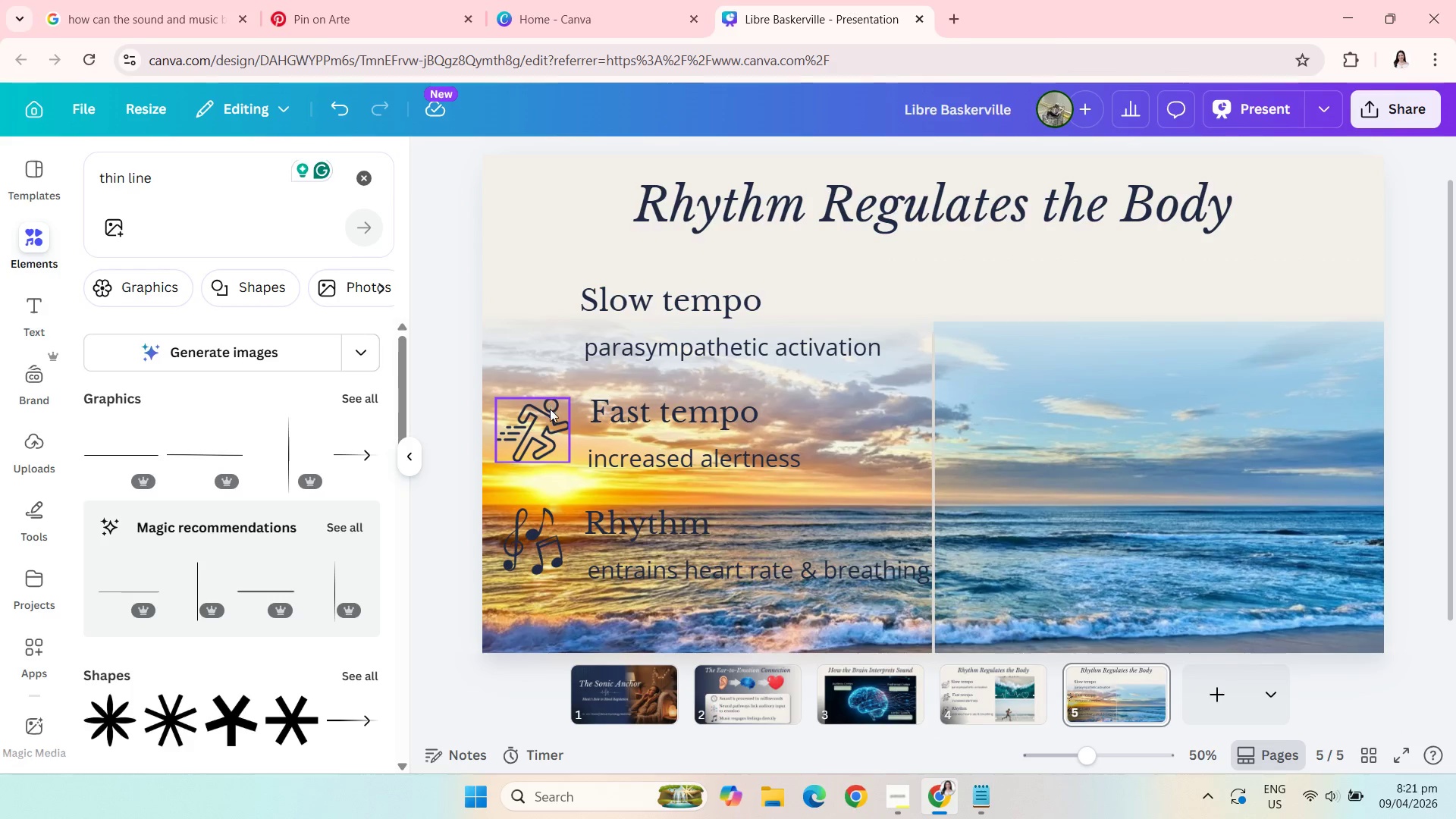 
left_click([545, 424])
 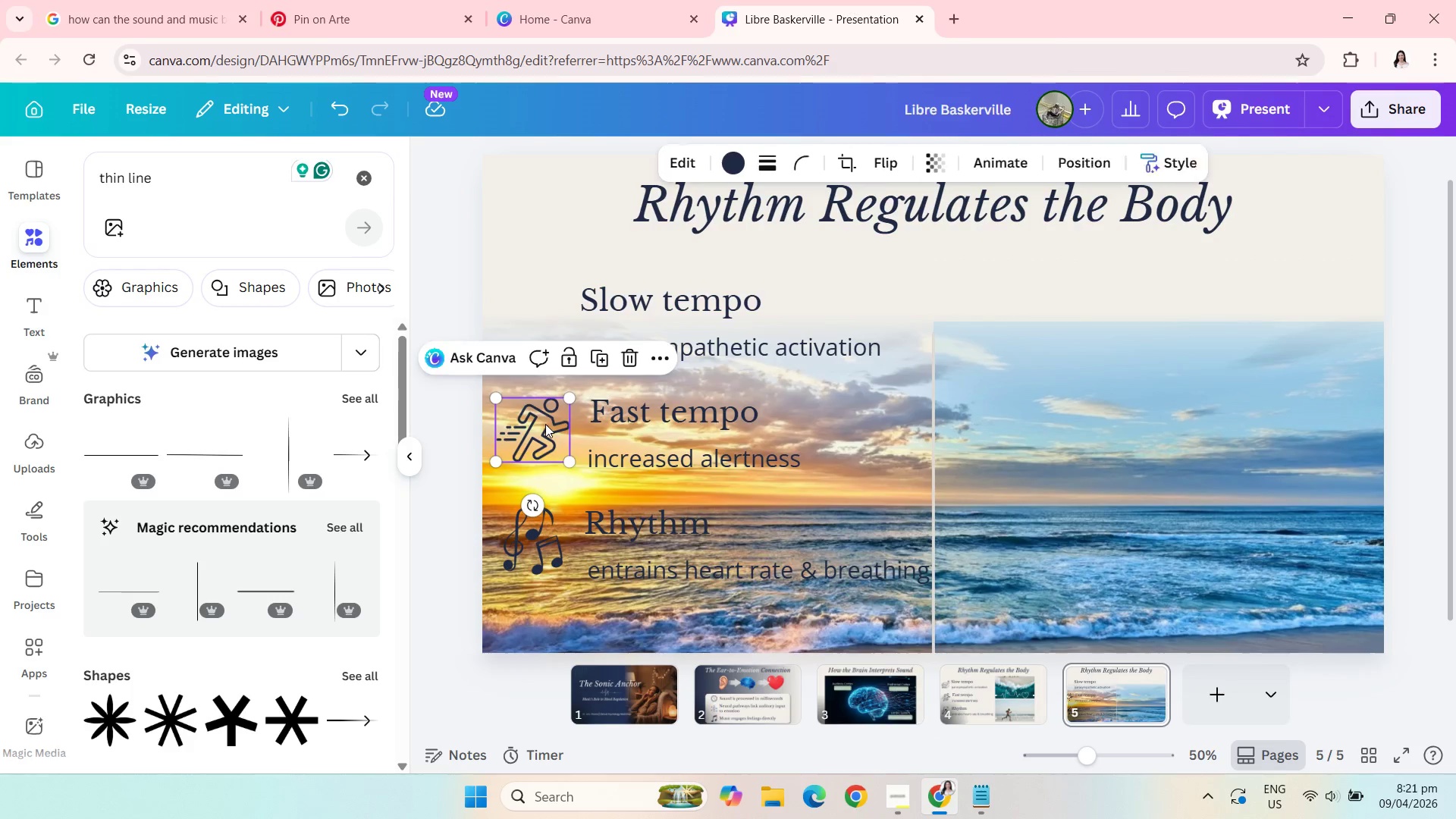 
key(Backspace)
 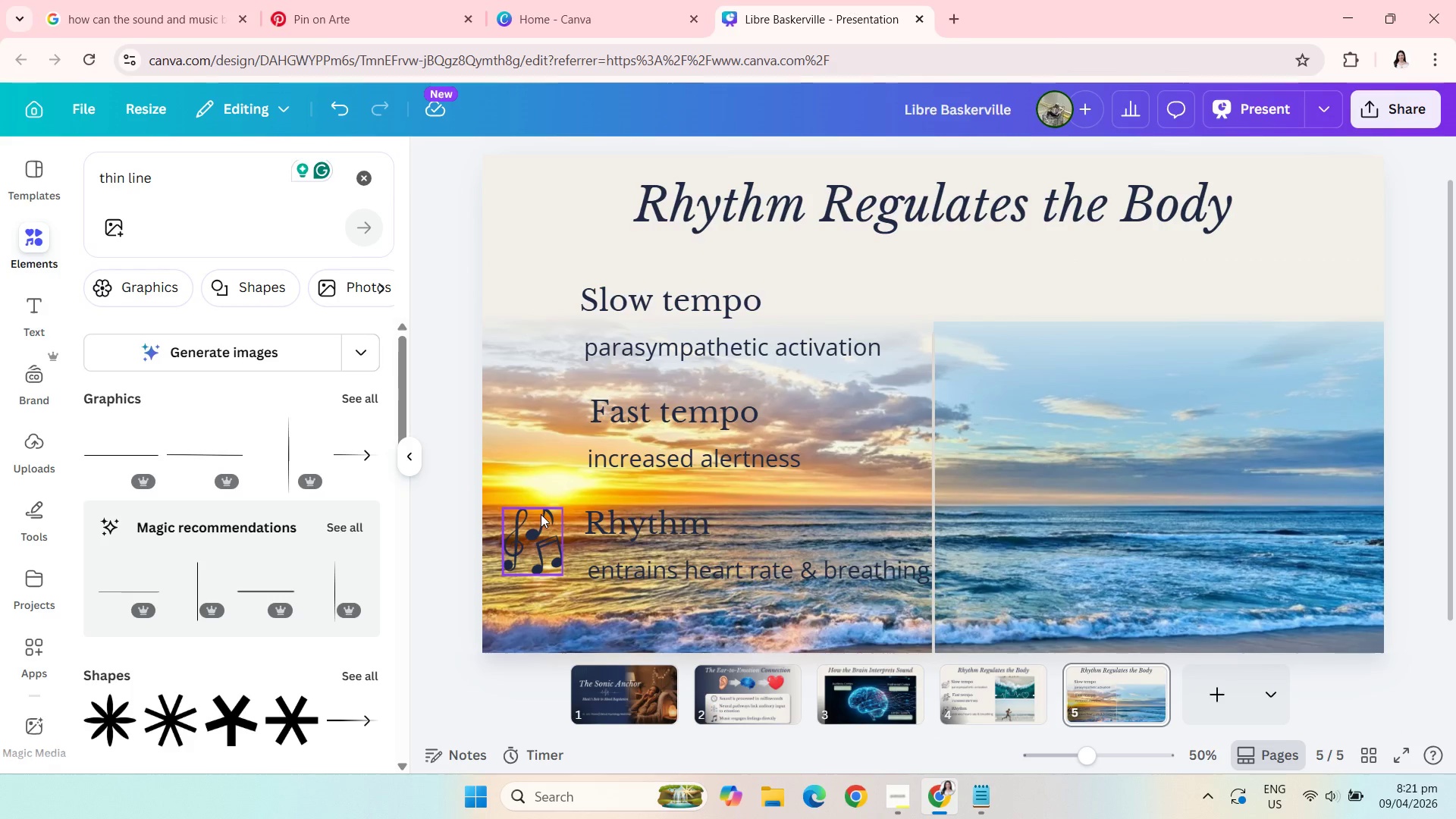 
left_click([540, 523])
 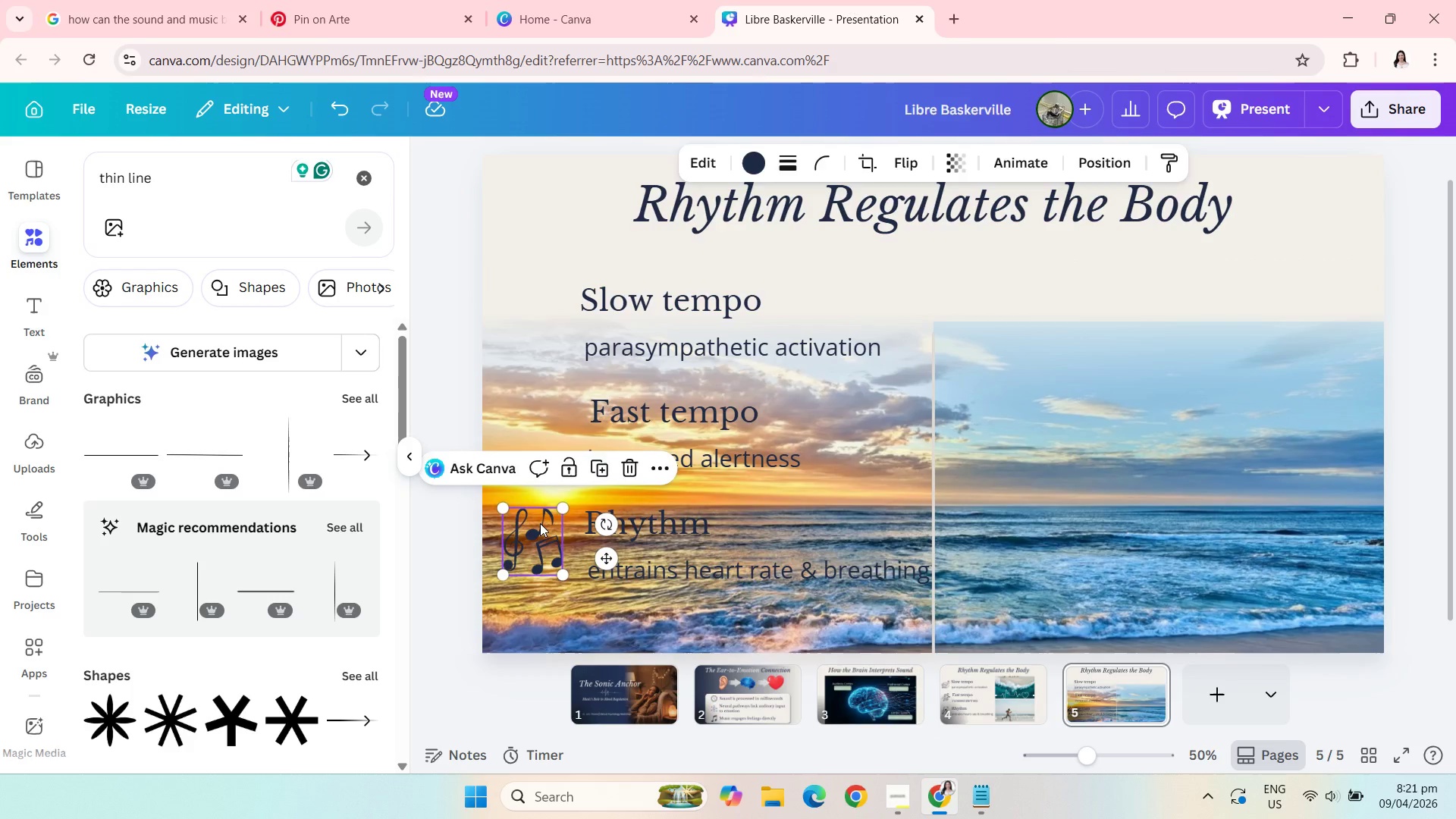 
key(Backspace)
 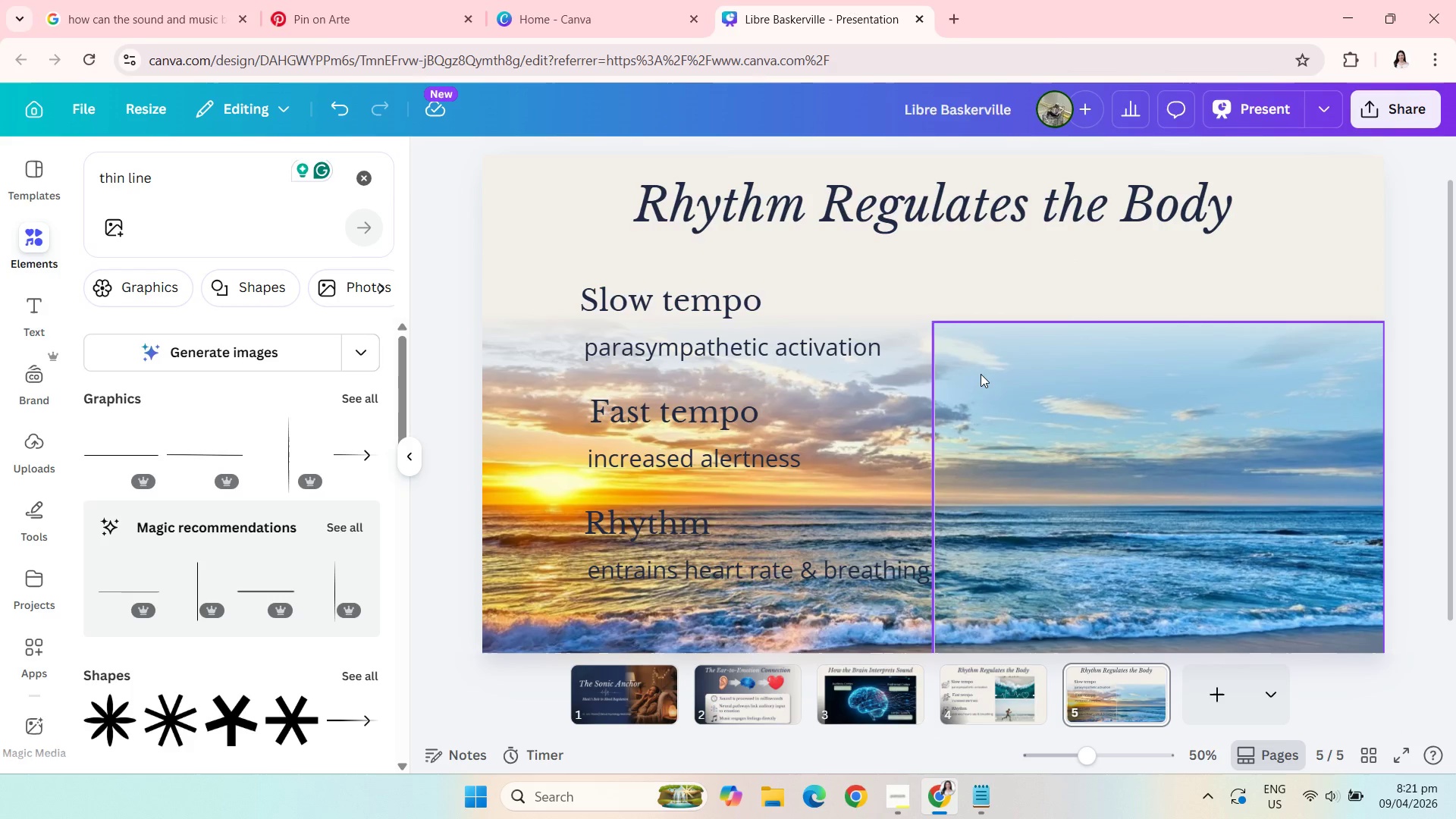 
left_click([981, 374])
 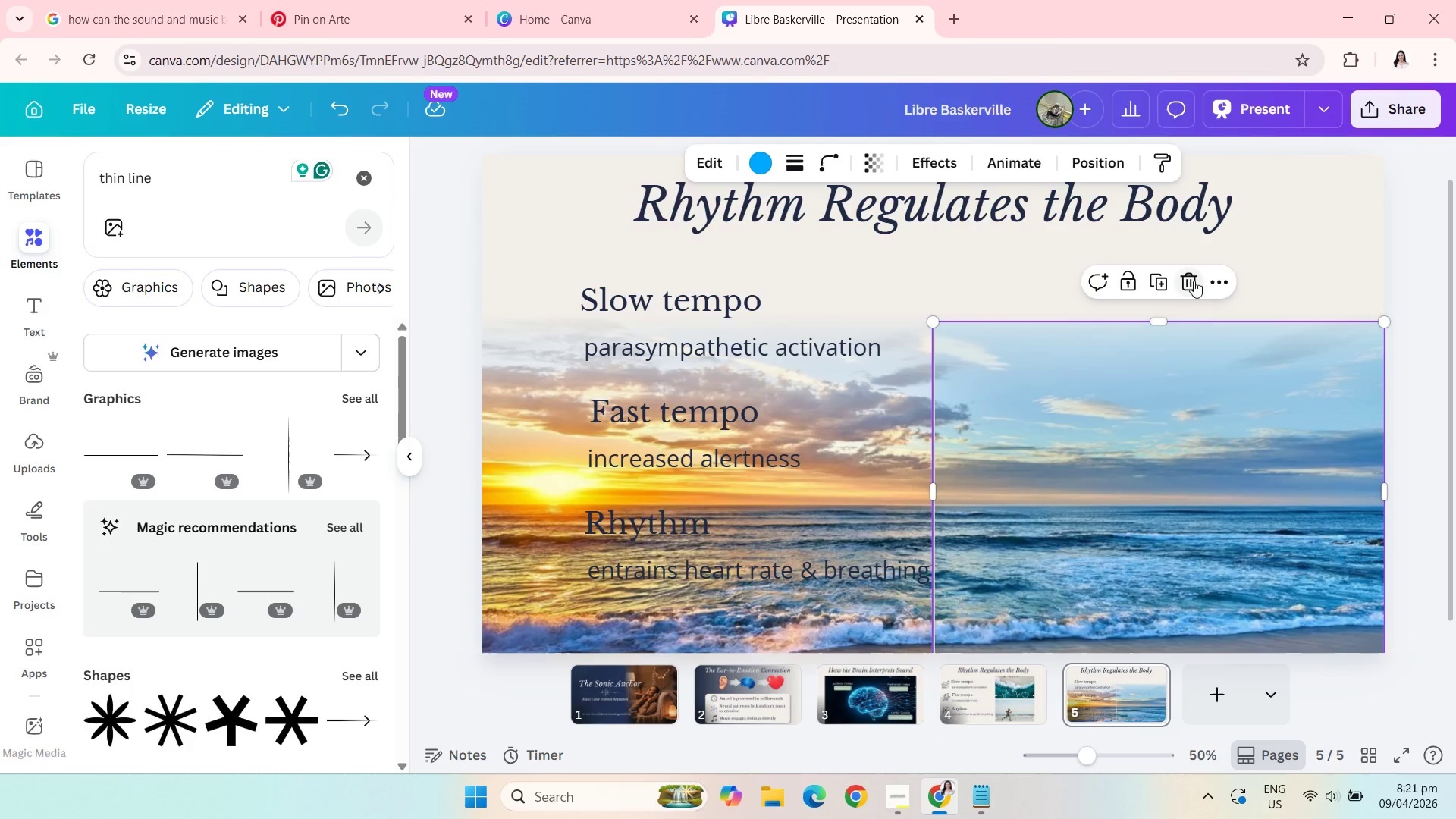 
left_click([1221, 279])
 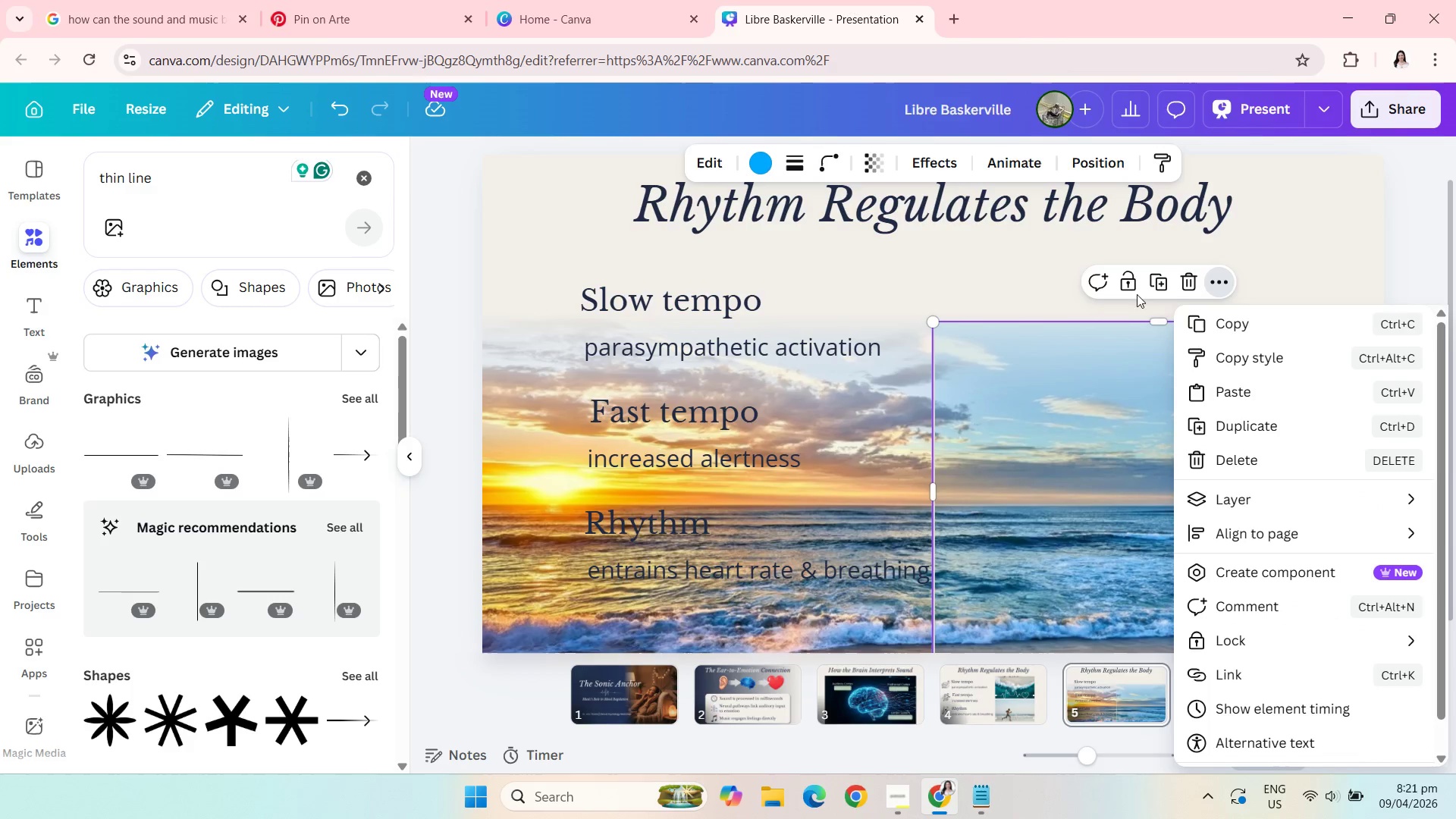 
left_click([1129, 287])
 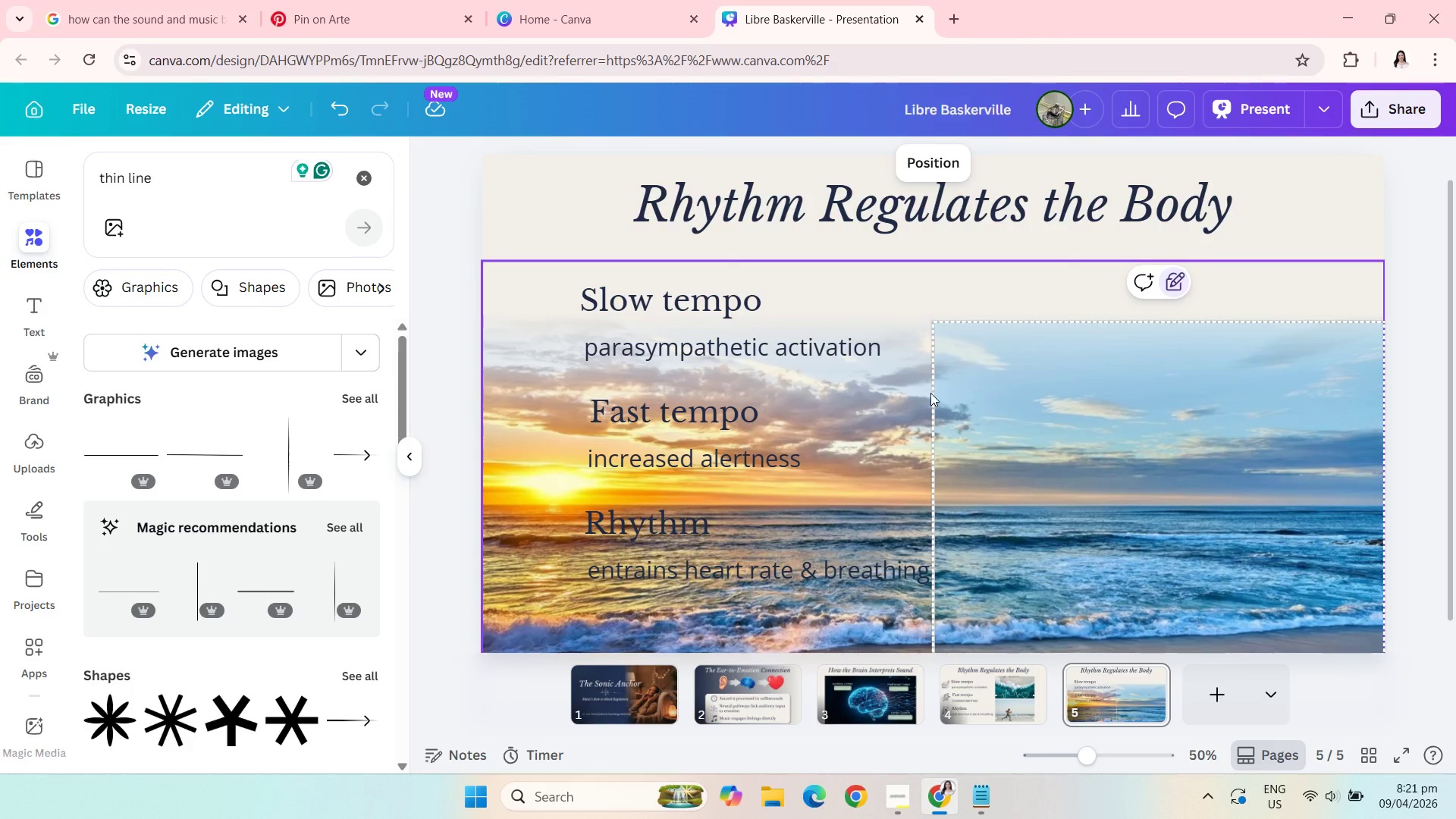 
left_click([932, 394])
 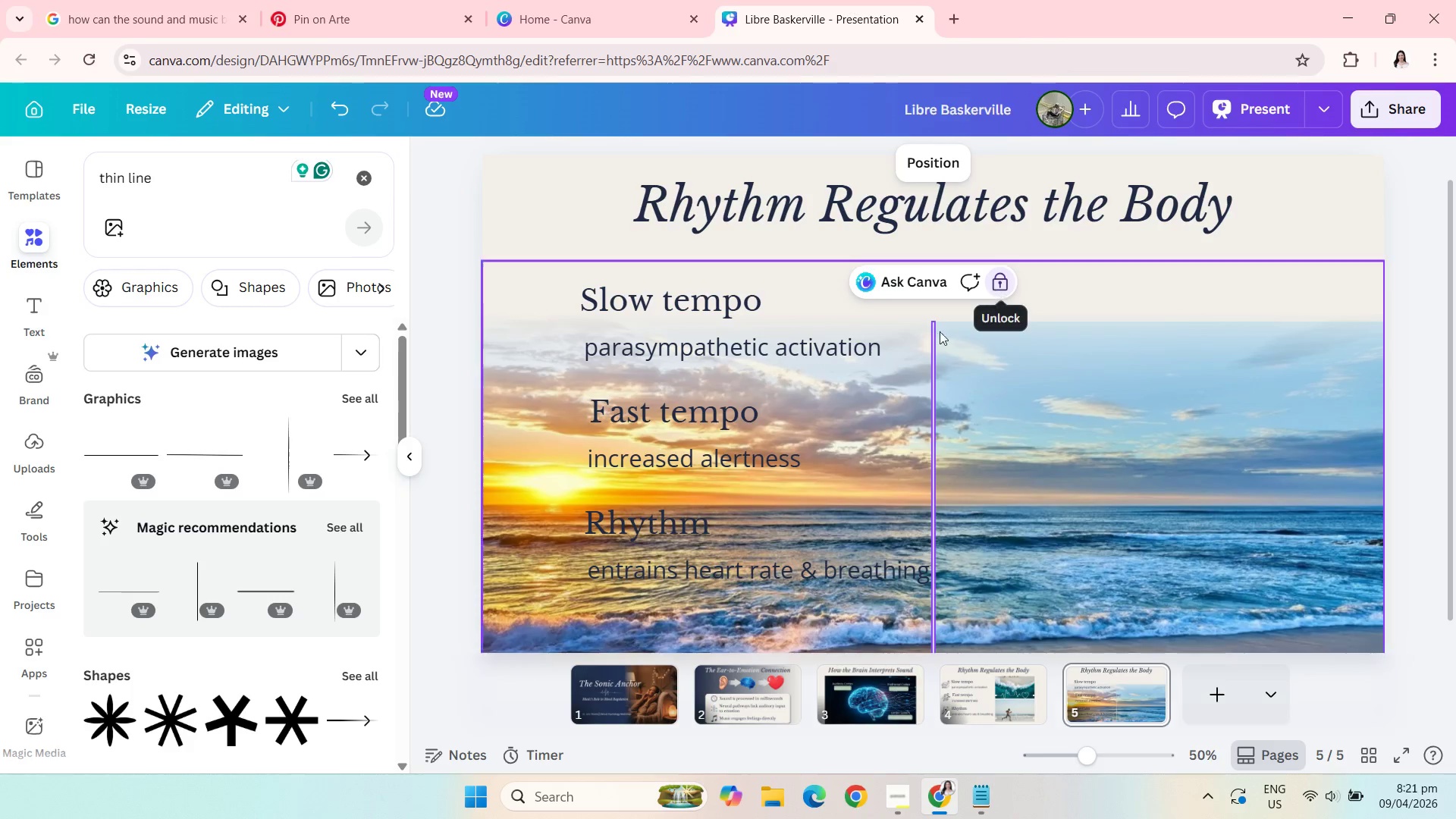 
left_click([875, 422])
 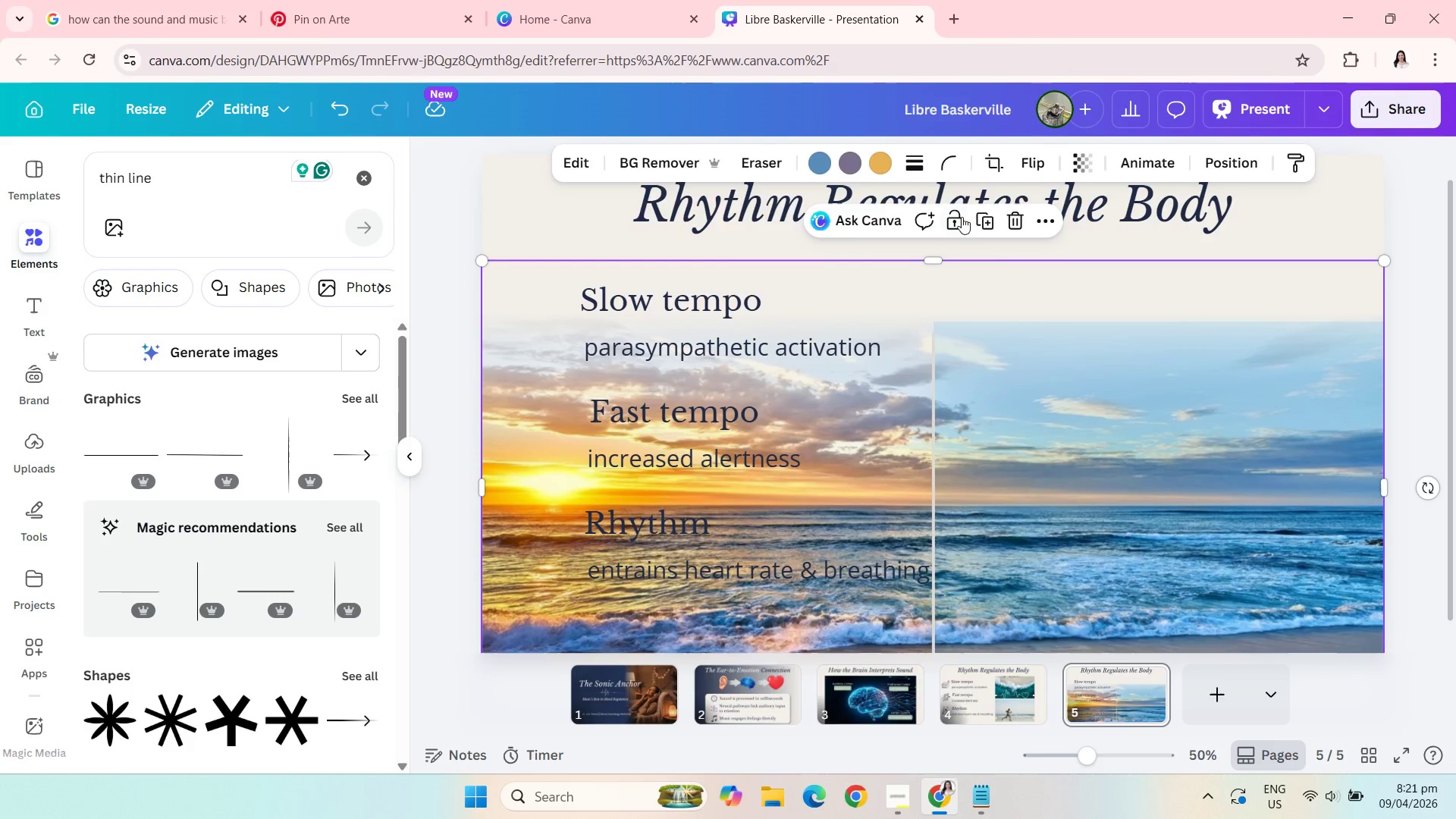 
left_click([959, 224])
 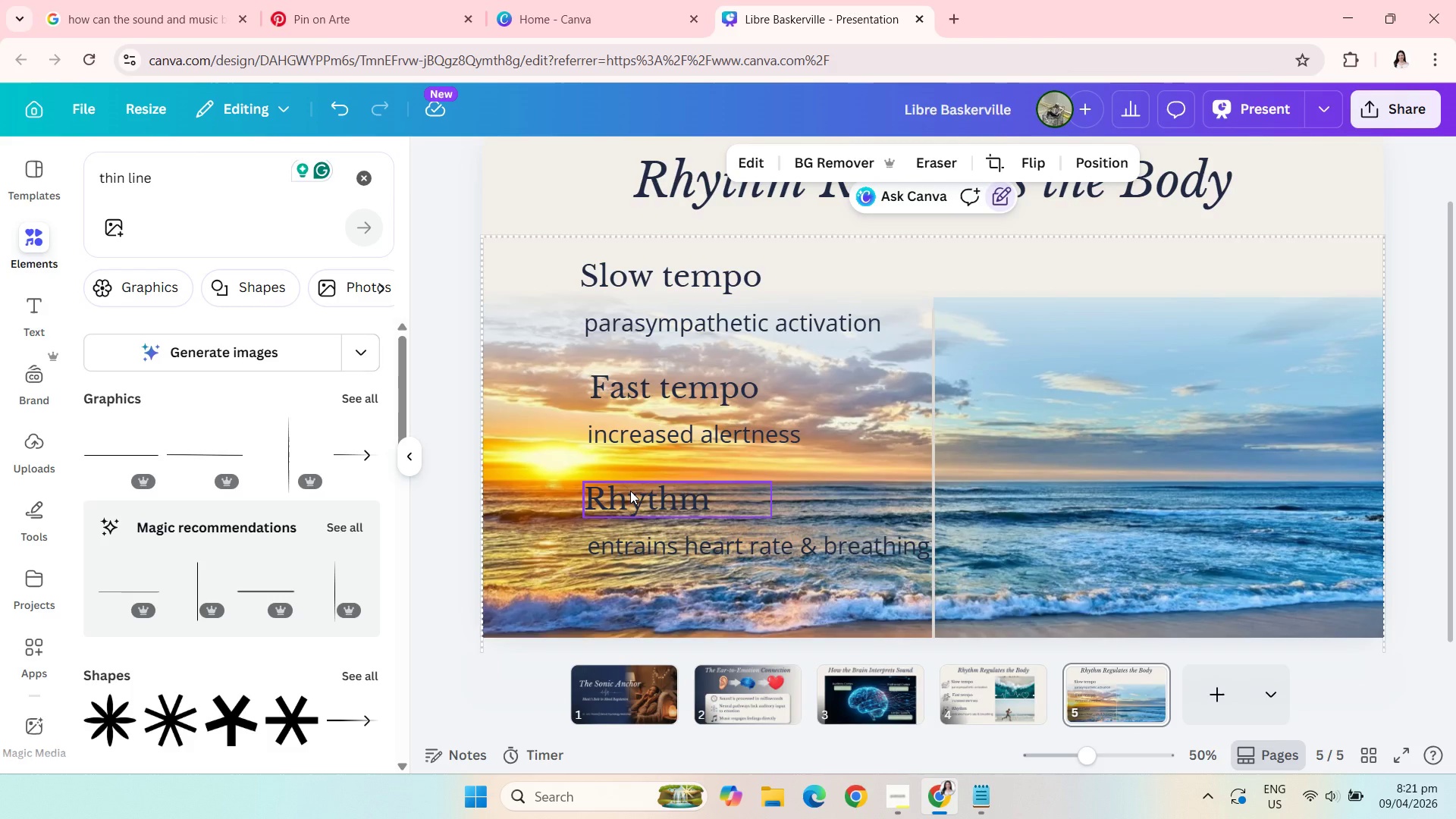 
wait(8.59)
 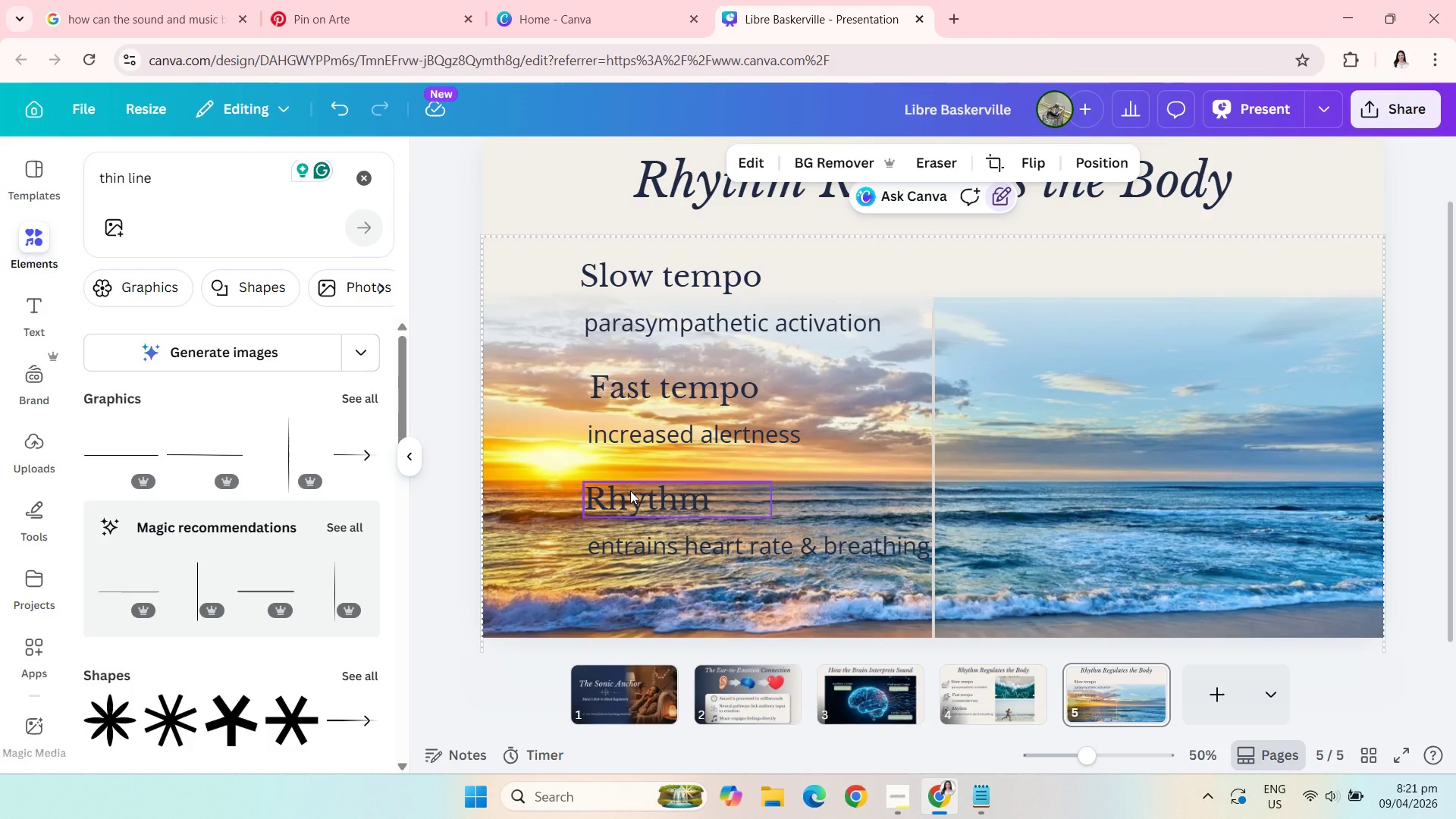 
double_click([1143, 237])
 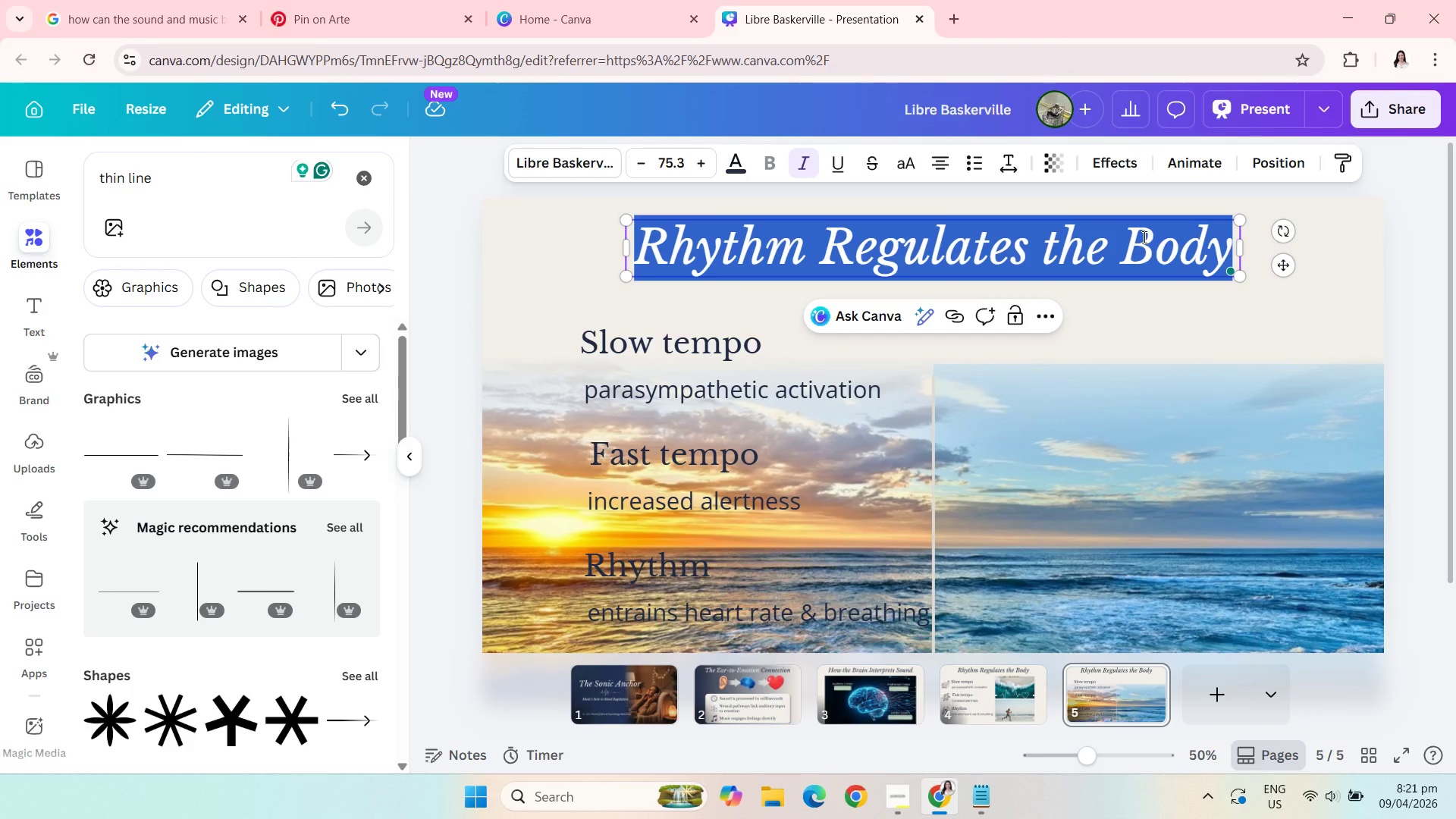 
key(CapsLock)
 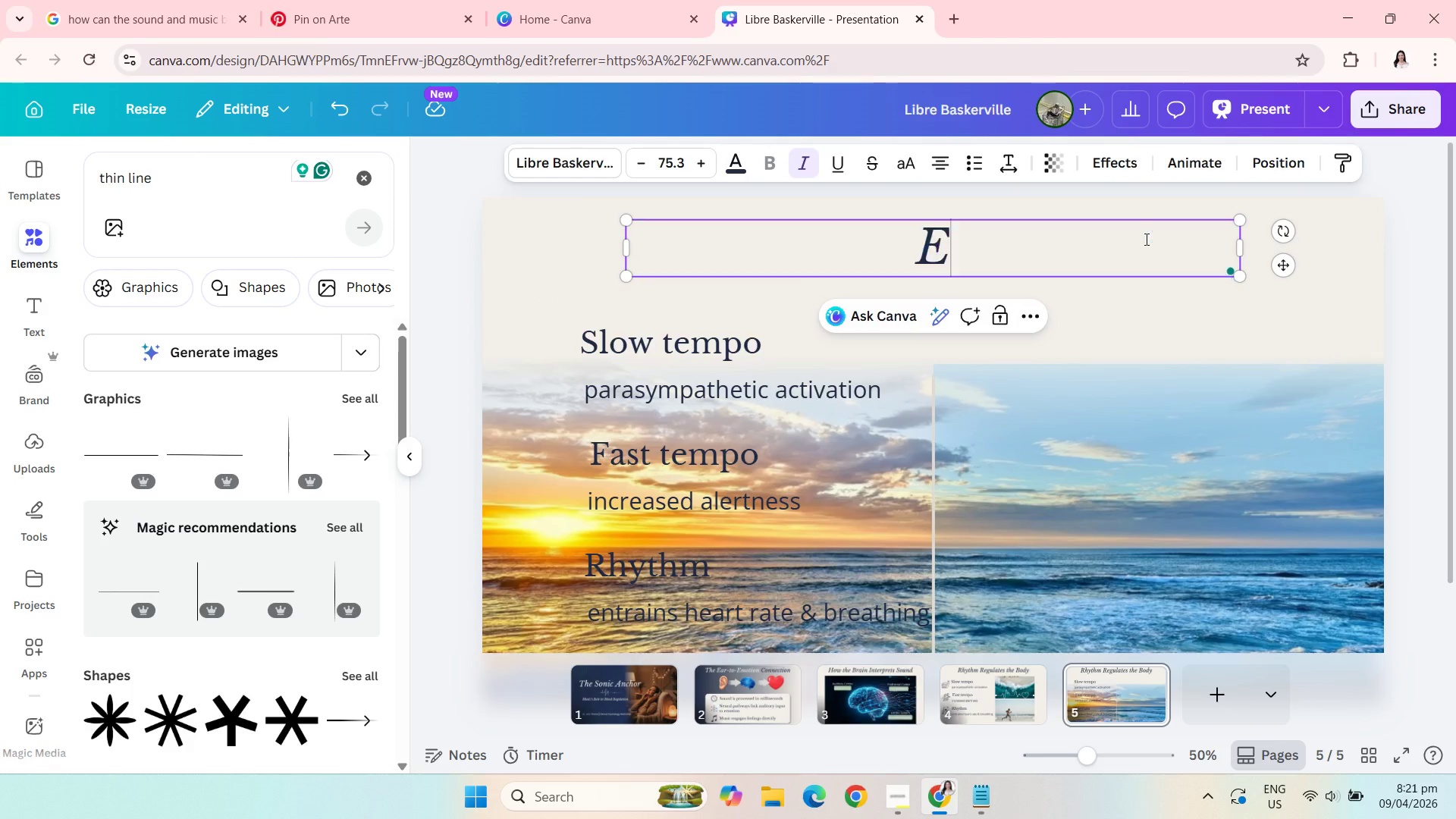 
type(Emotion in Melody)
 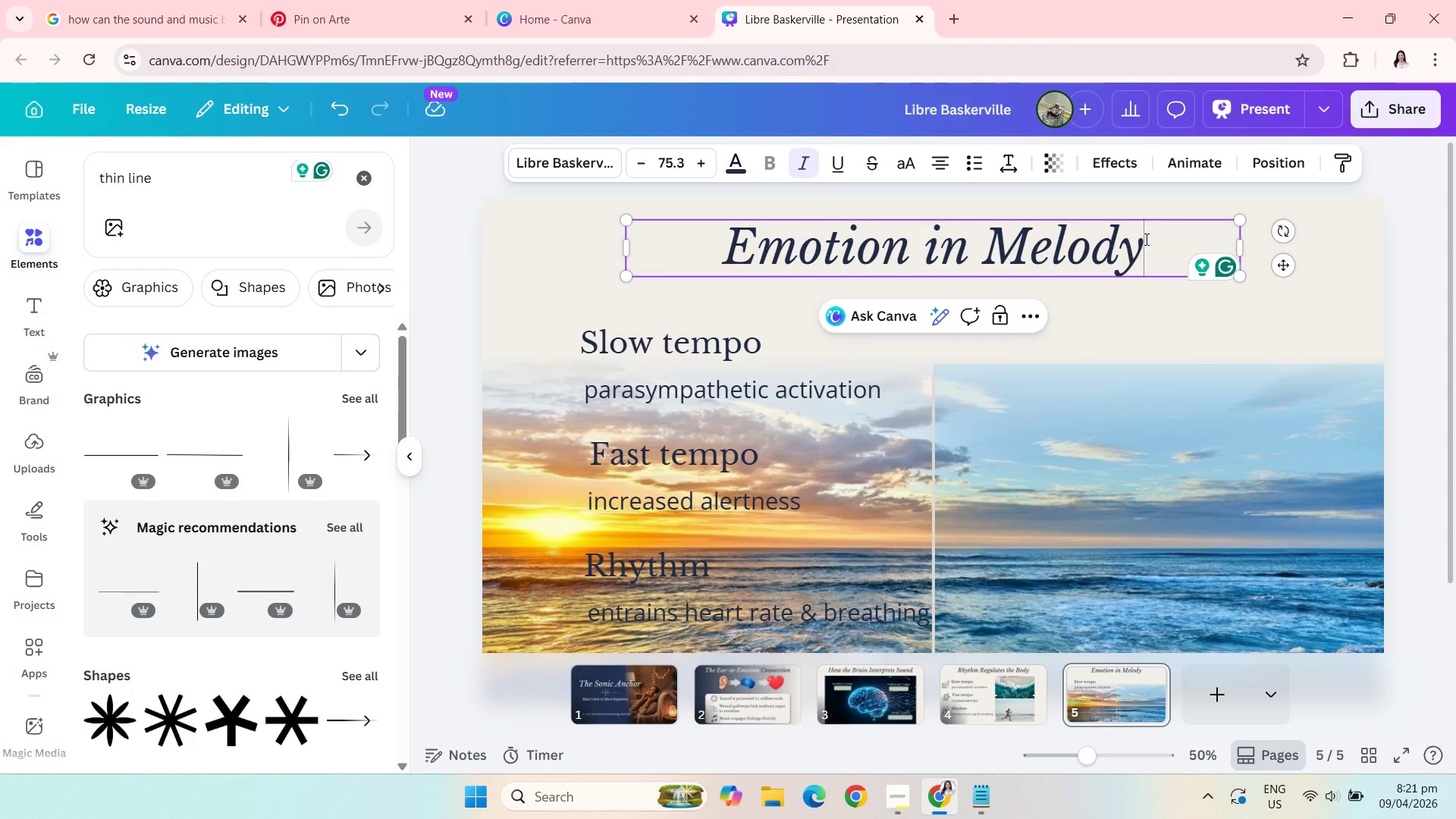 
wait(14.55)
 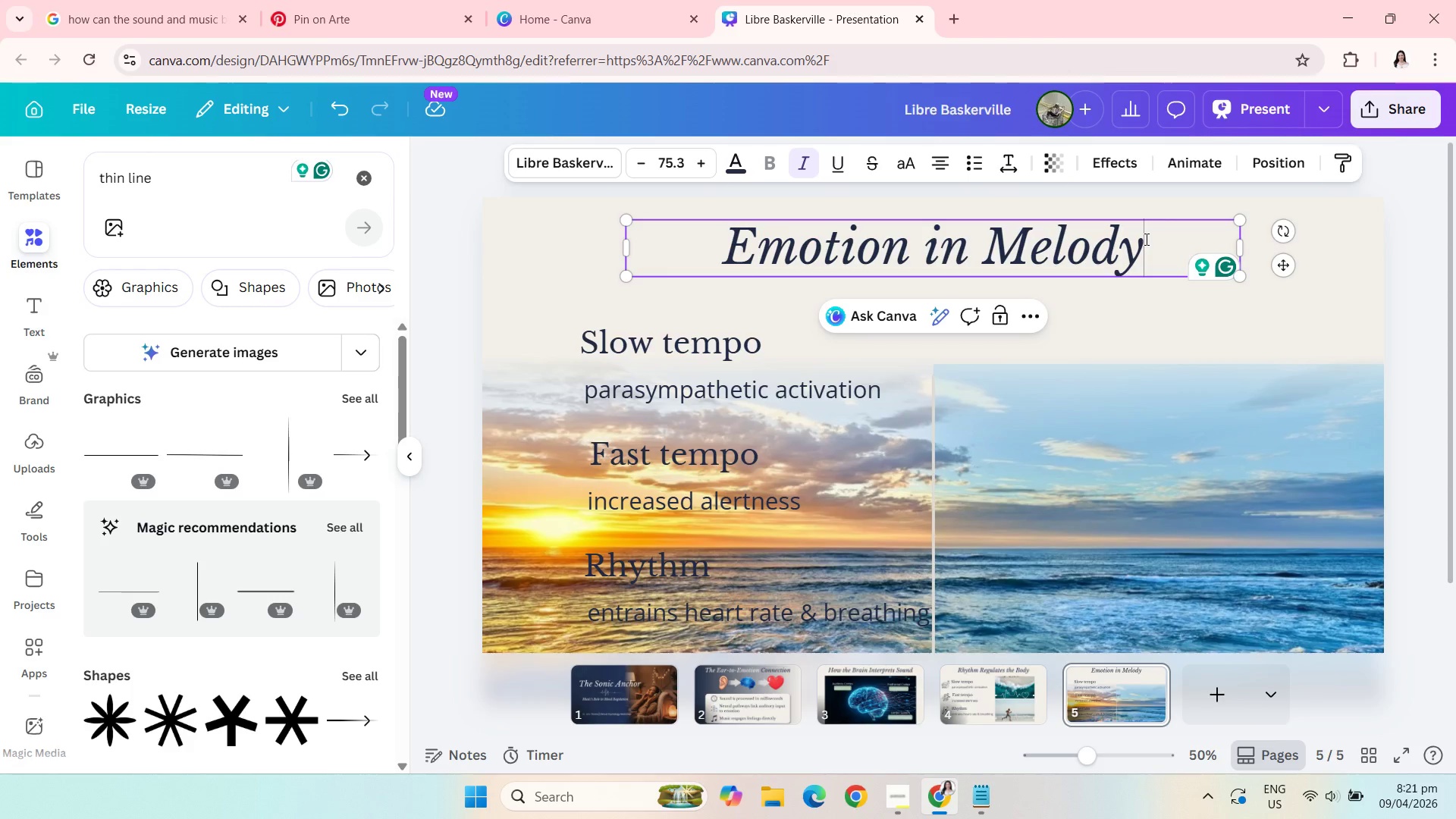 
double_click([711, 345])
 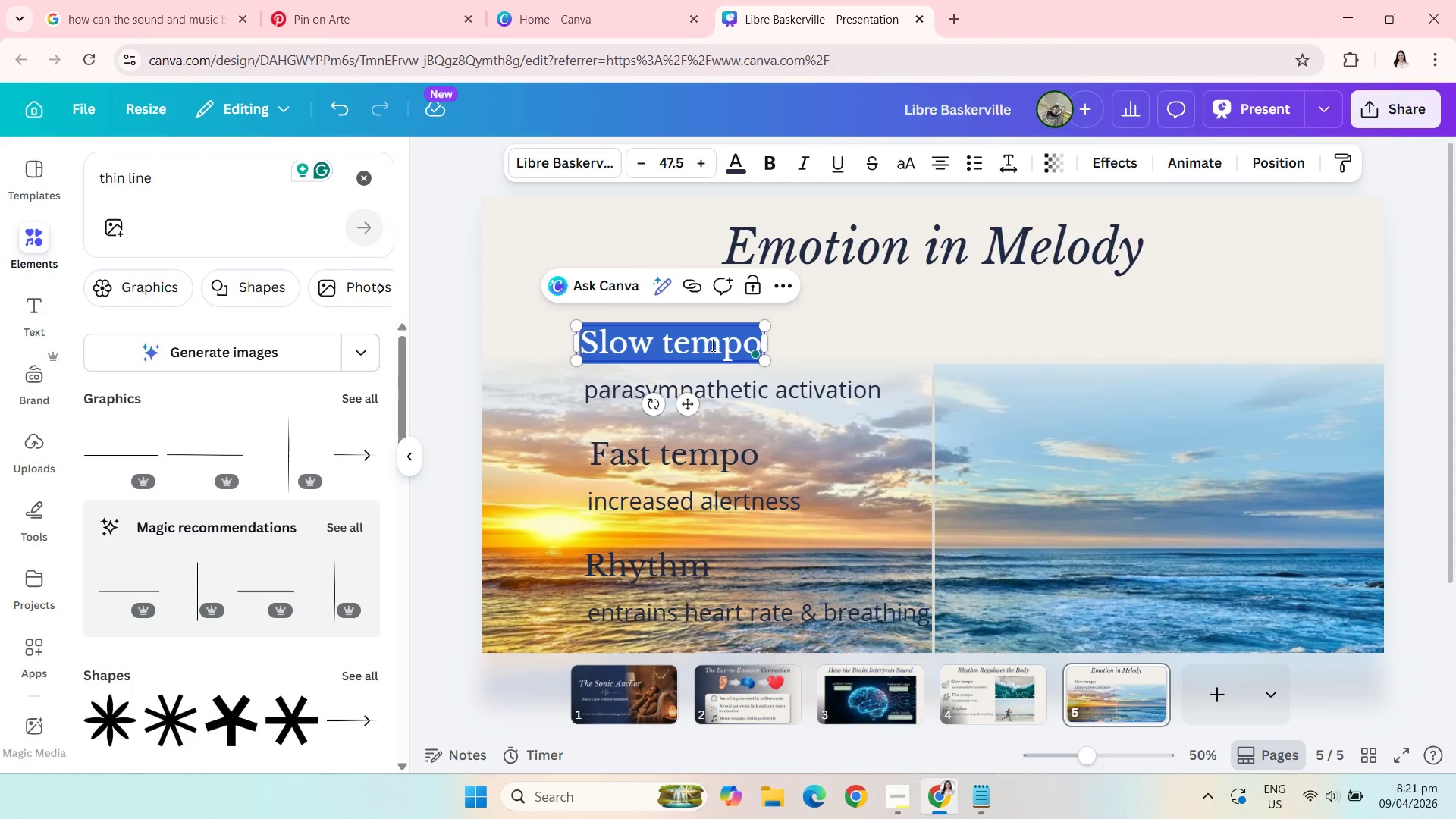 
type(Majoy)
key(Backspace)
type(r)
 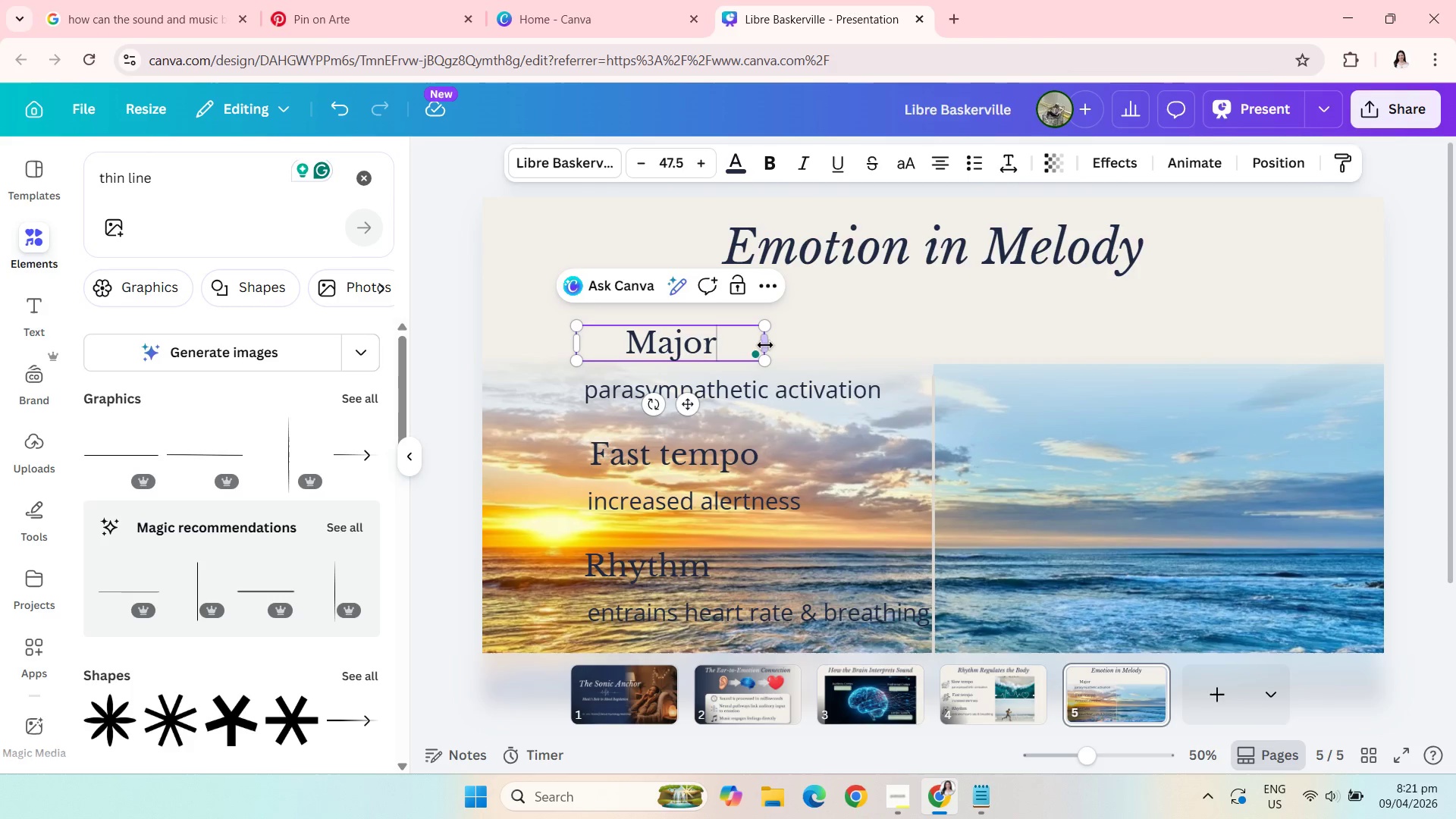 
left_click_drag(start_coordinate=[767, 345], to_coordinate=[679, 346])
 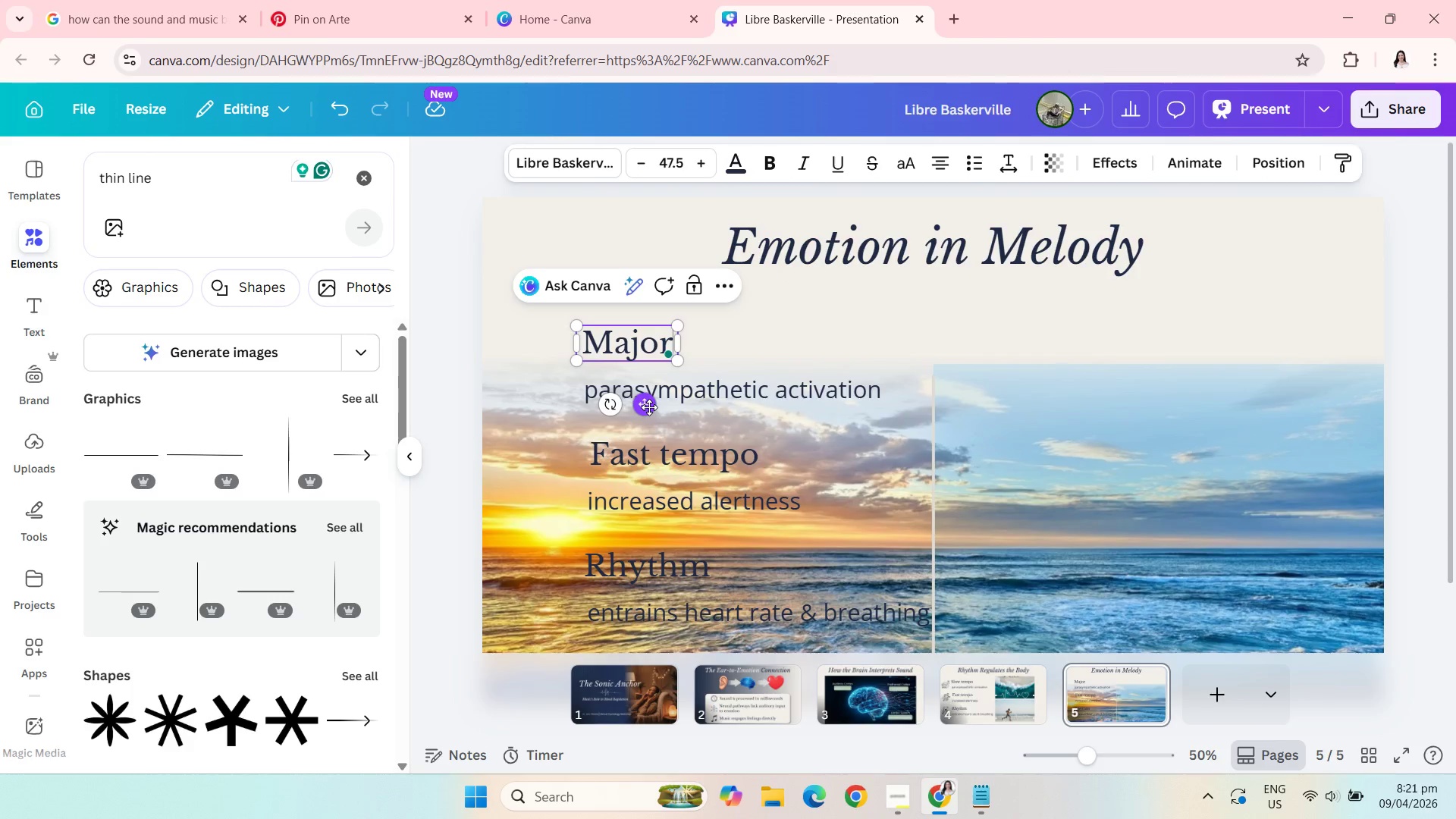 
left_click_drag(start_coordinate=[649, 408], to_coordinate=[708, 400])
 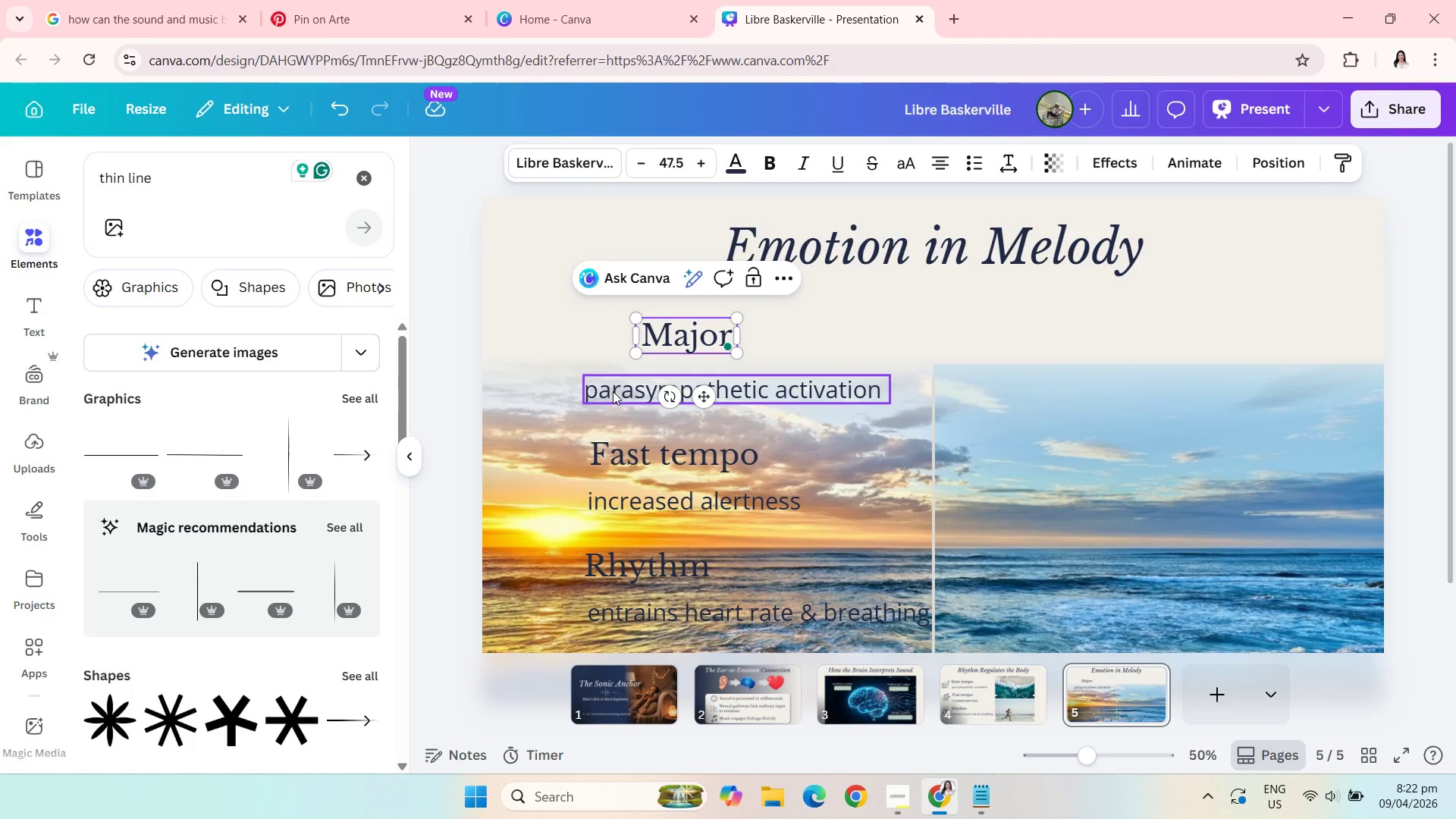 
left_click([613, 391])
 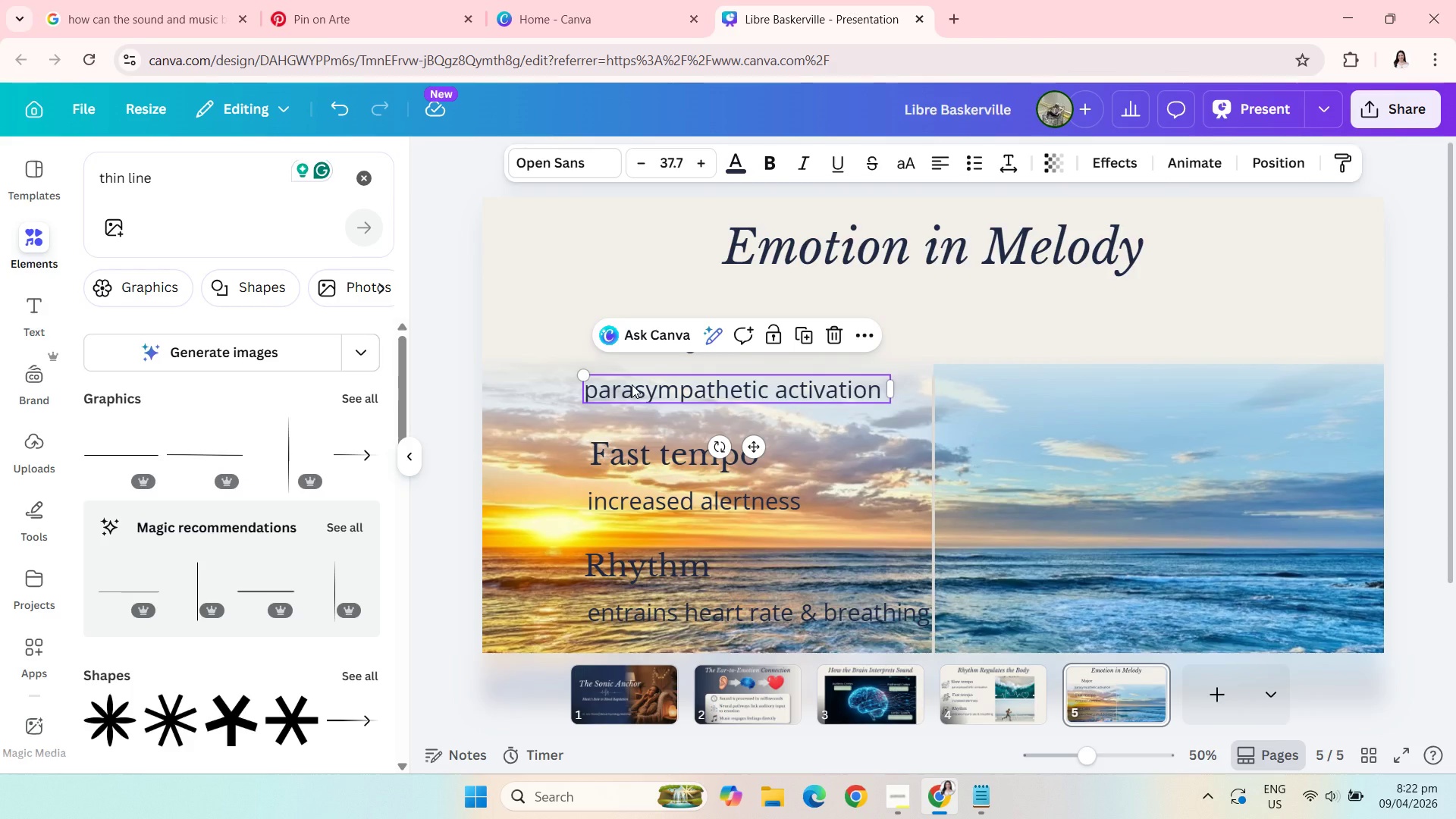 
left_click_drag(start_coordinate=[632, 384], to_coordinate=[632, 400])
 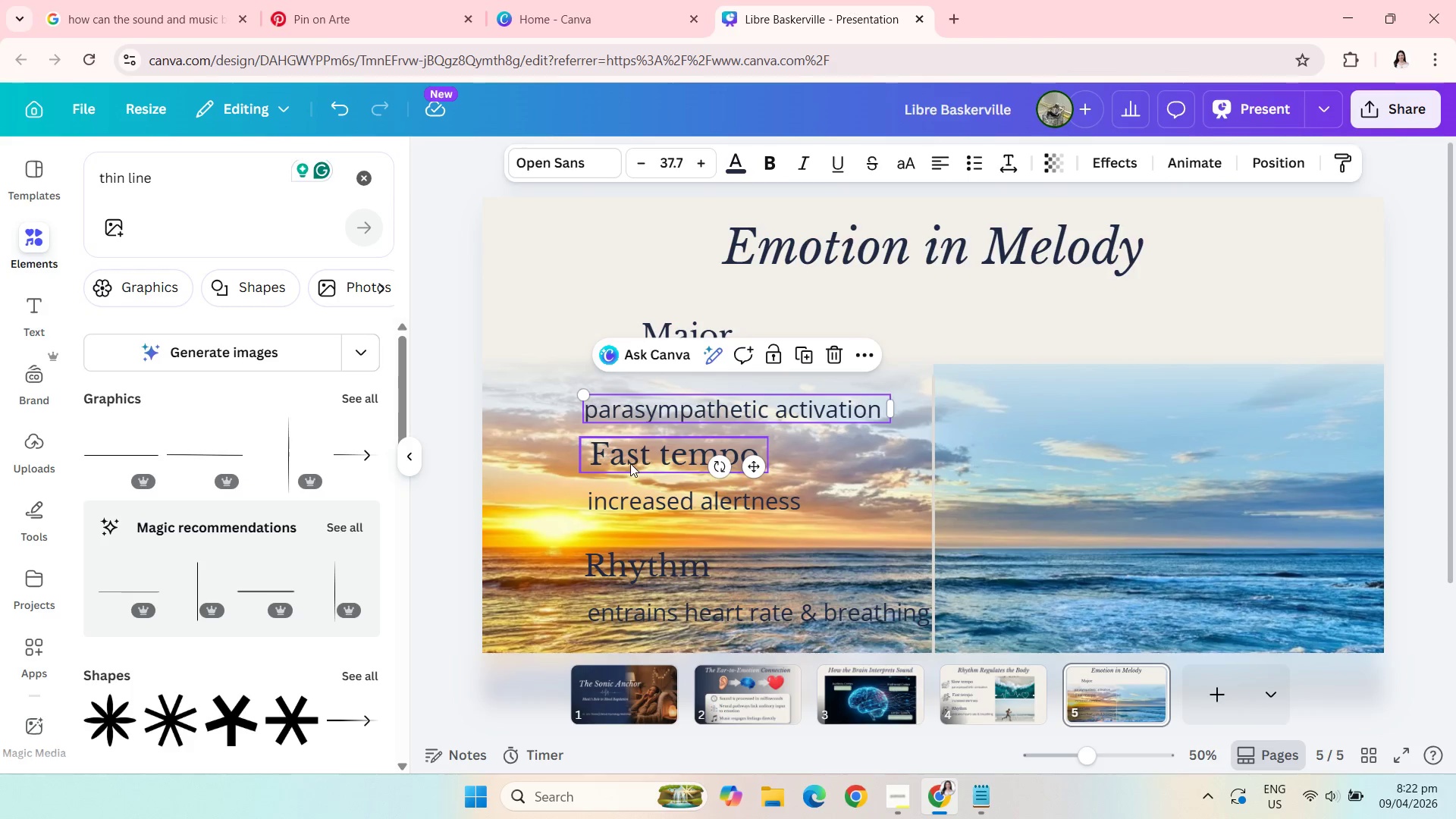 
left_click([630, 462])
 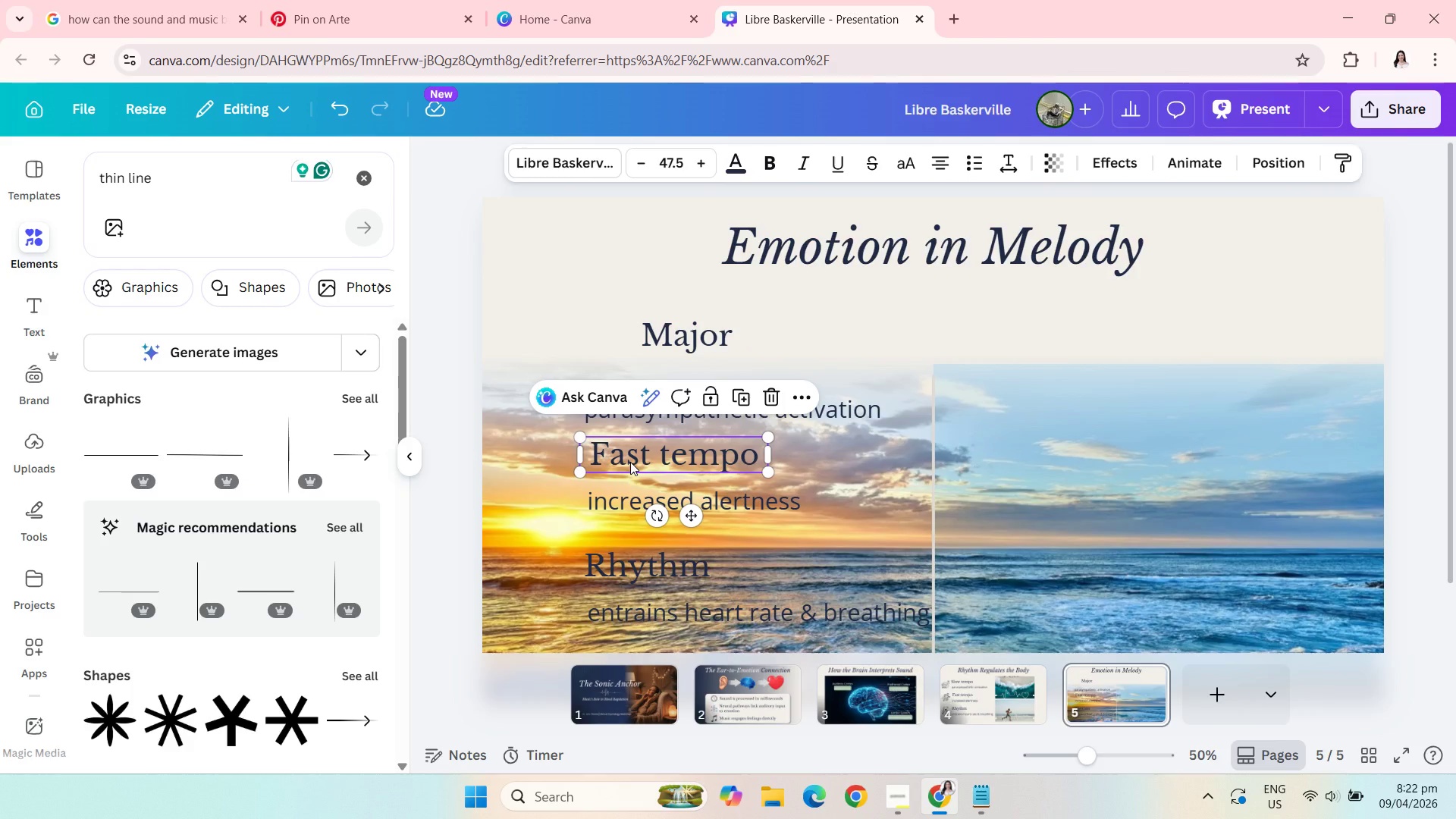 
left_click_drag(start_coordinate=[630, 462], to_coordinate=[1116, 338])
 